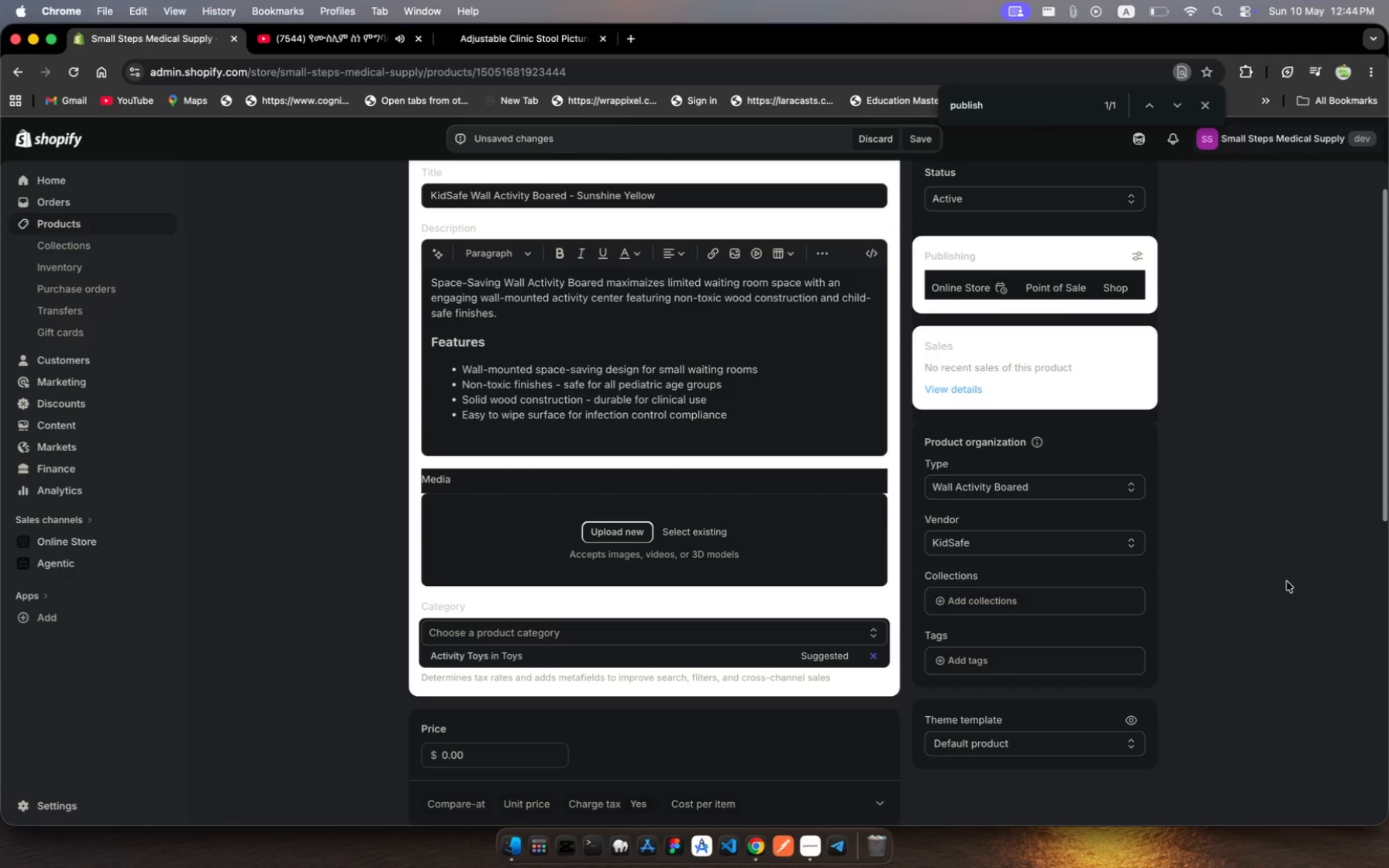 
left_click([966, 659])
 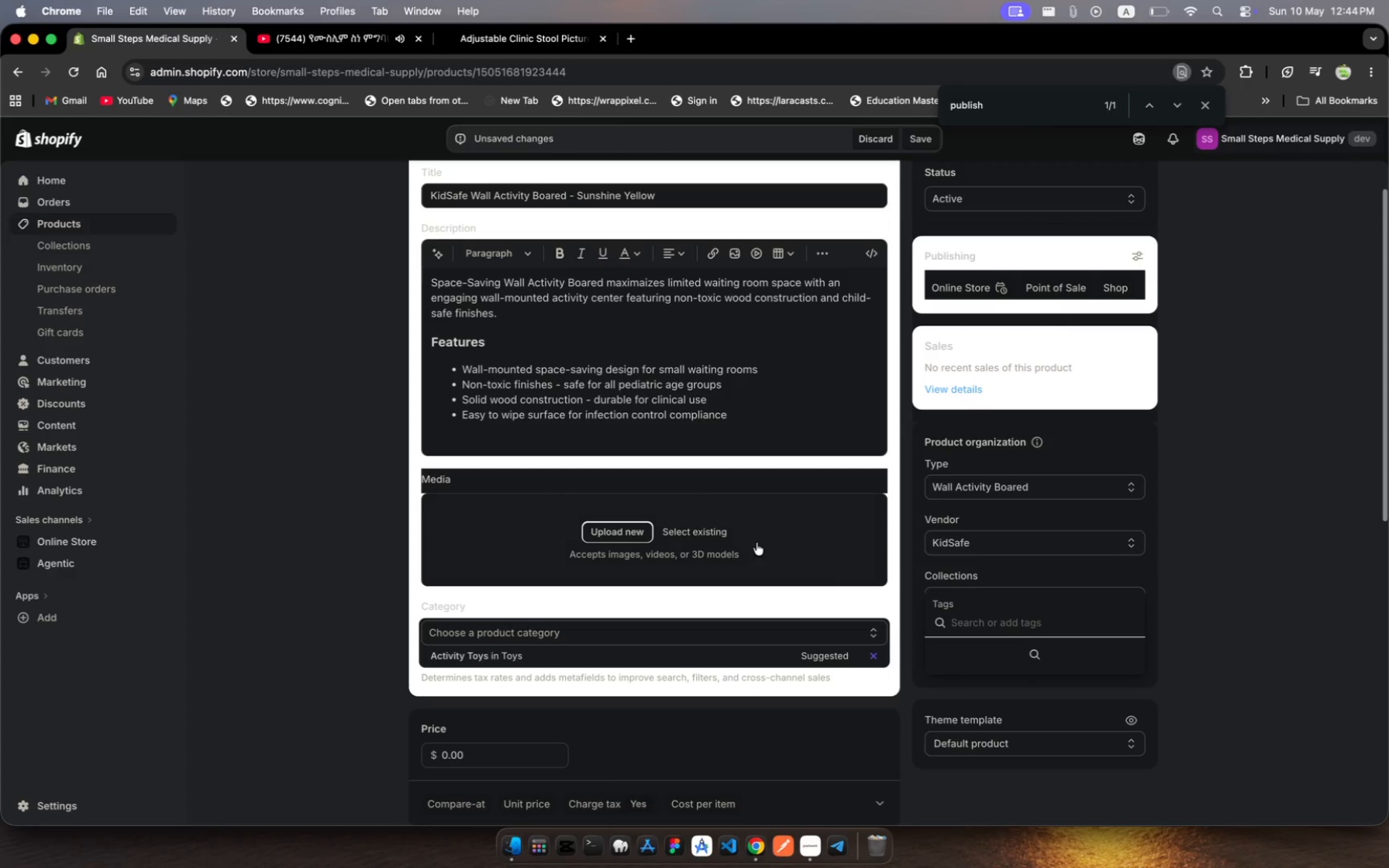 
scroll: coordinate [757, 542], scroll_direction: down, amount: 31.0
 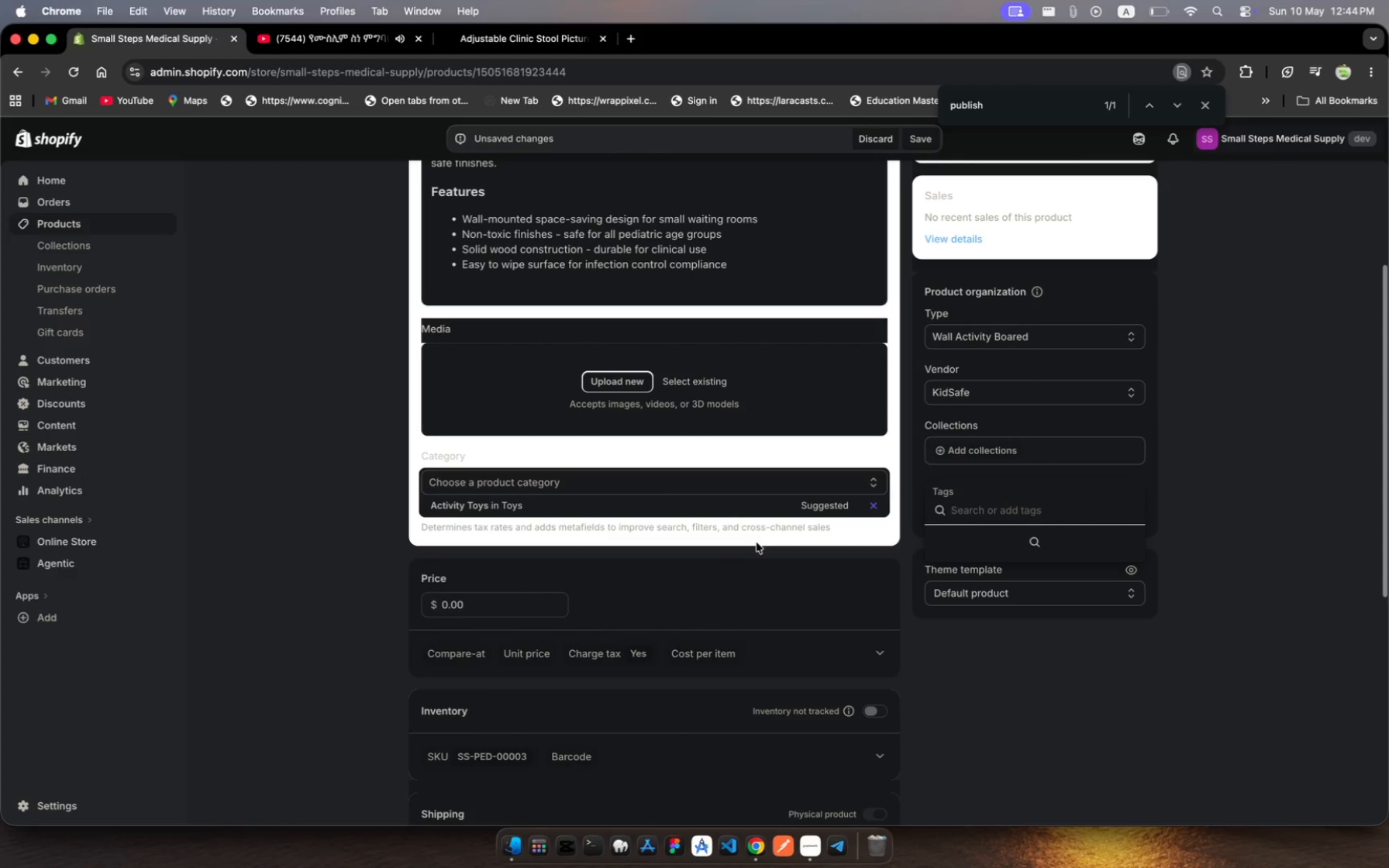 
type(Pediat)
 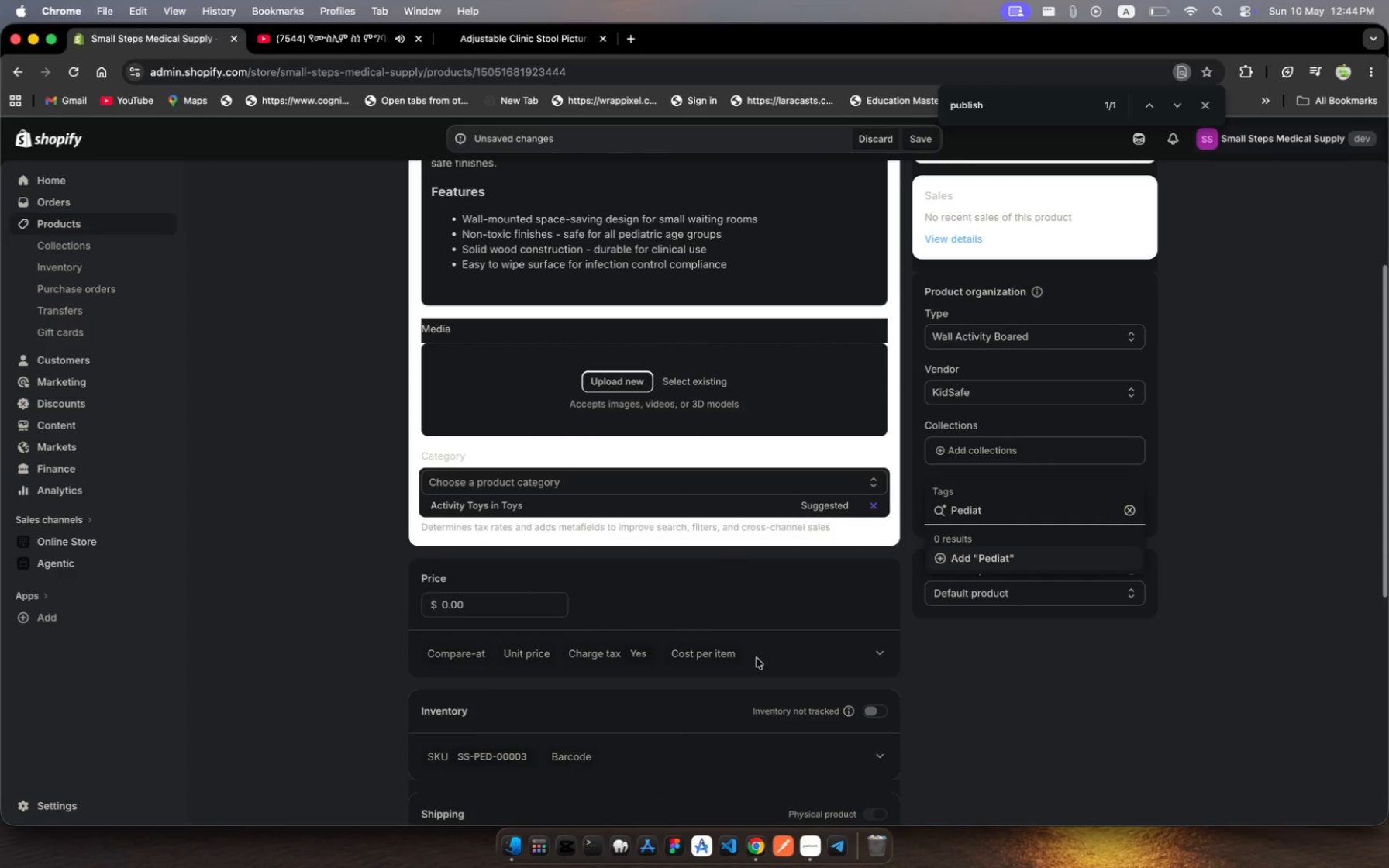 
type(ric )
key(Backspace)
type(, Waiting Room,)
 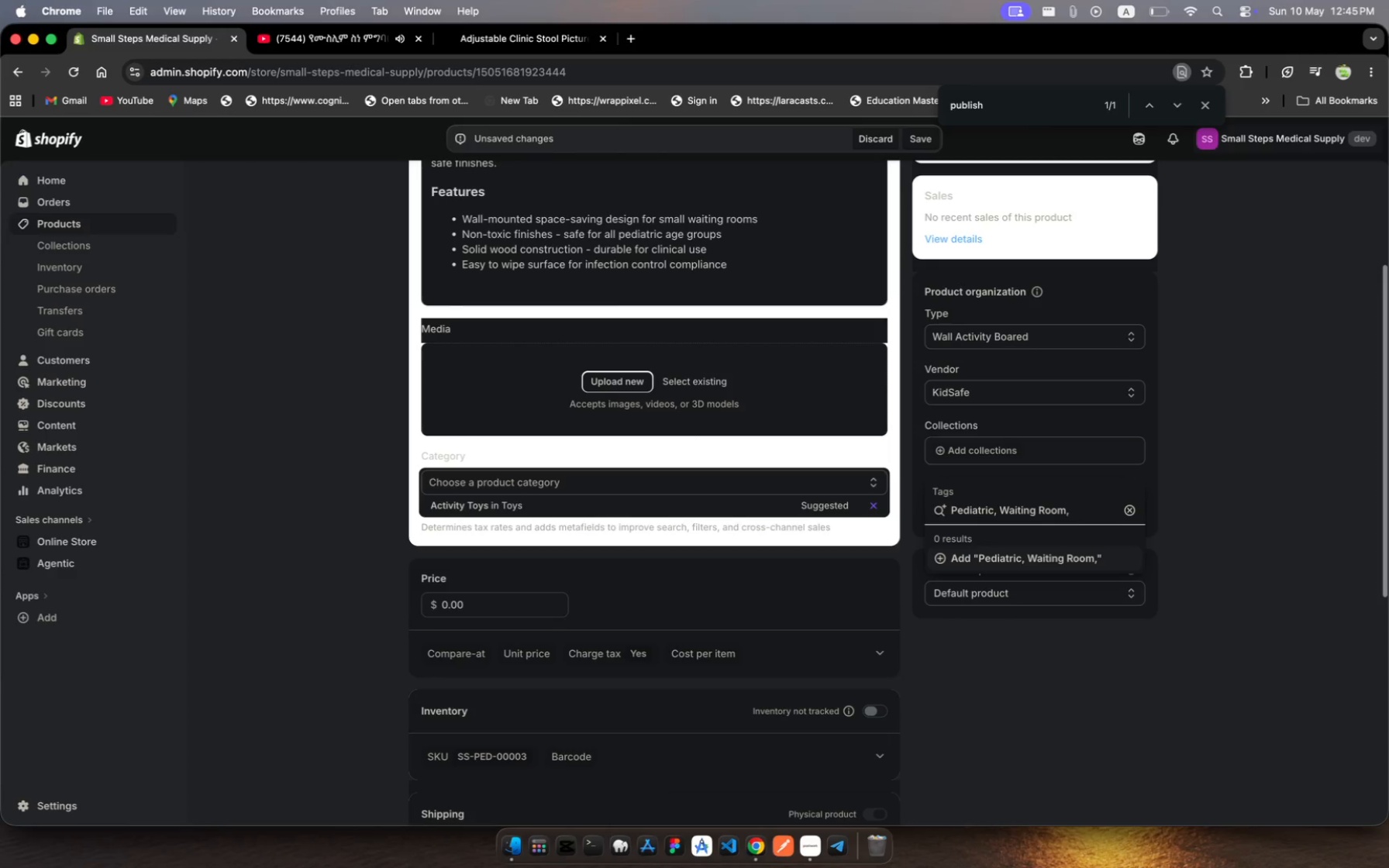 
type( Sanitary Grade)
 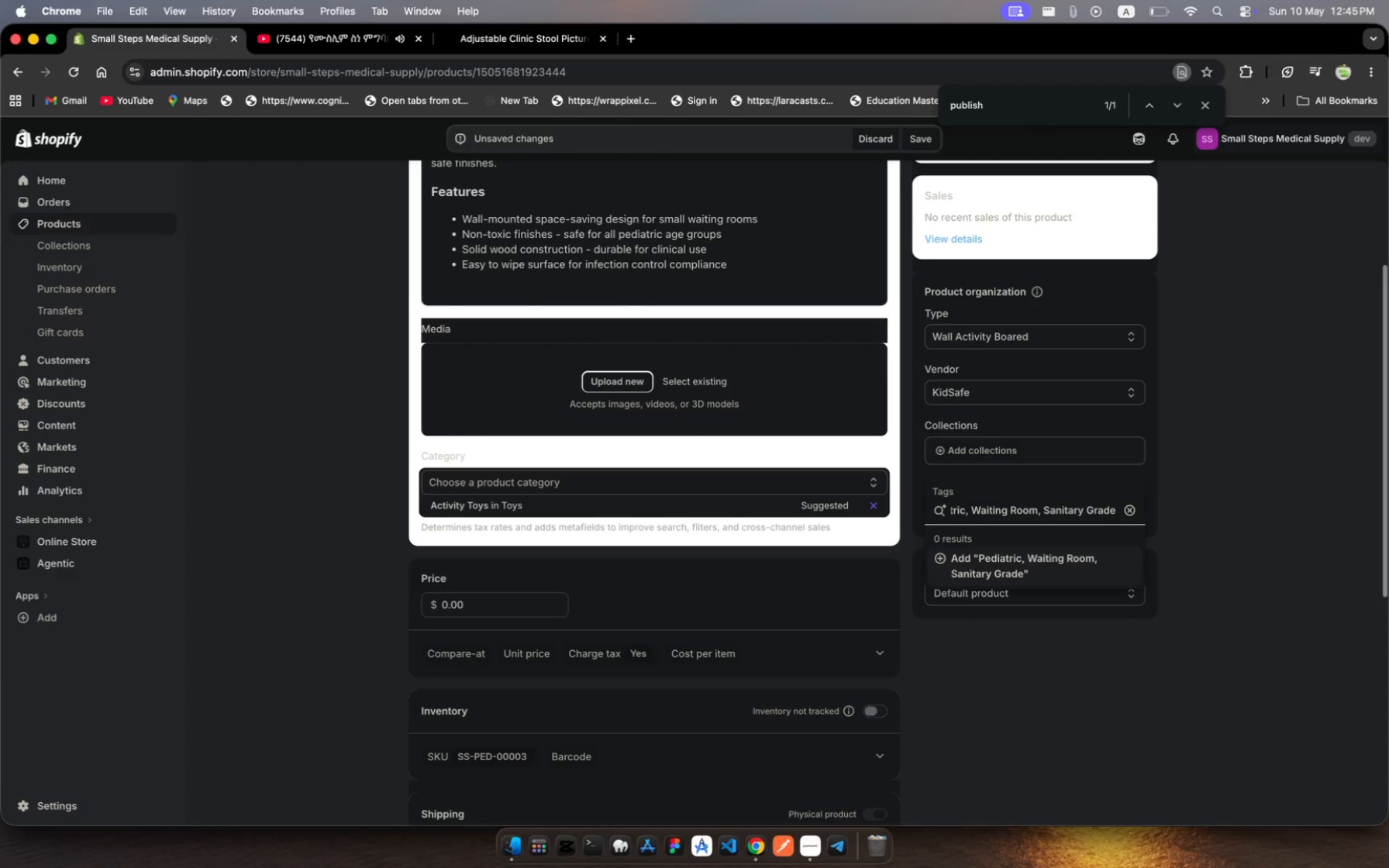 
wait(5.82)
 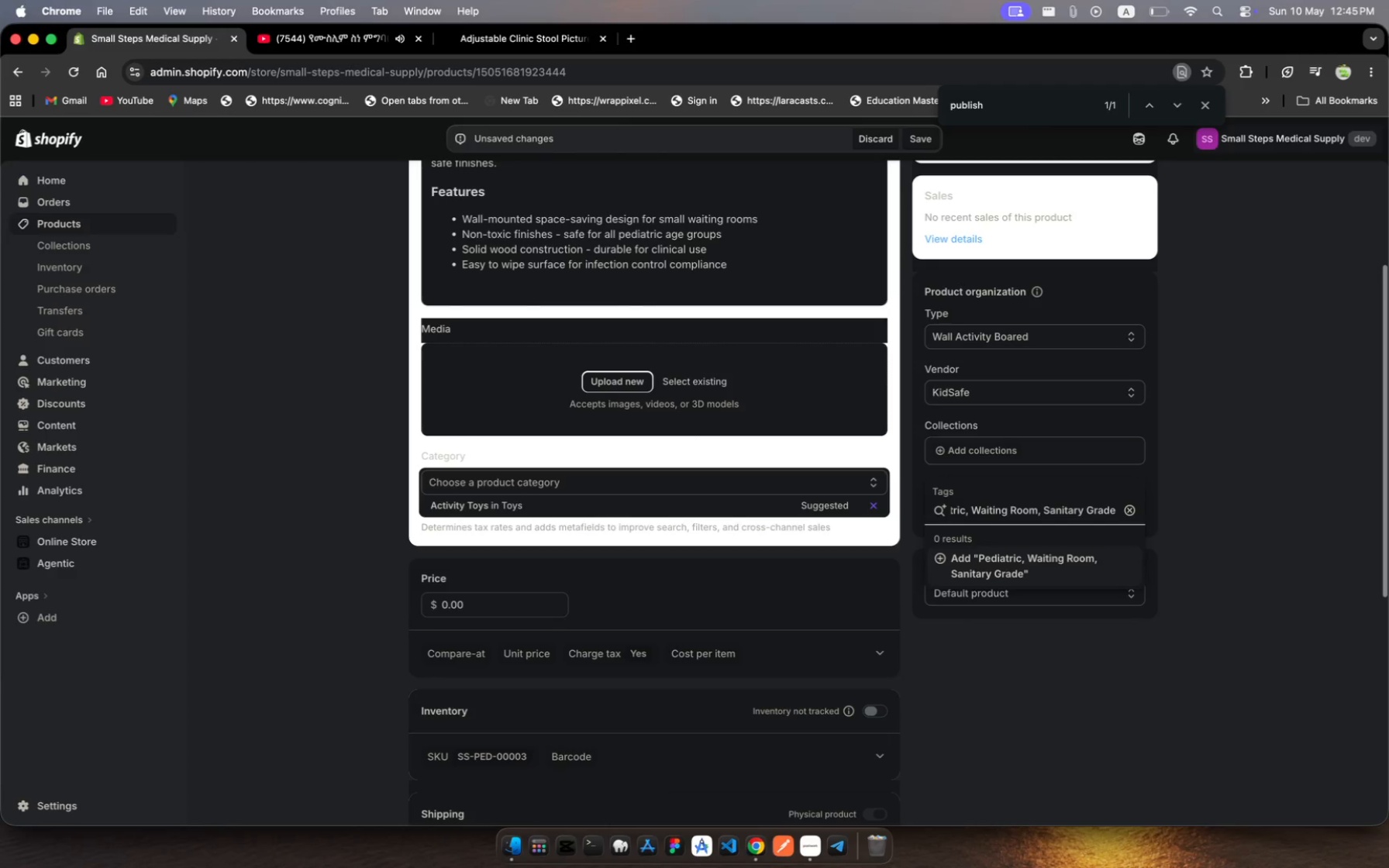 
key(Enter)
 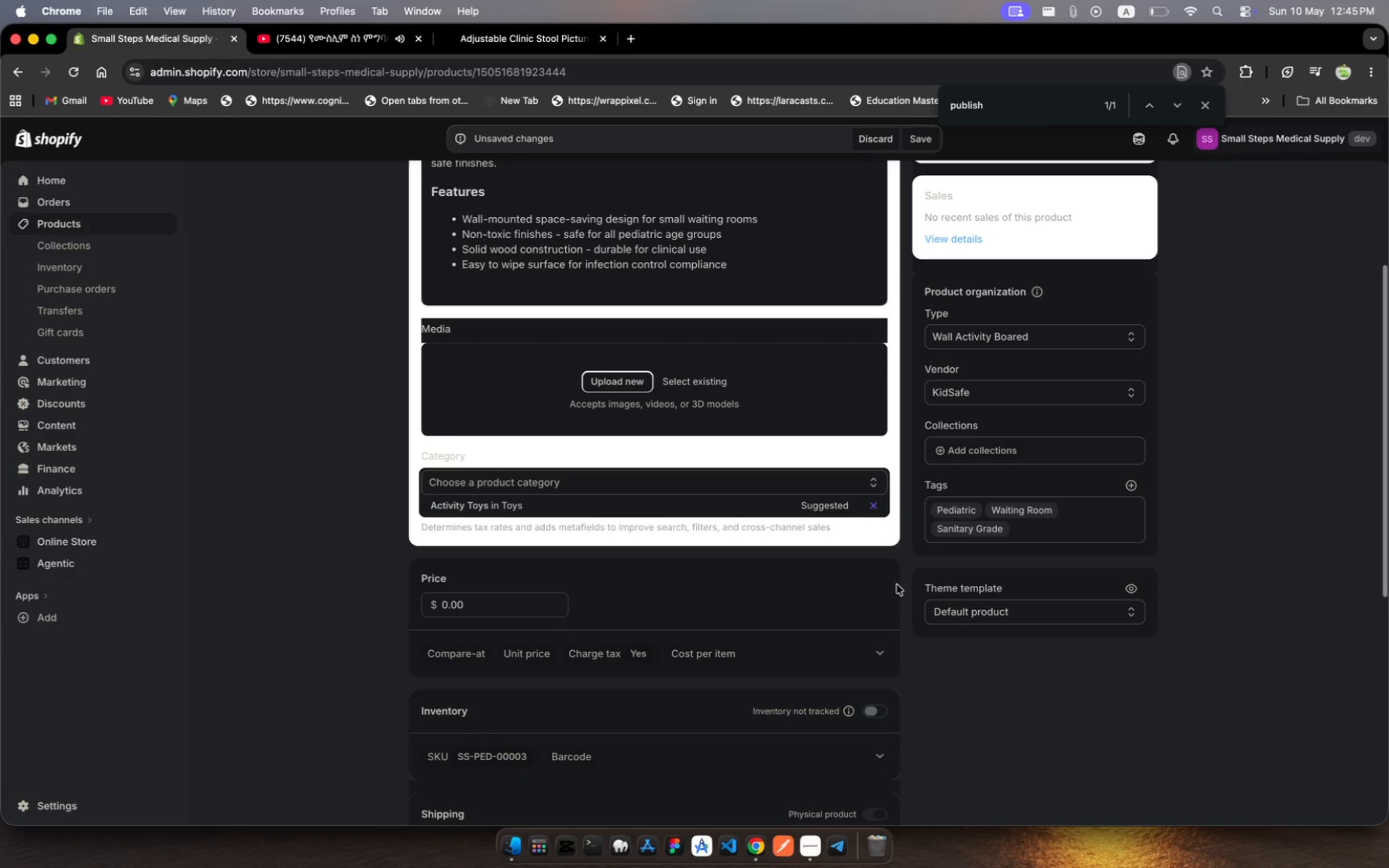 
wait(8.22)
 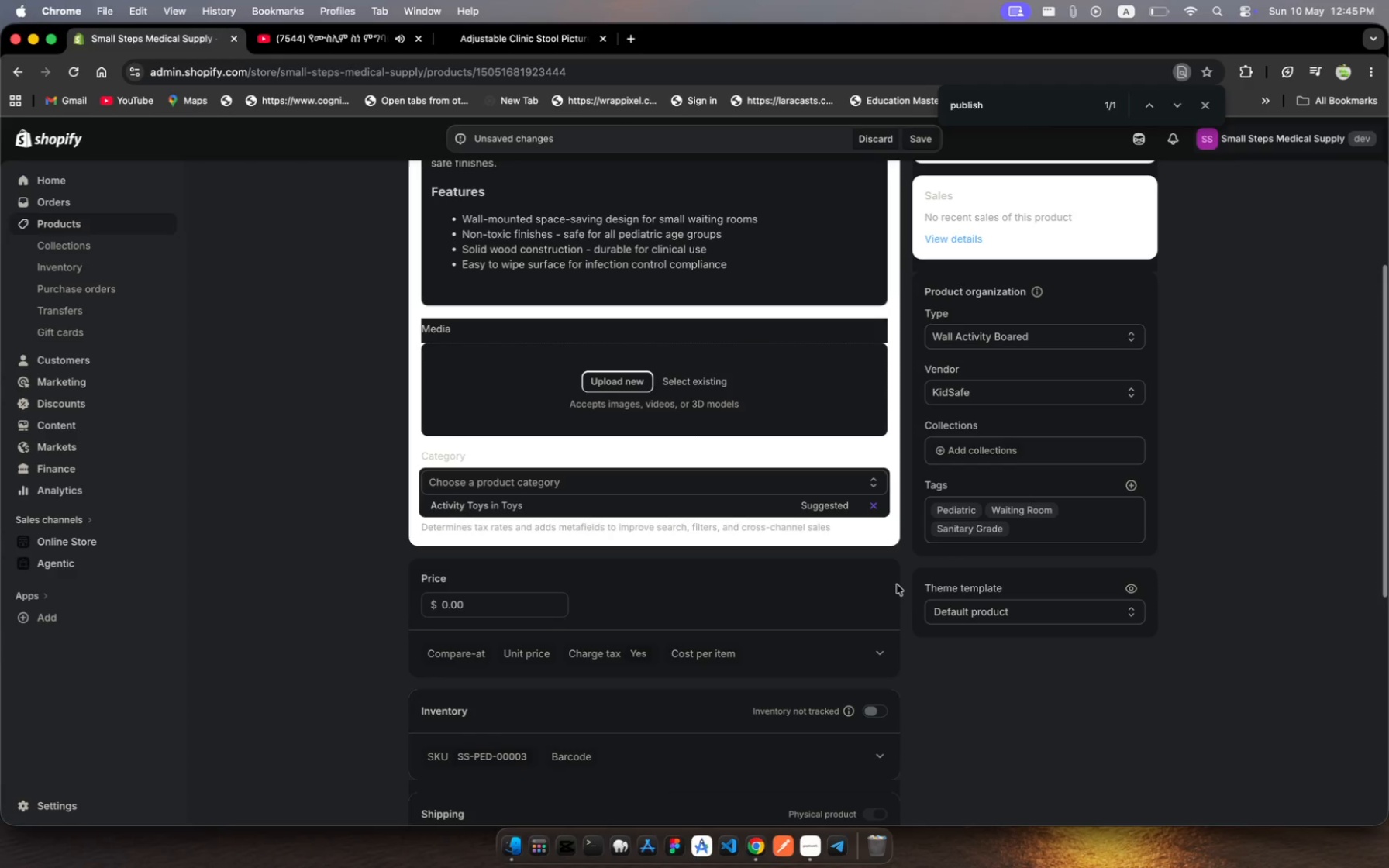 
scroll: coordinate [839, 697], scroll_direction: down, amount: 29.0
 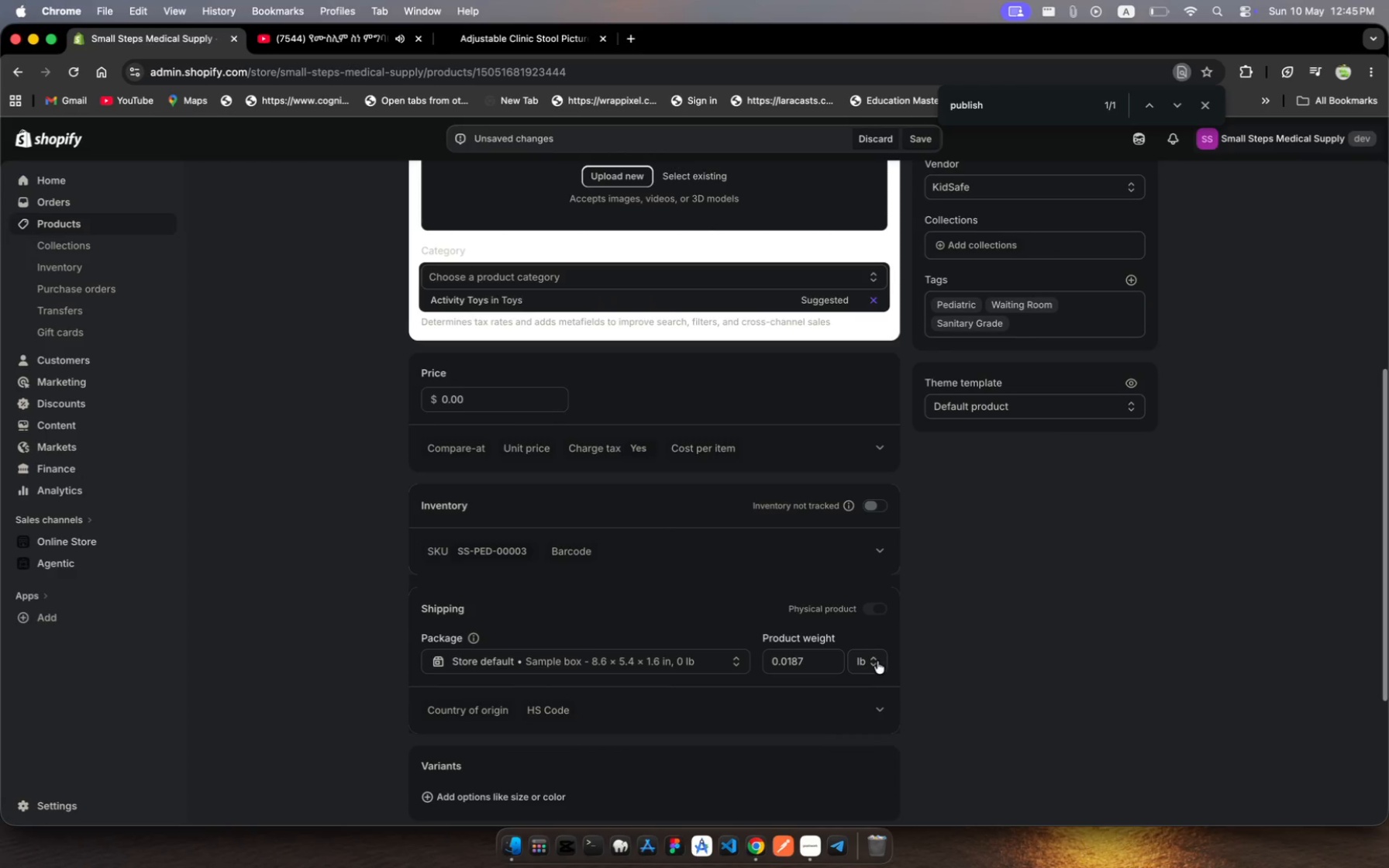 
left_click([876, 661])
 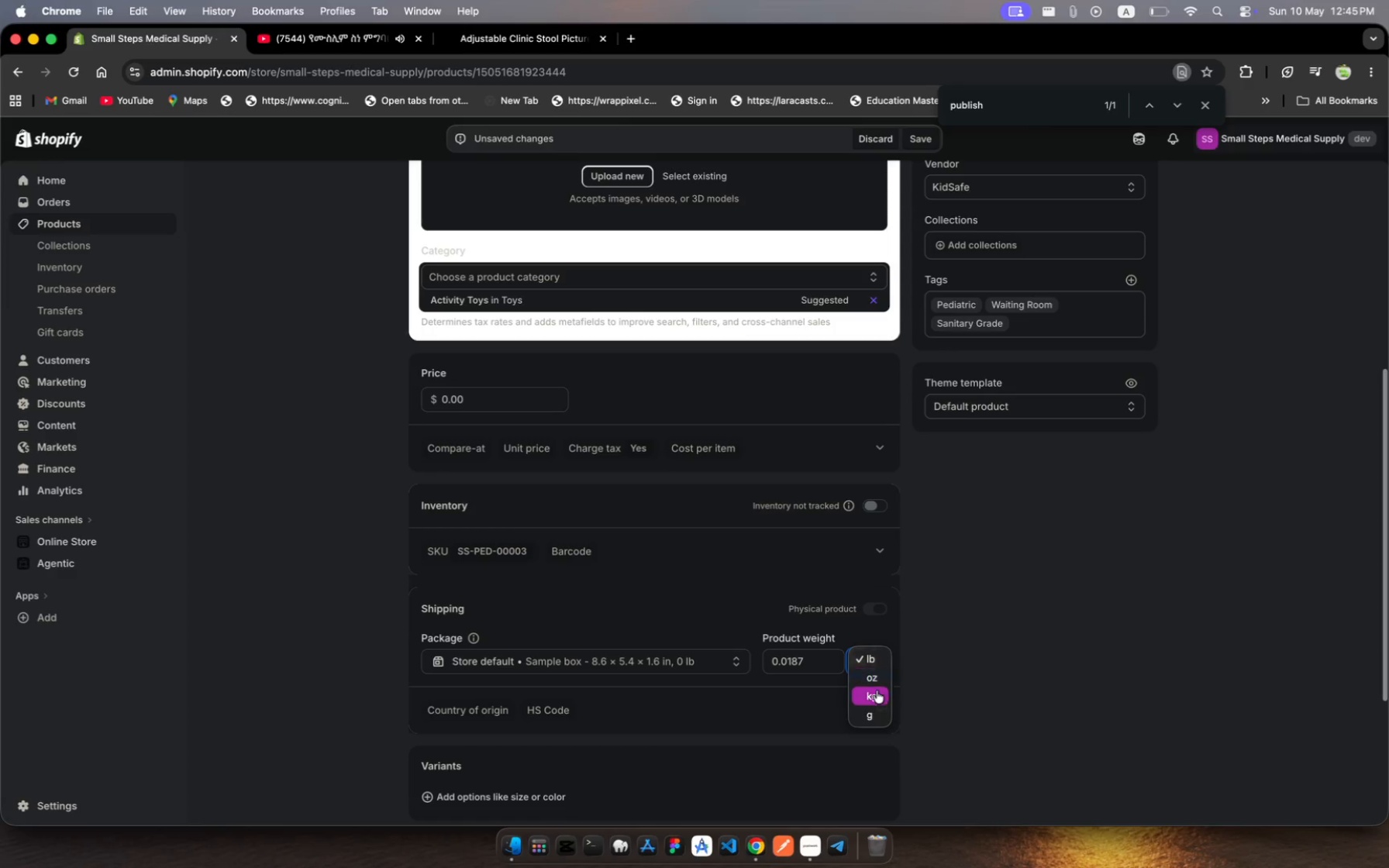 
left_click([877, 691])
 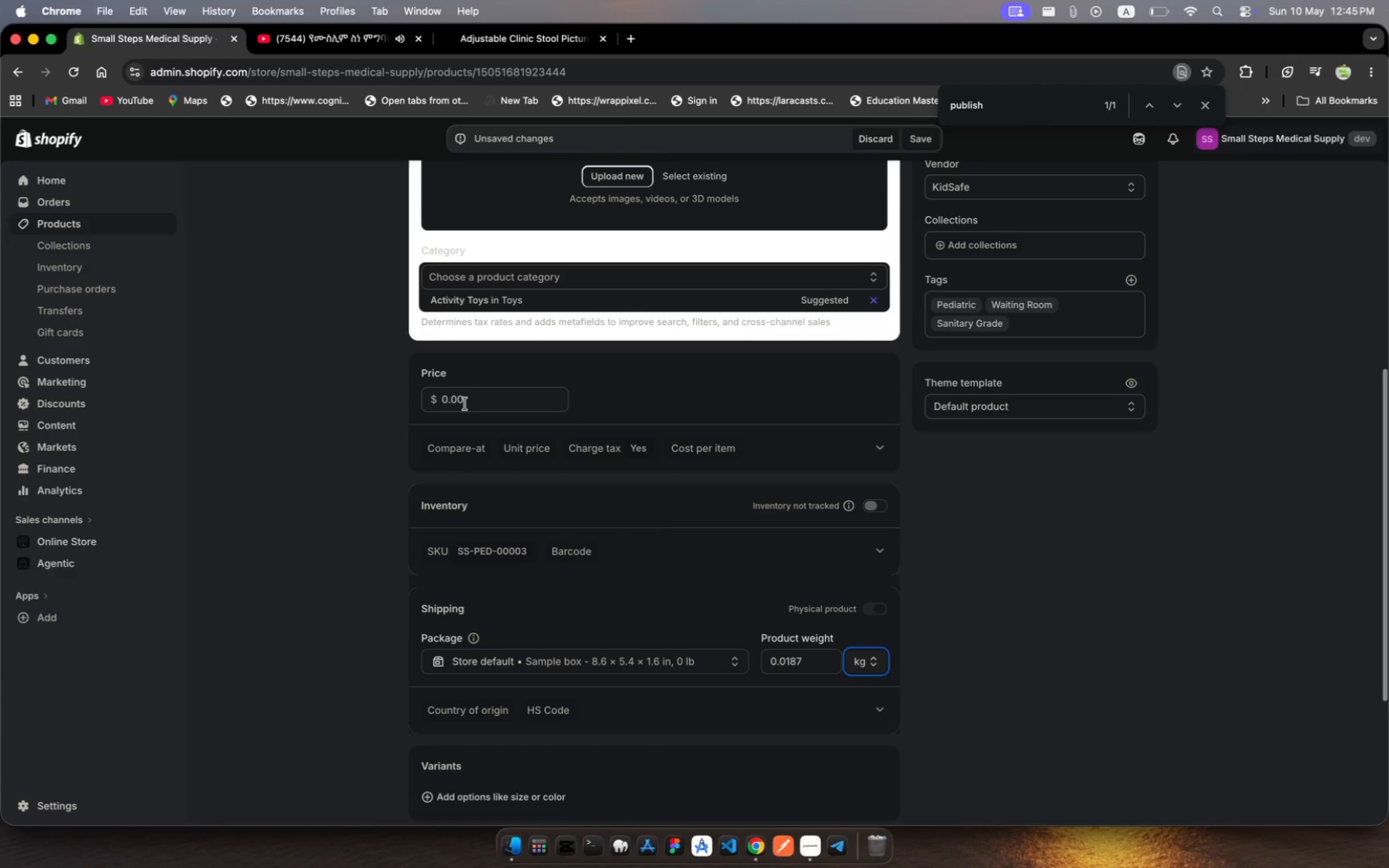 
wait(5.09)
 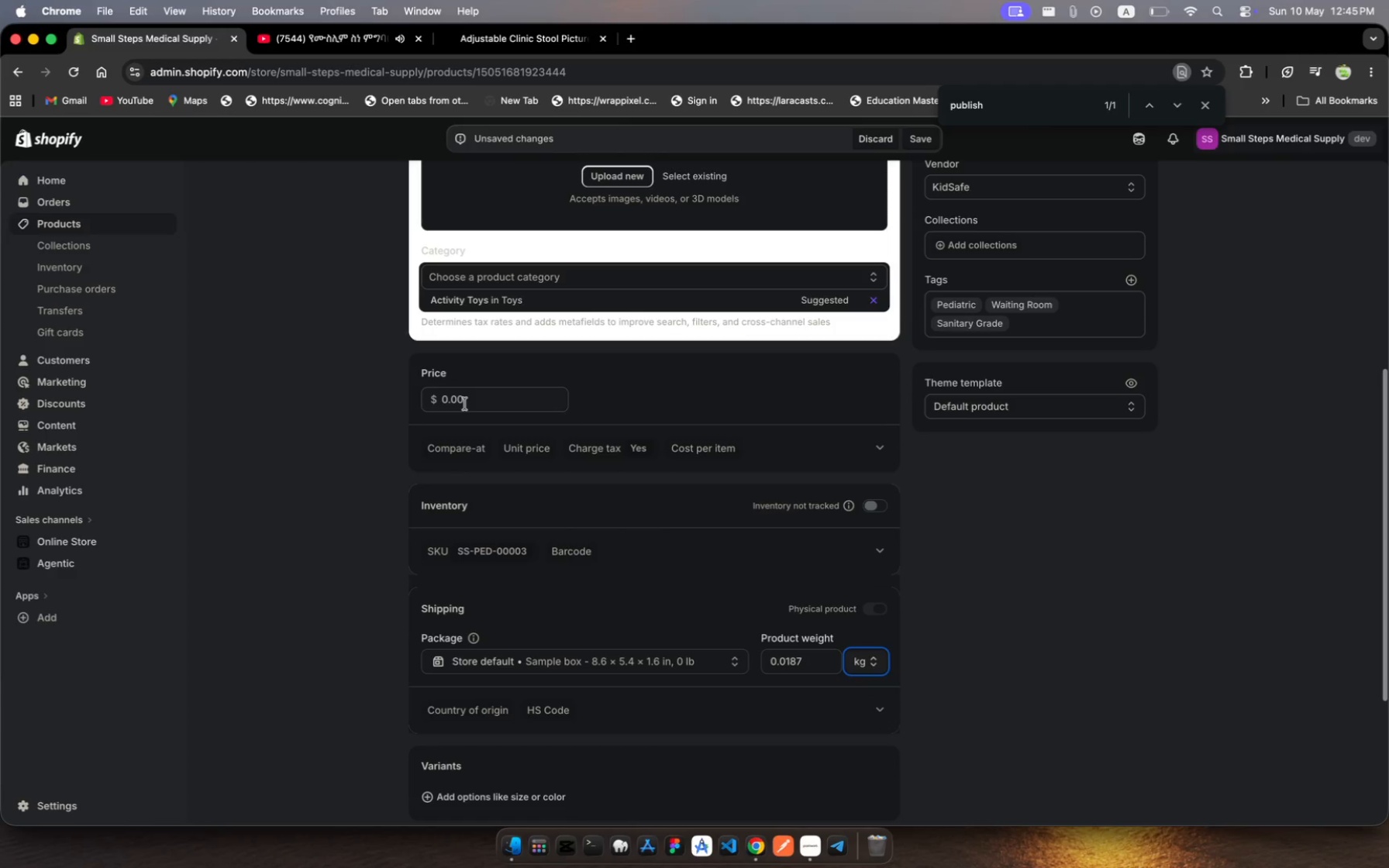 
left_click([469, 401])
 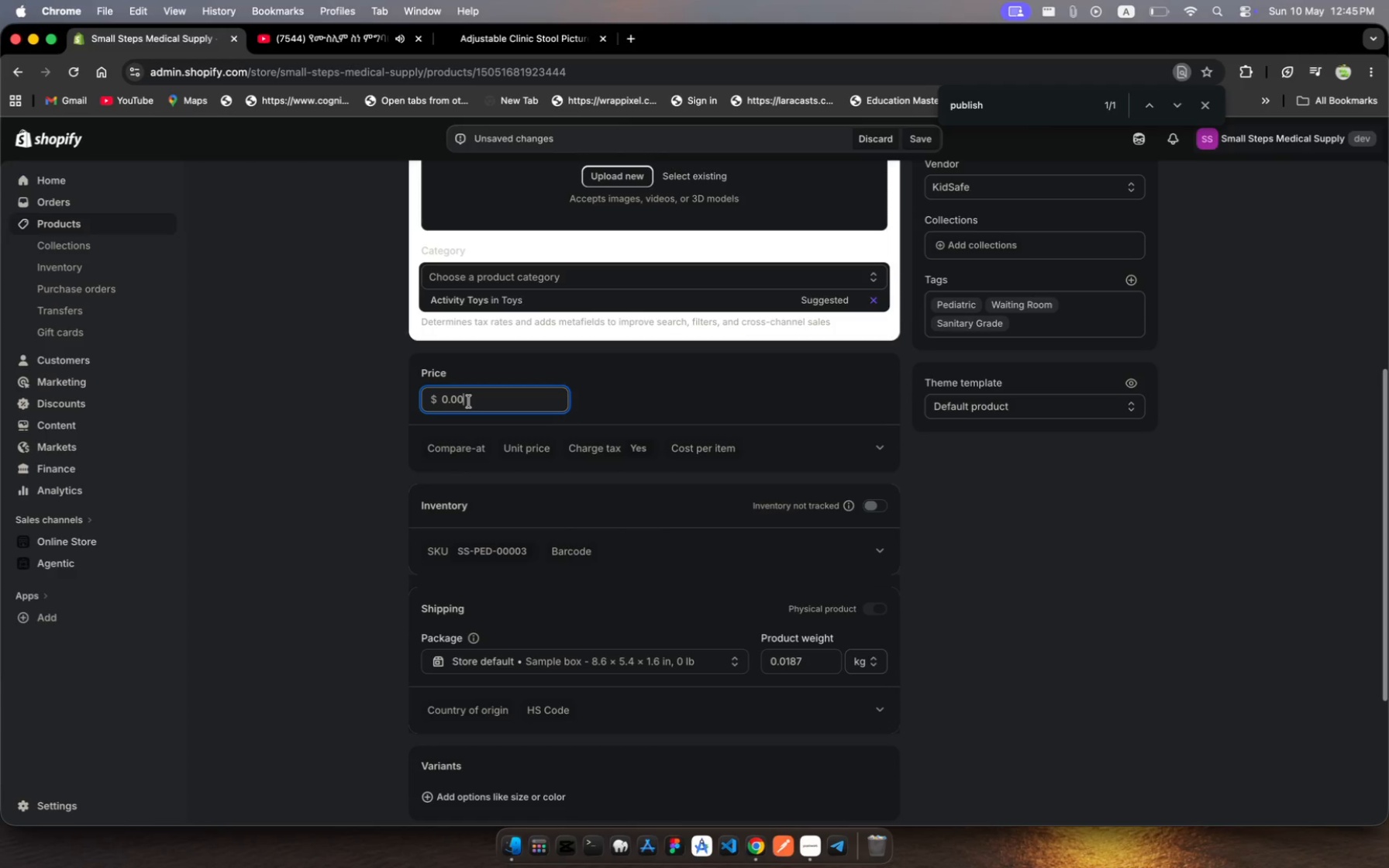 
left_click_drag(start_coordinate=[469, 401], to_coordinate=[420, 398])
 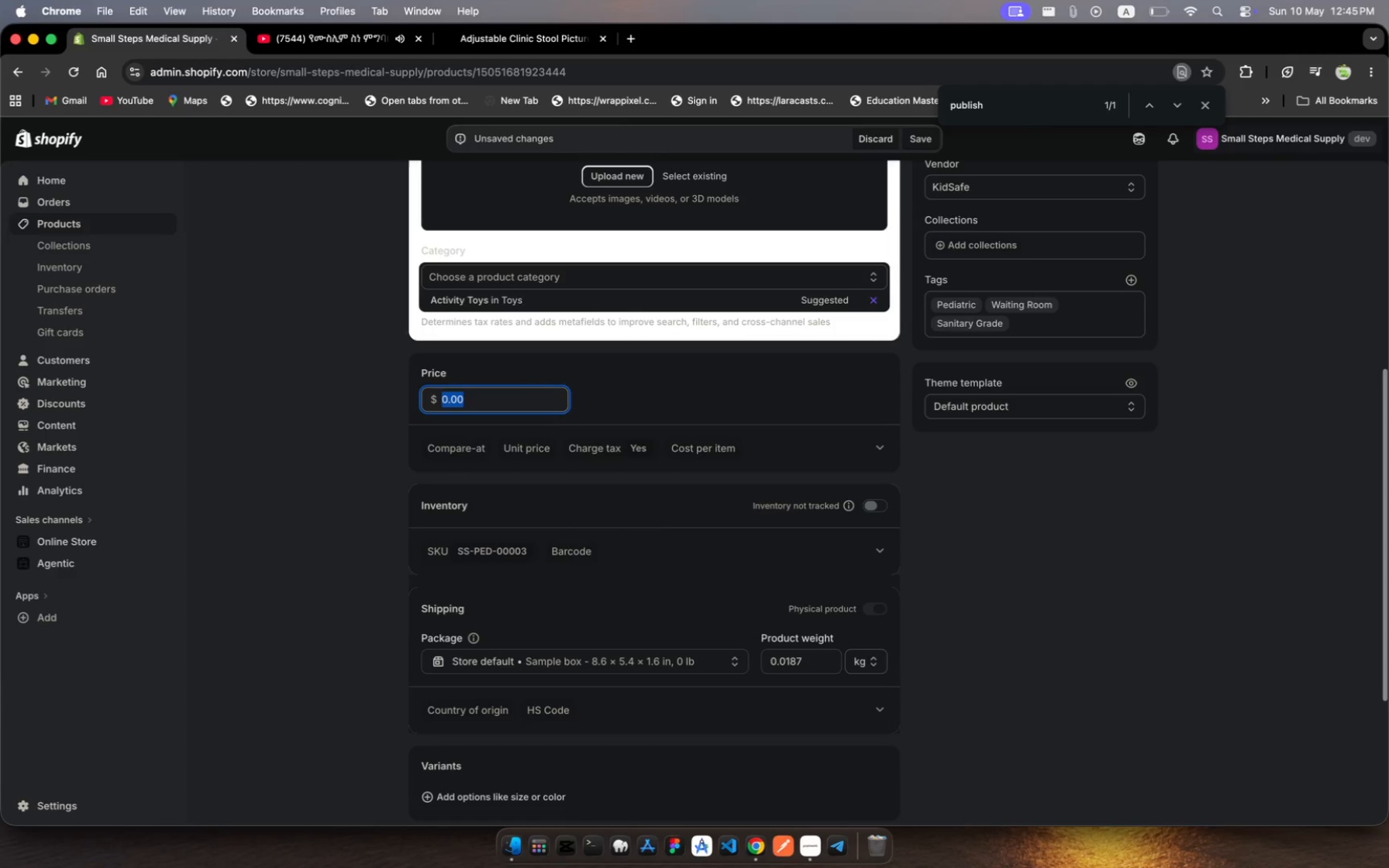 
type(10)
 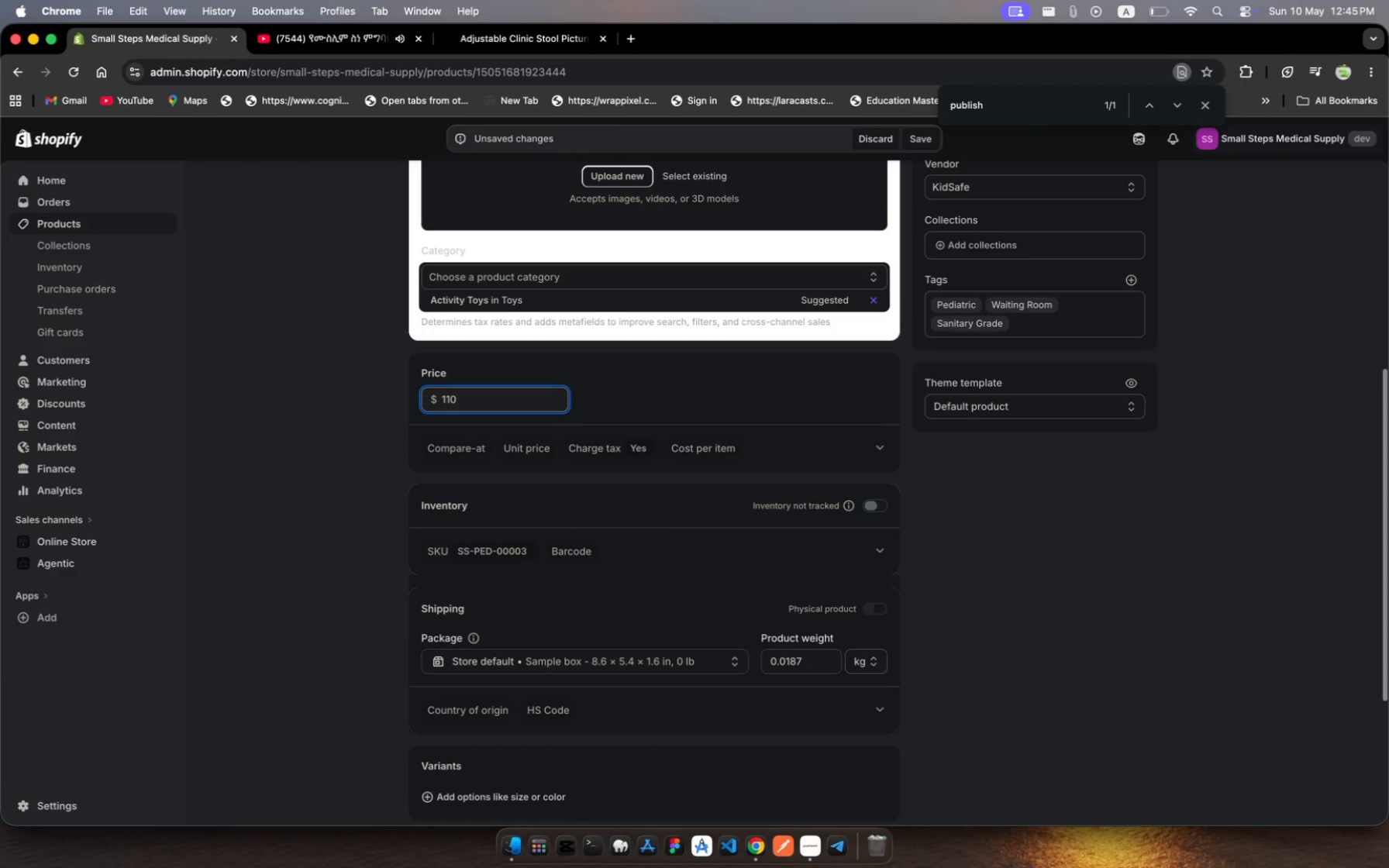 
hold_key(key=1, duration=0.33)
 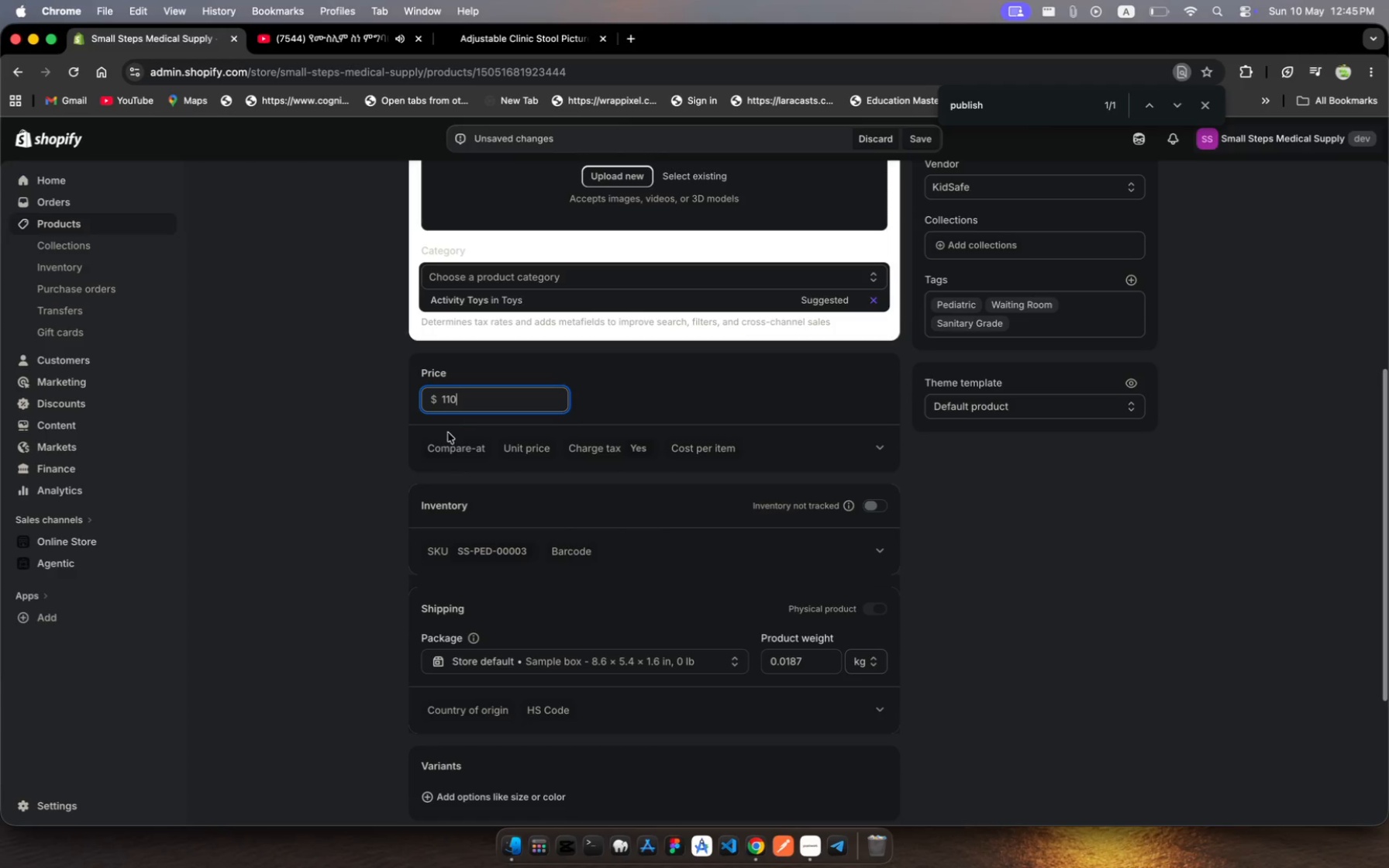 
left_click([460, 450])
 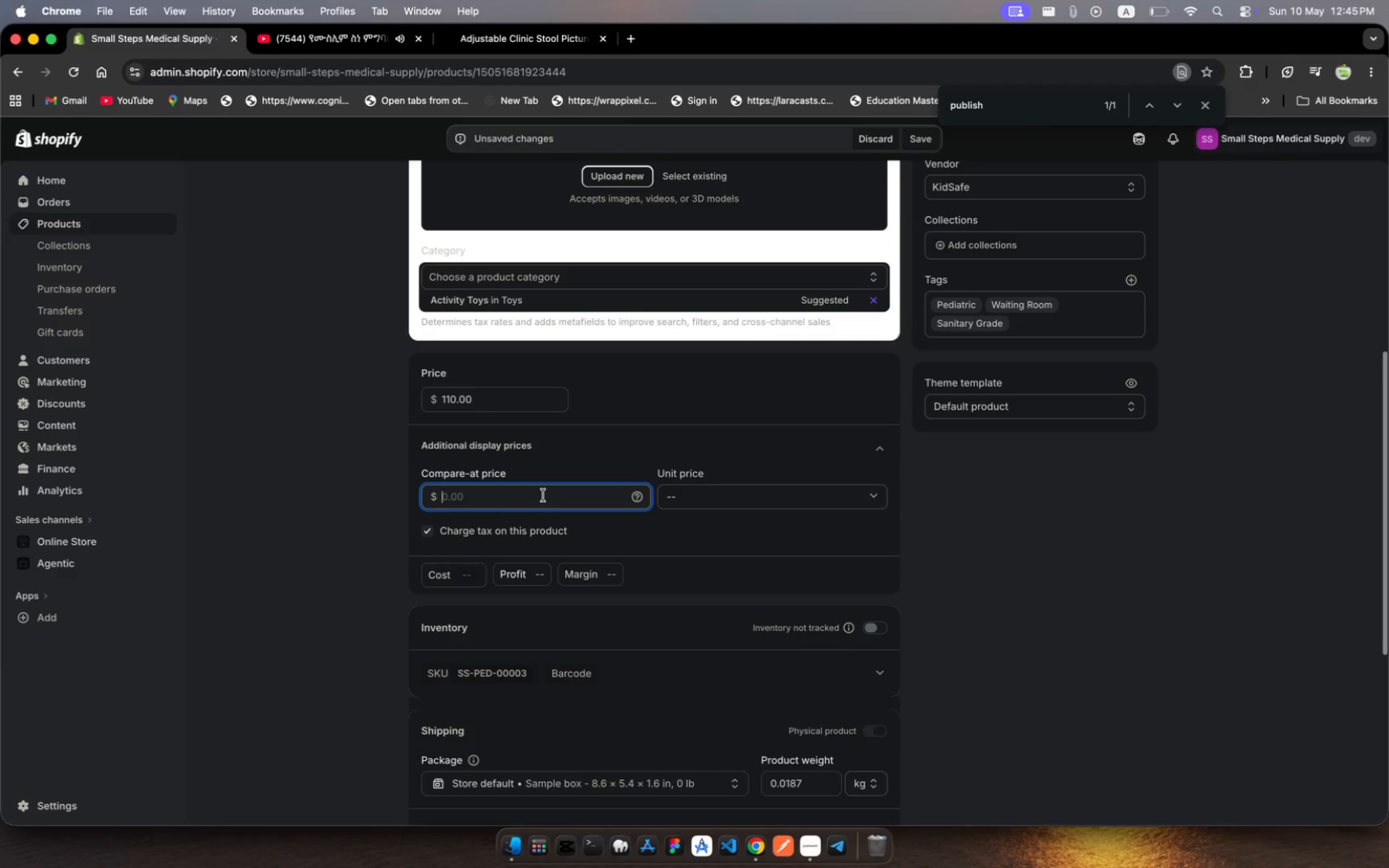 
wait(7.09)
 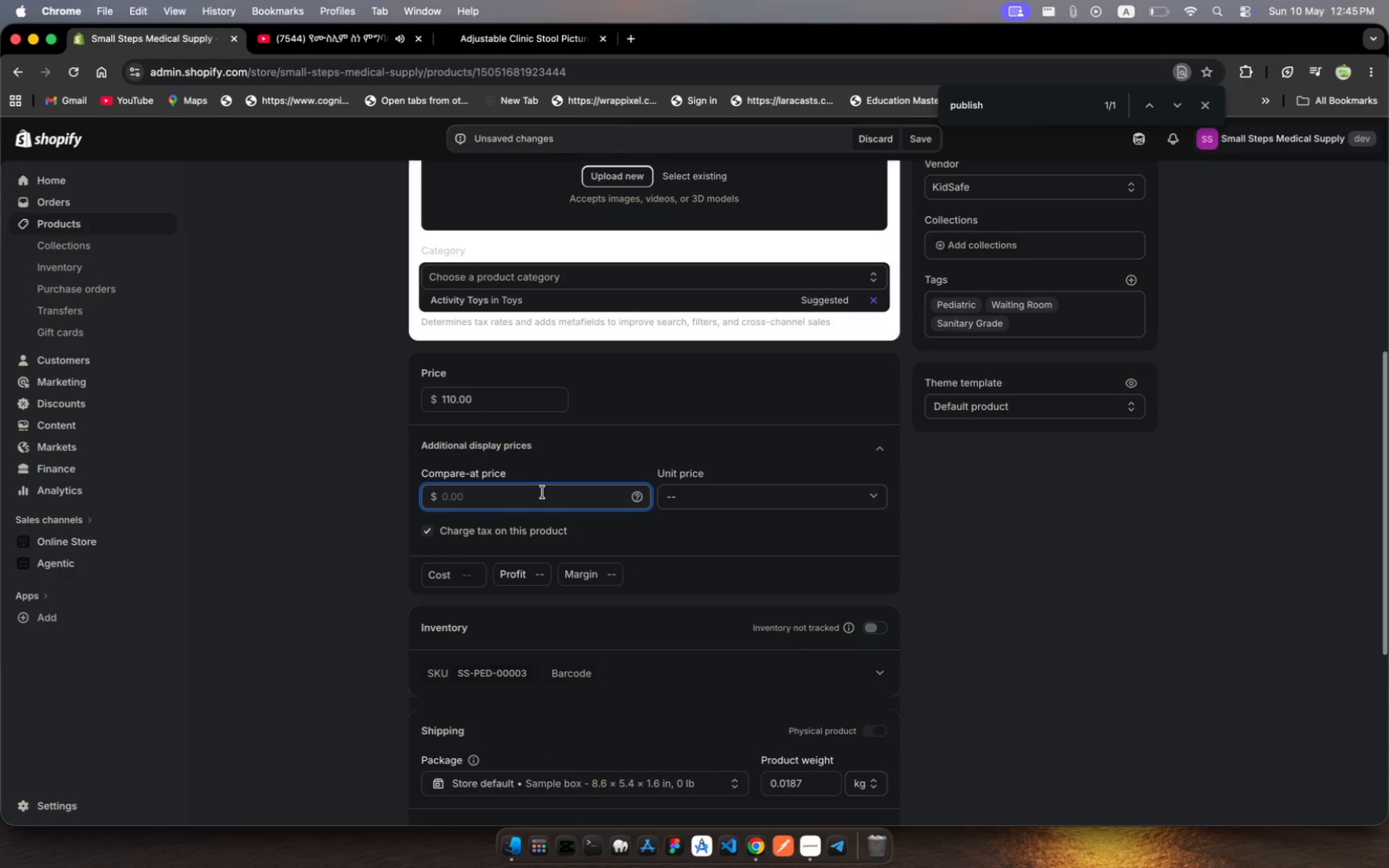 
type(126)
 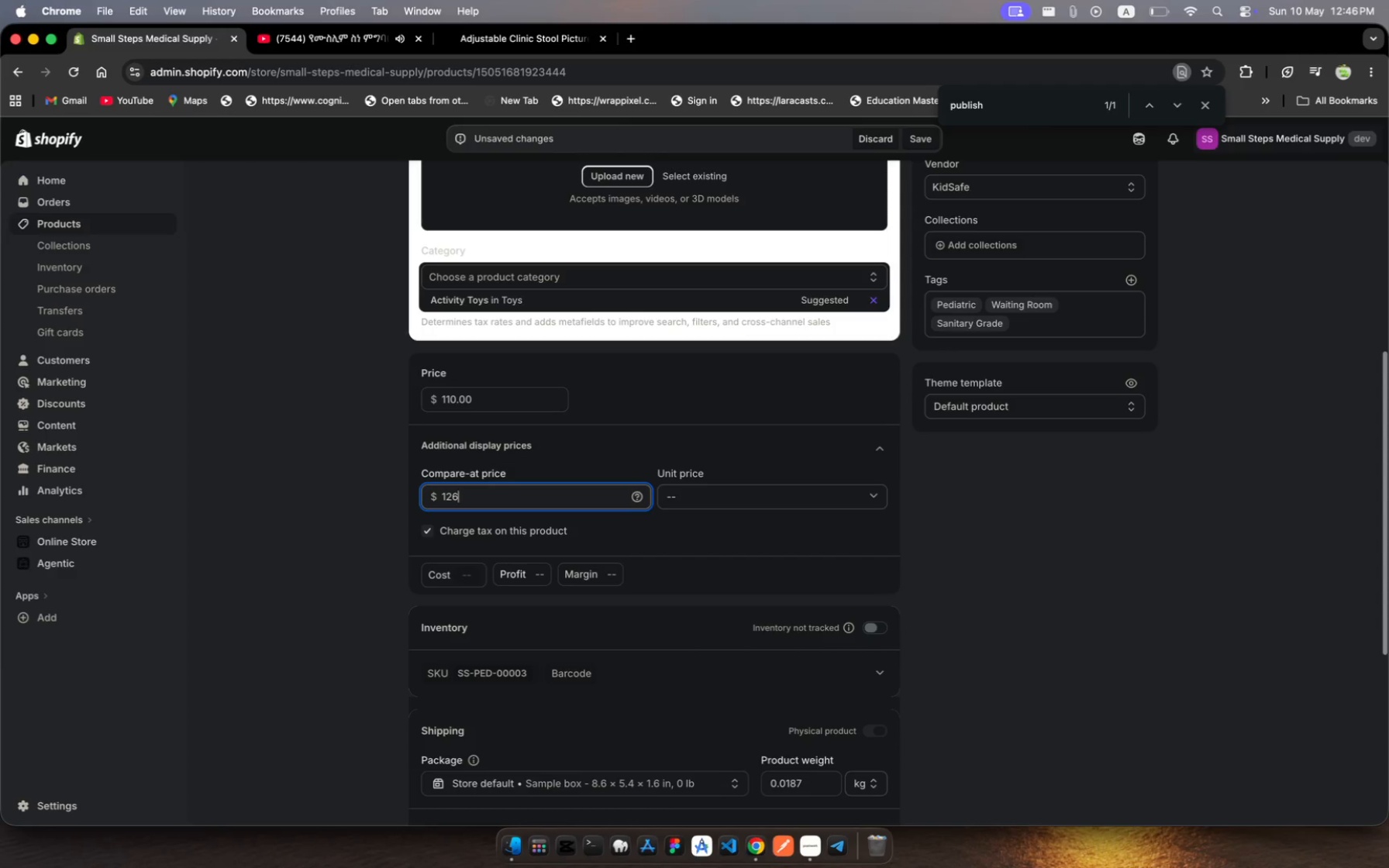 
wait(7.97)
 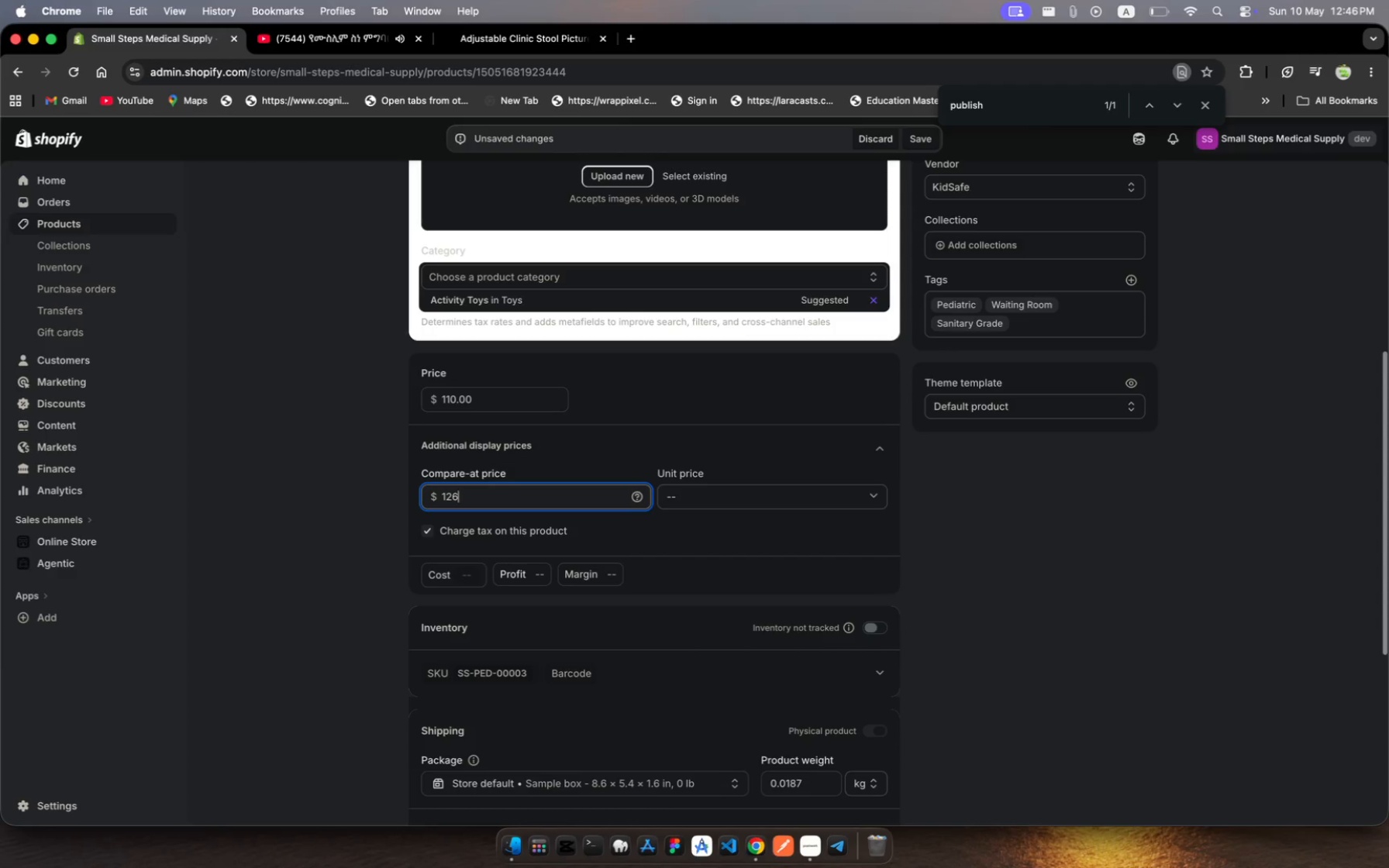 
left_click([347, 46])
 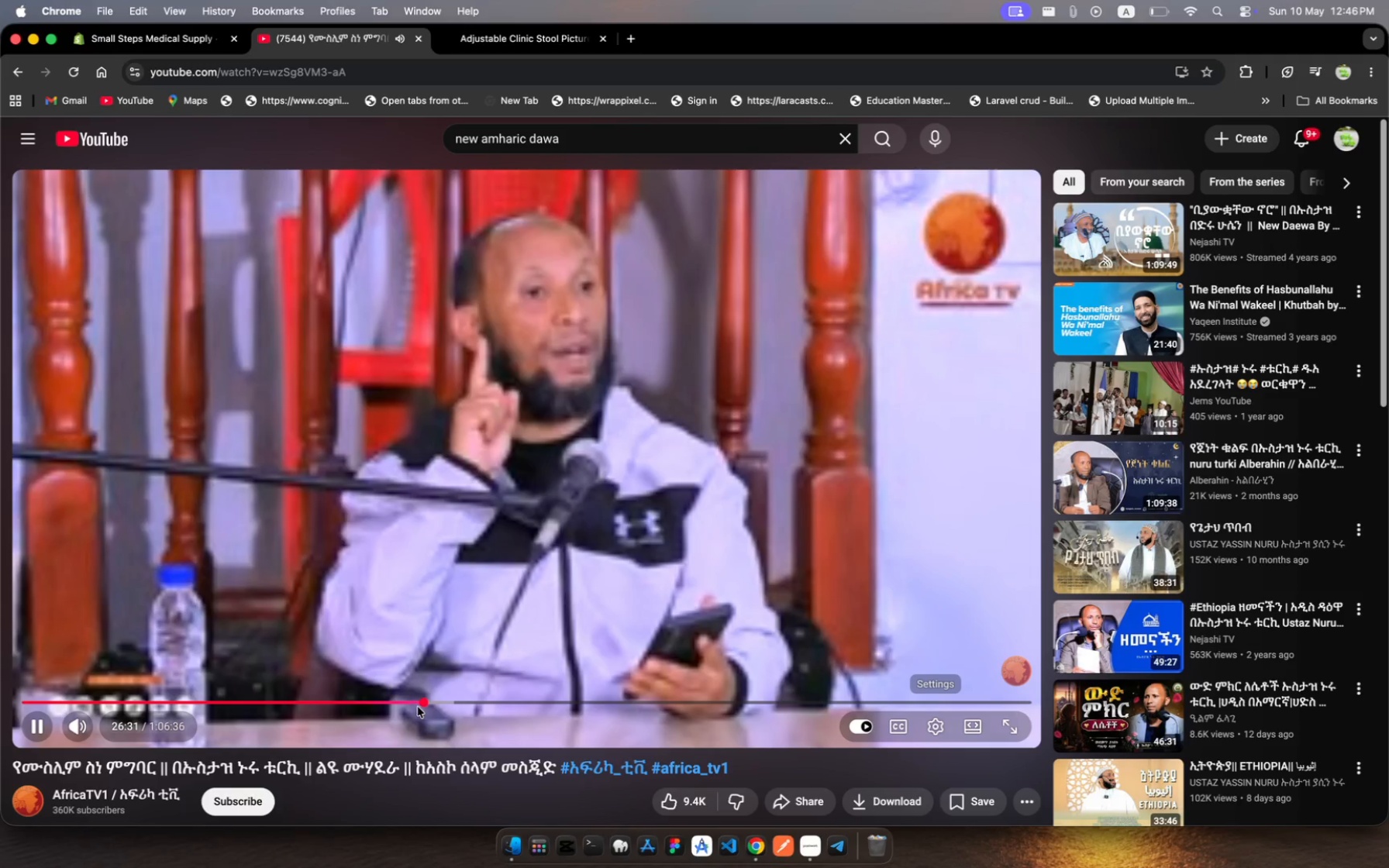 
left_click([415, 705])
 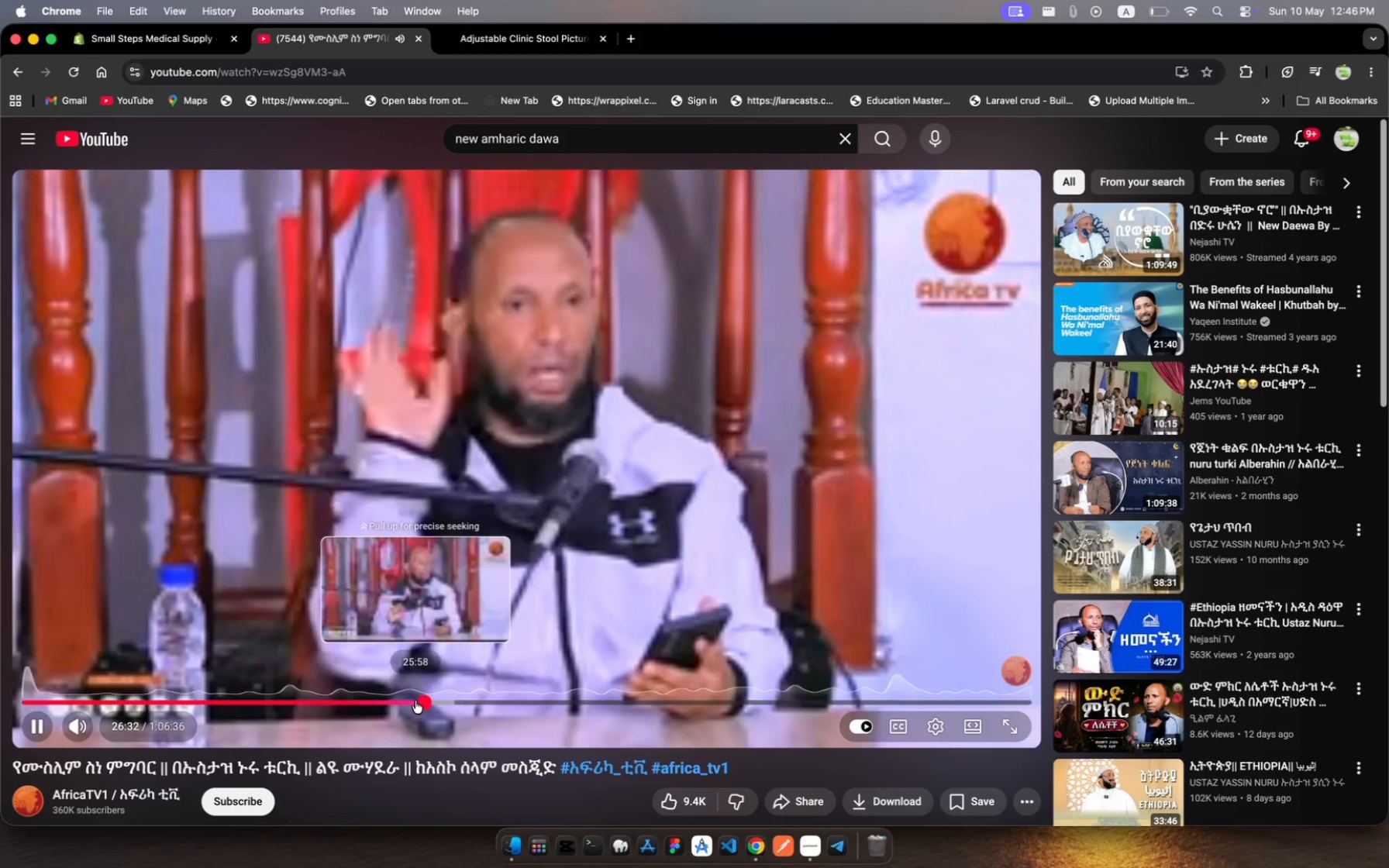 
left_click([415, 701])
 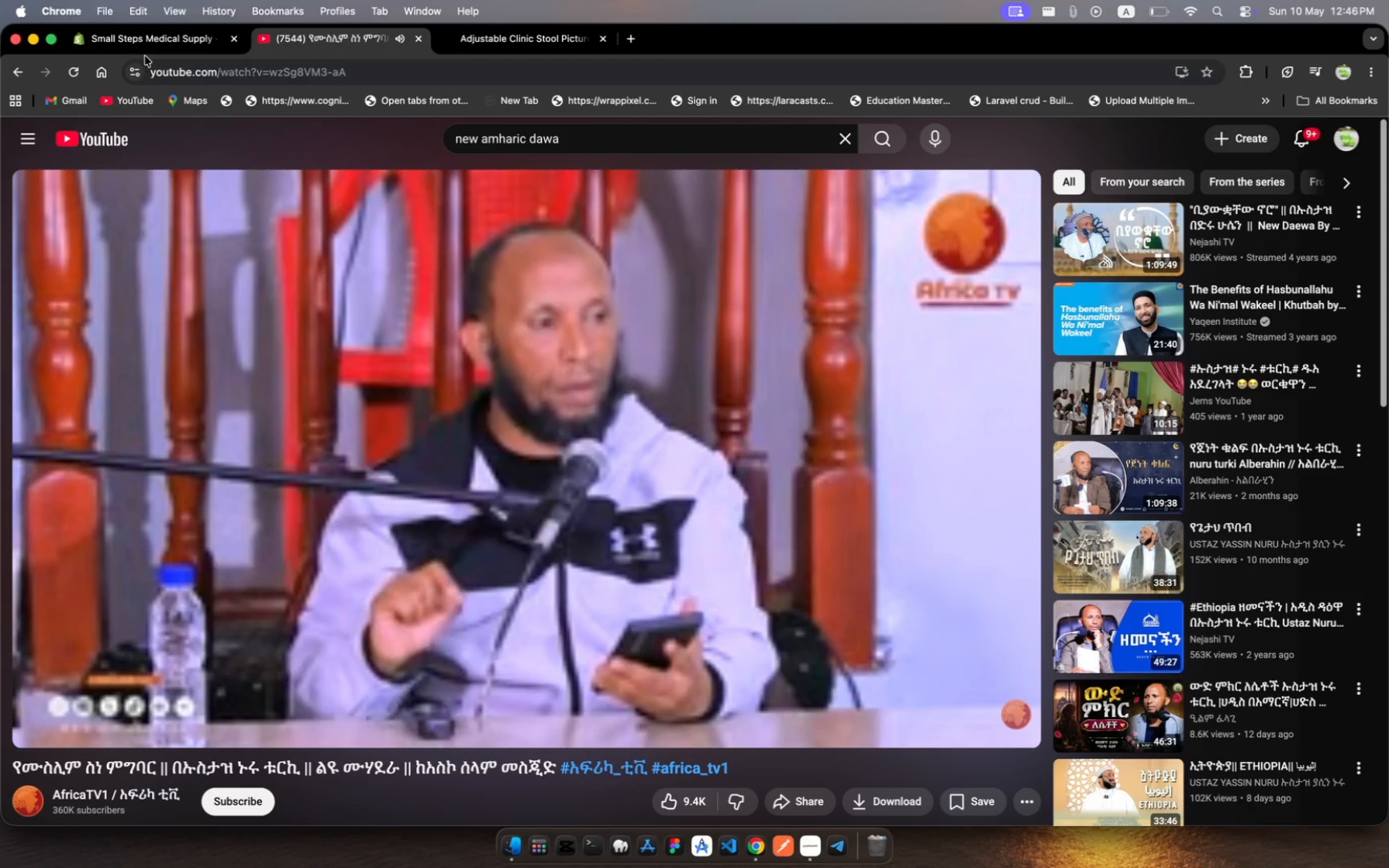 
left_click([144, 43])
 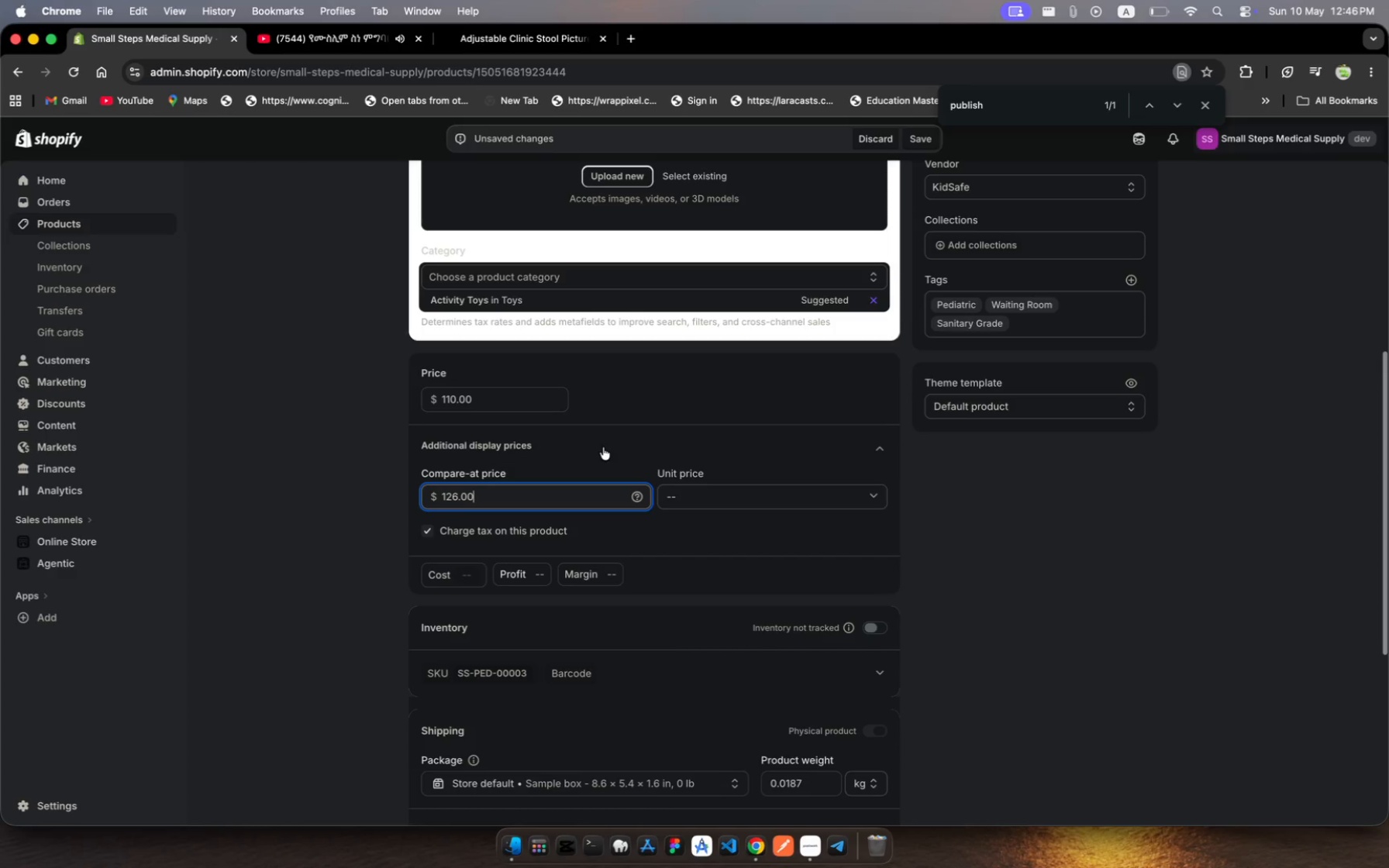 
wait(6.79)
 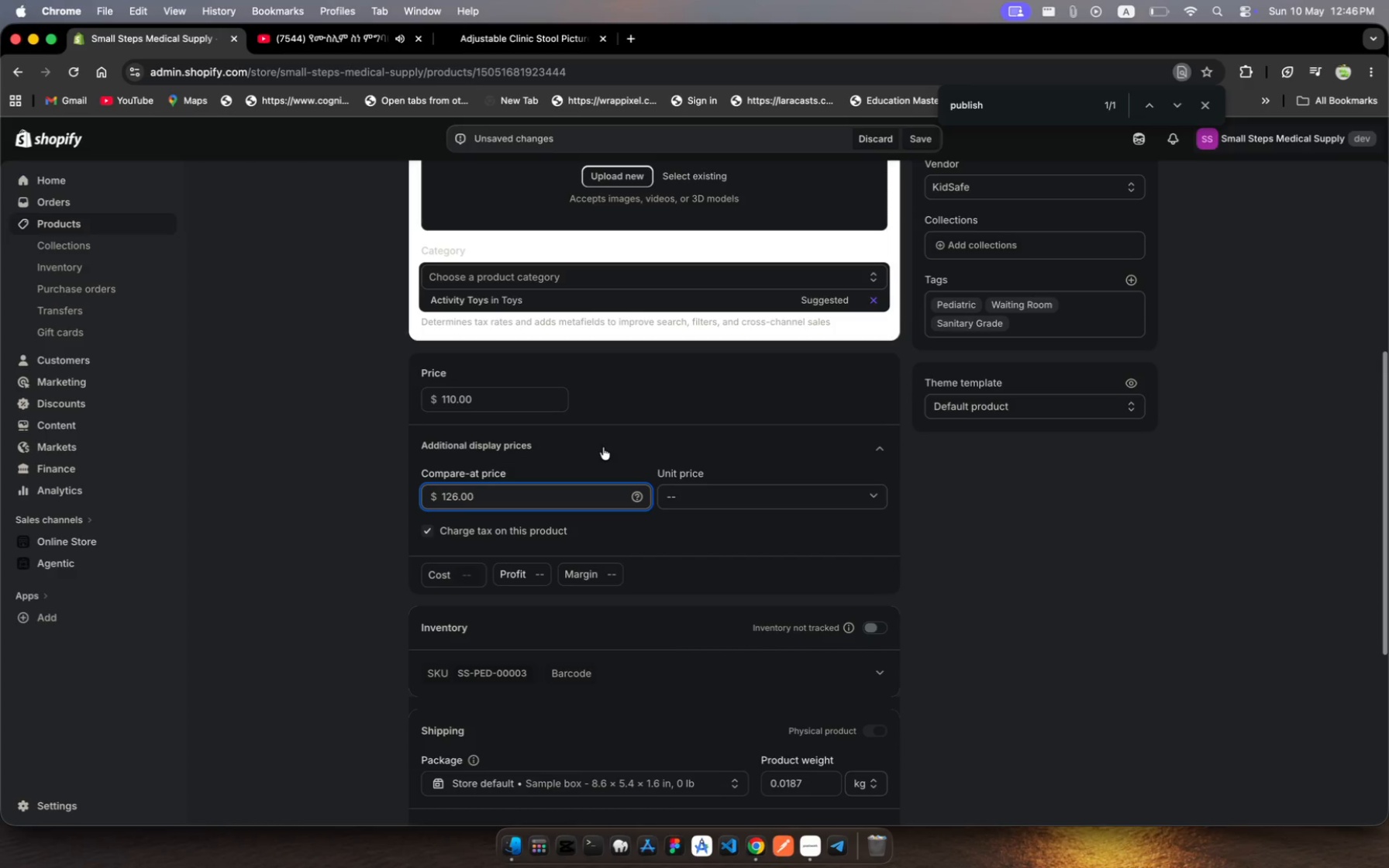 
scroll: coordinate [808, 599], scroll_direction: down, amount: 14.0
 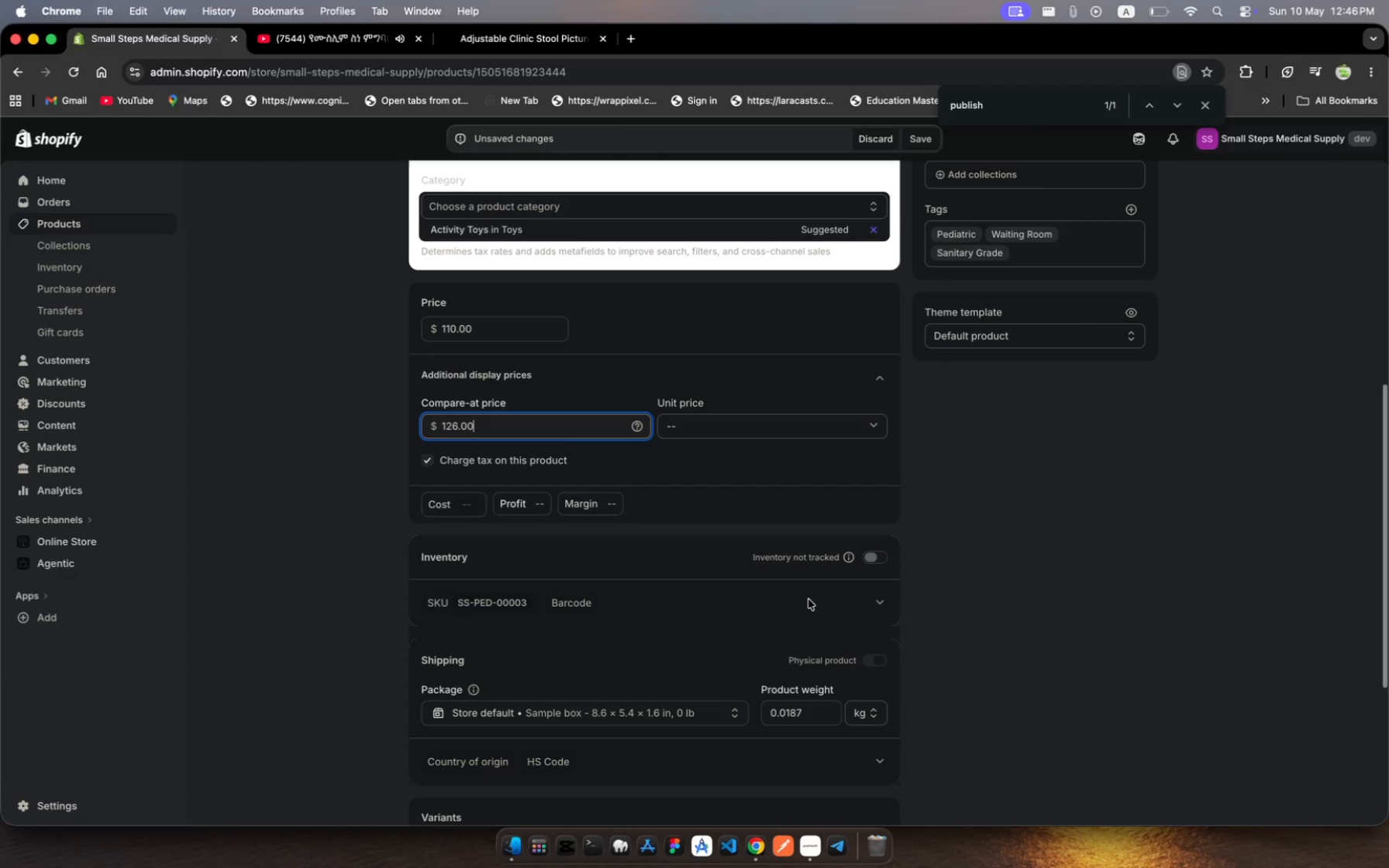 
wait(10.51)
 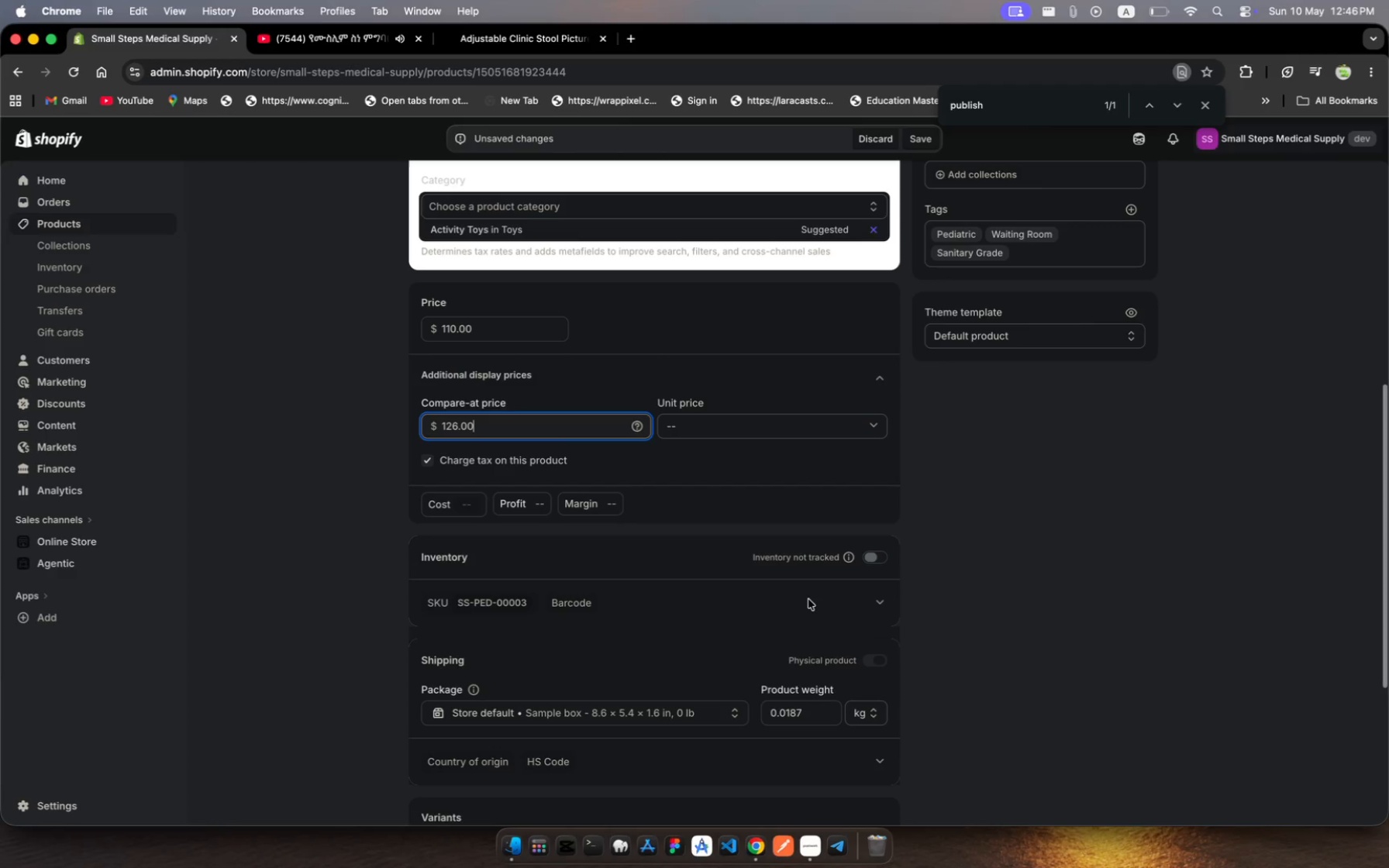 
left_click([806, 711])
 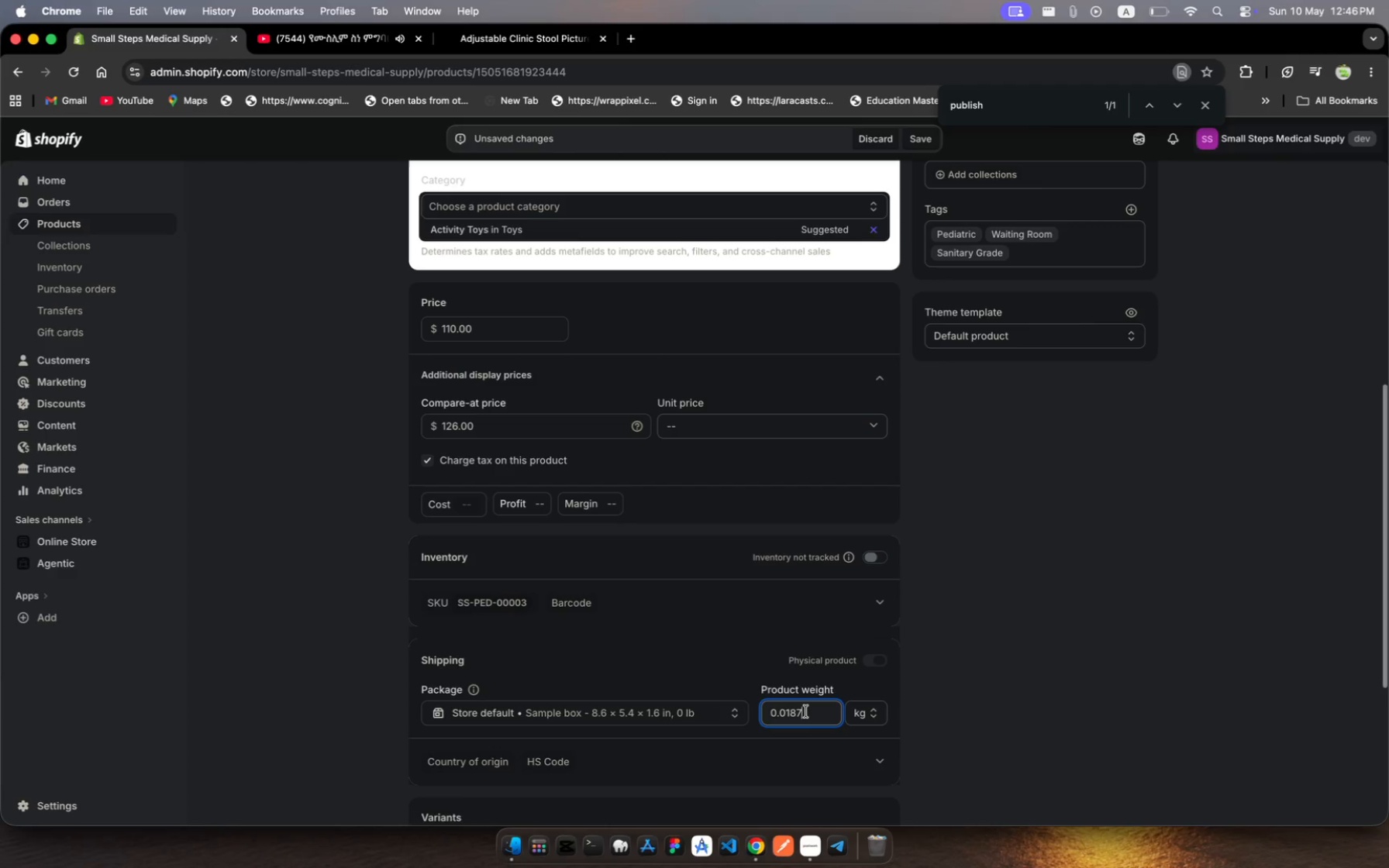 
left_click_drag(start_coordinate=[806, 711], to_coordinate=[755, 702])
 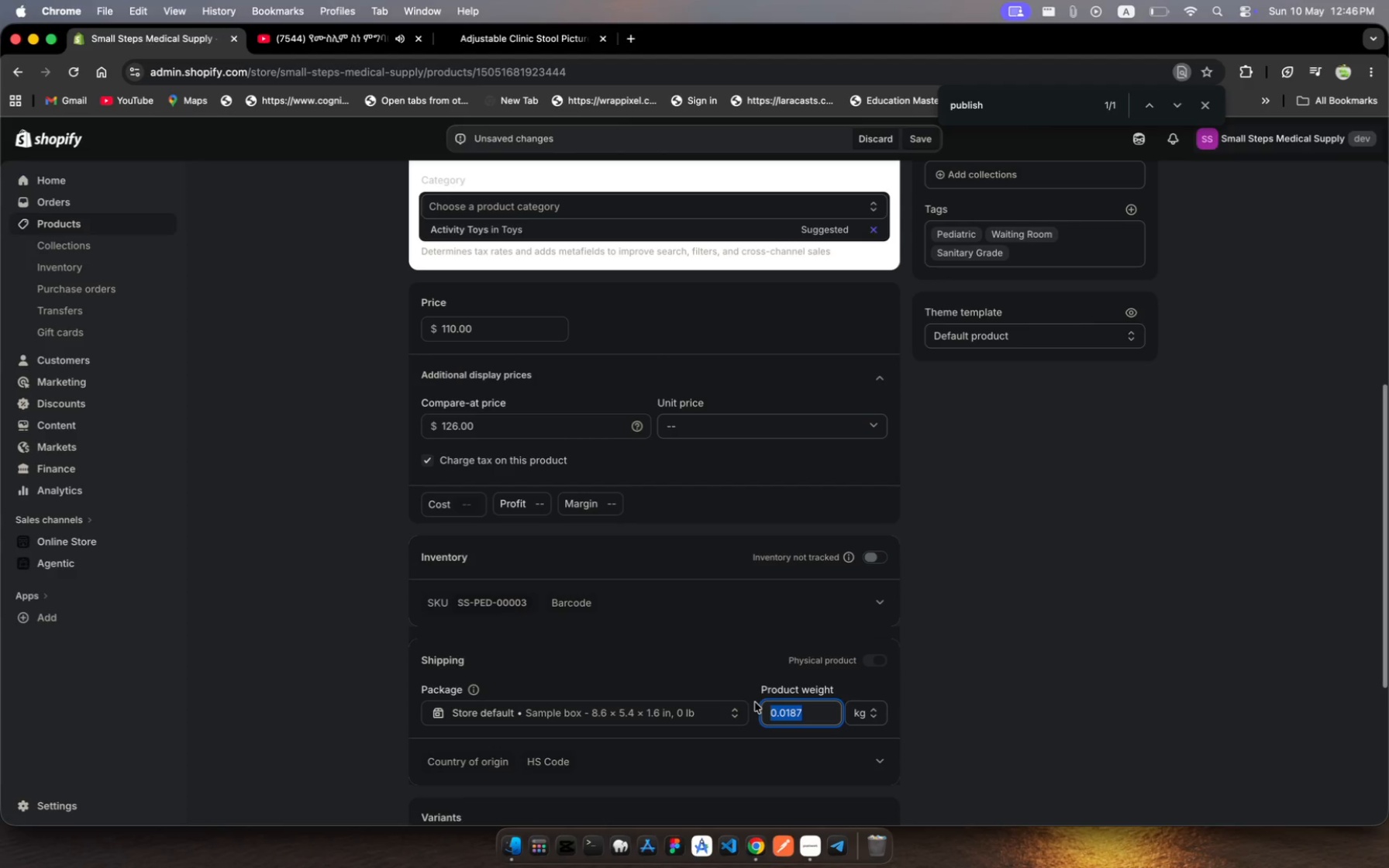 
hold_key(key=8, duration=0.34)
 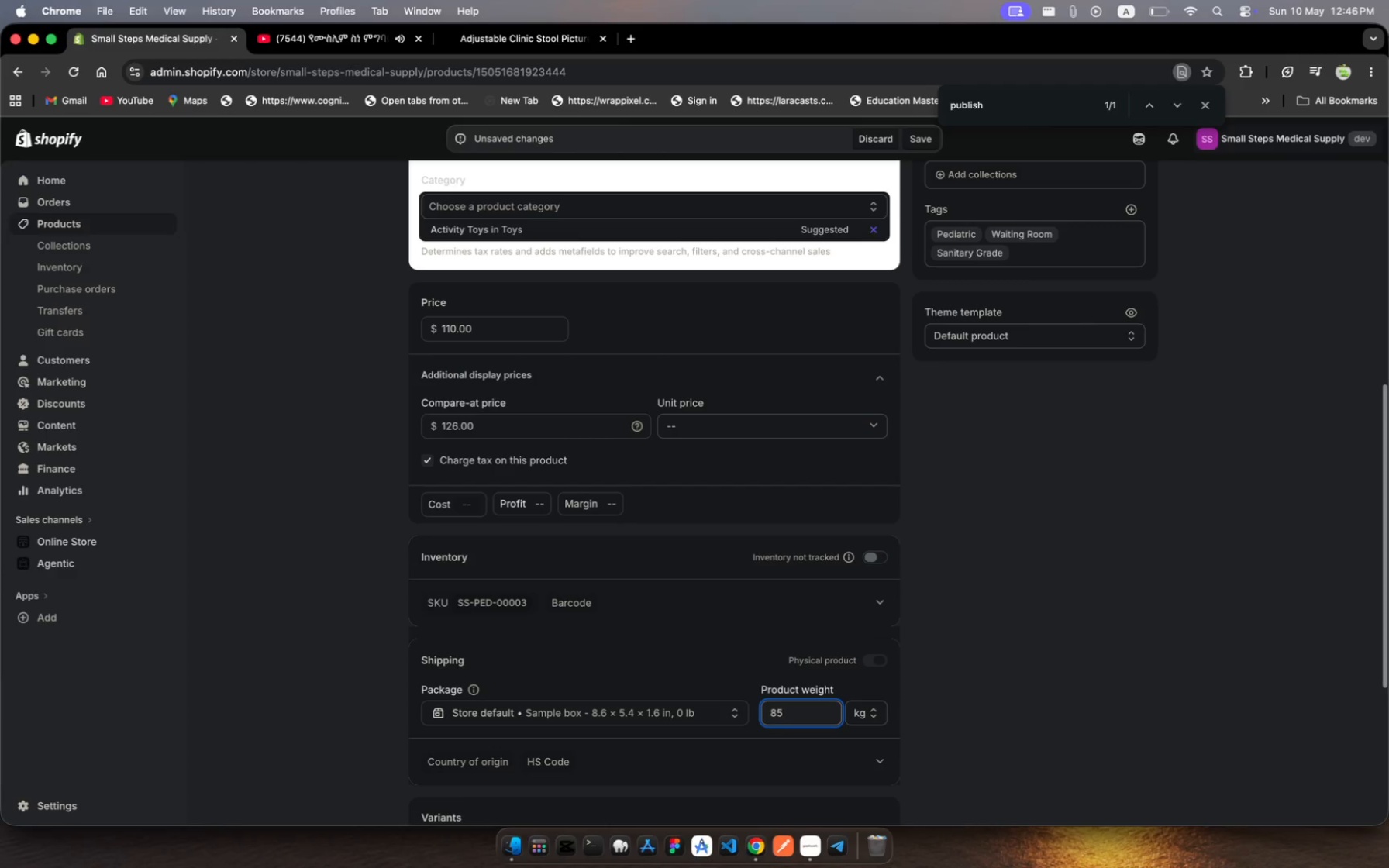 
key(5)
 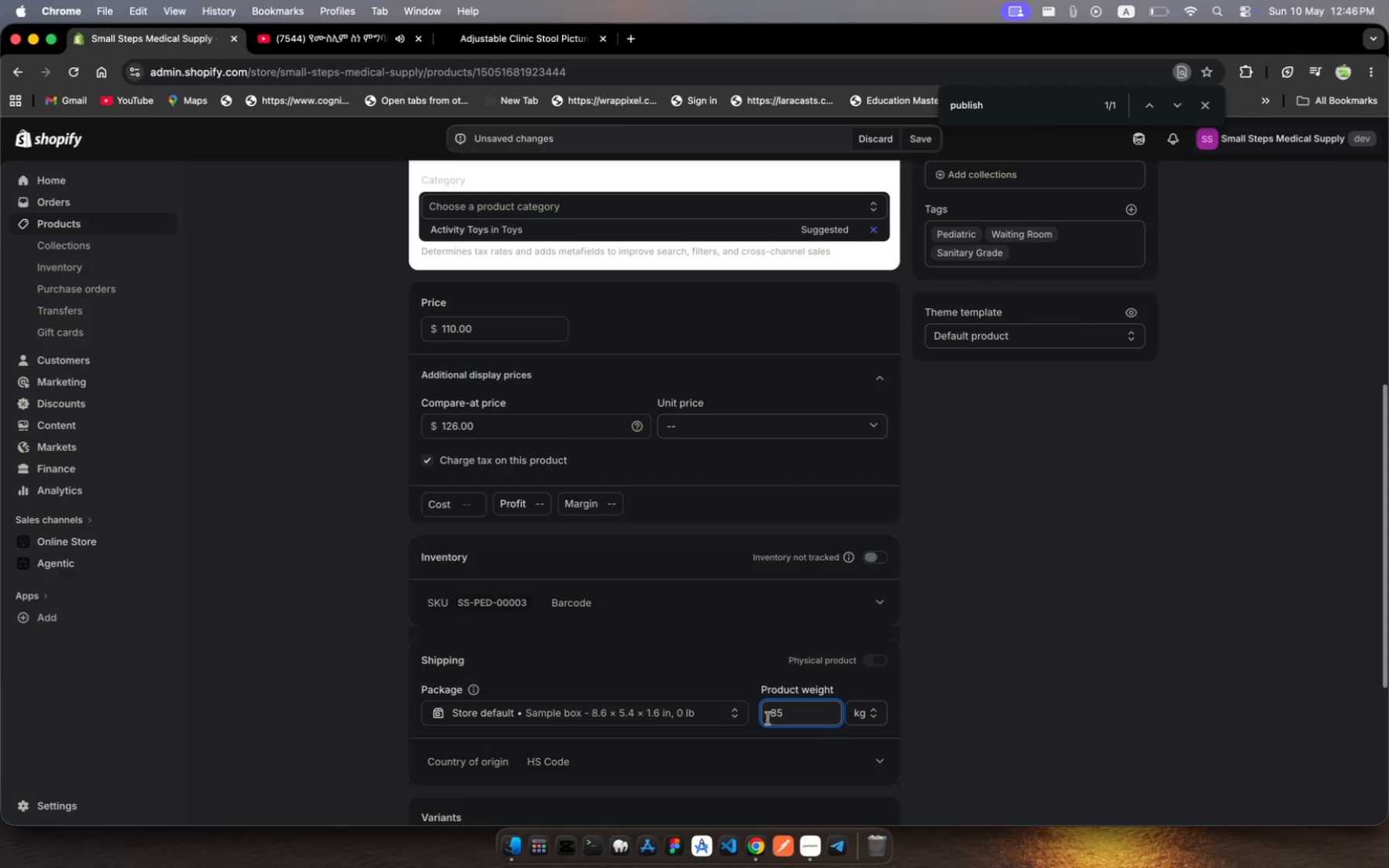 
scroll: coordinate [792, 751], scroll_direction: down, amount: 30.0
 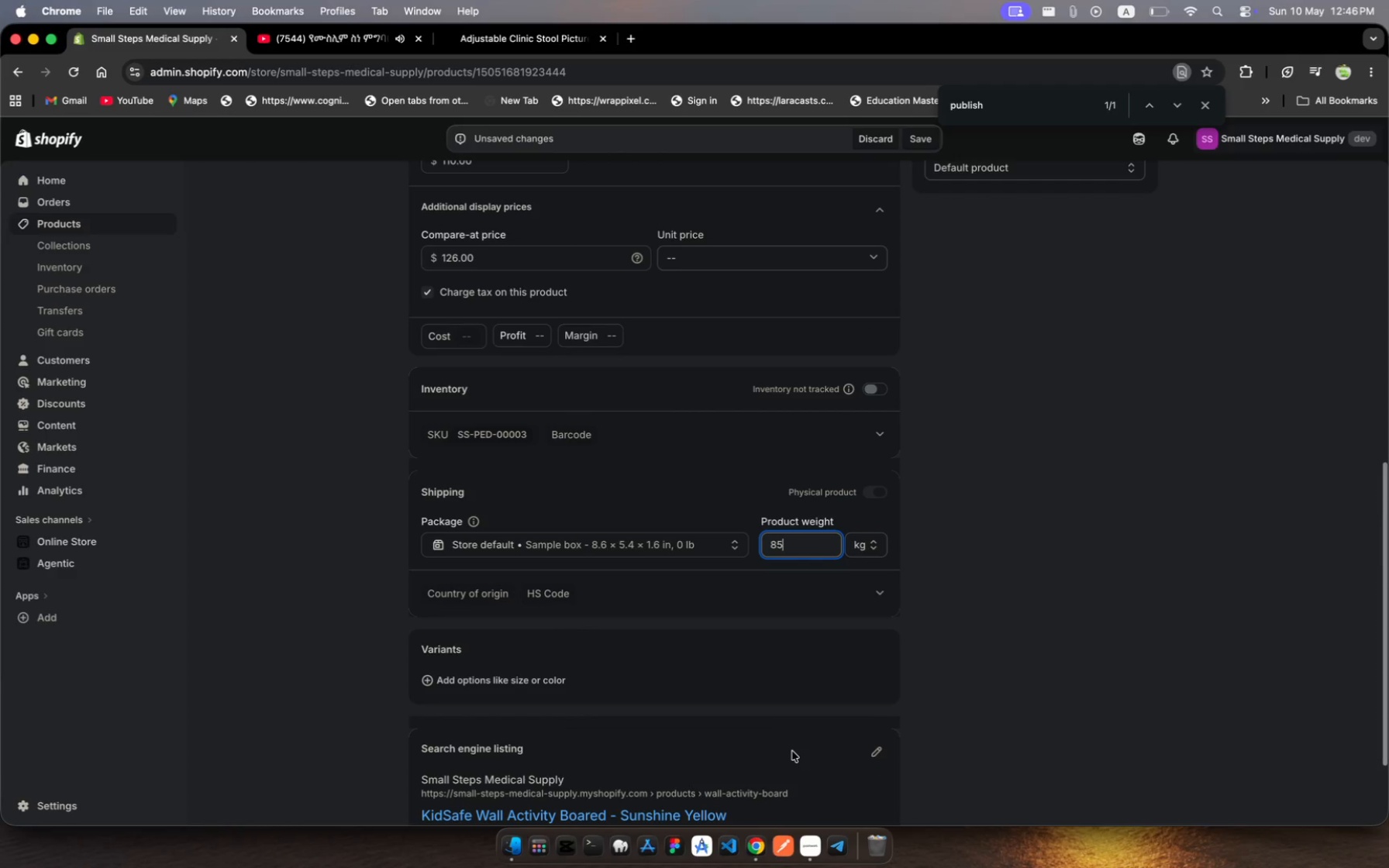 
scroll: coordinate [792, 751], scroll_direction: up, amount: 229.0
 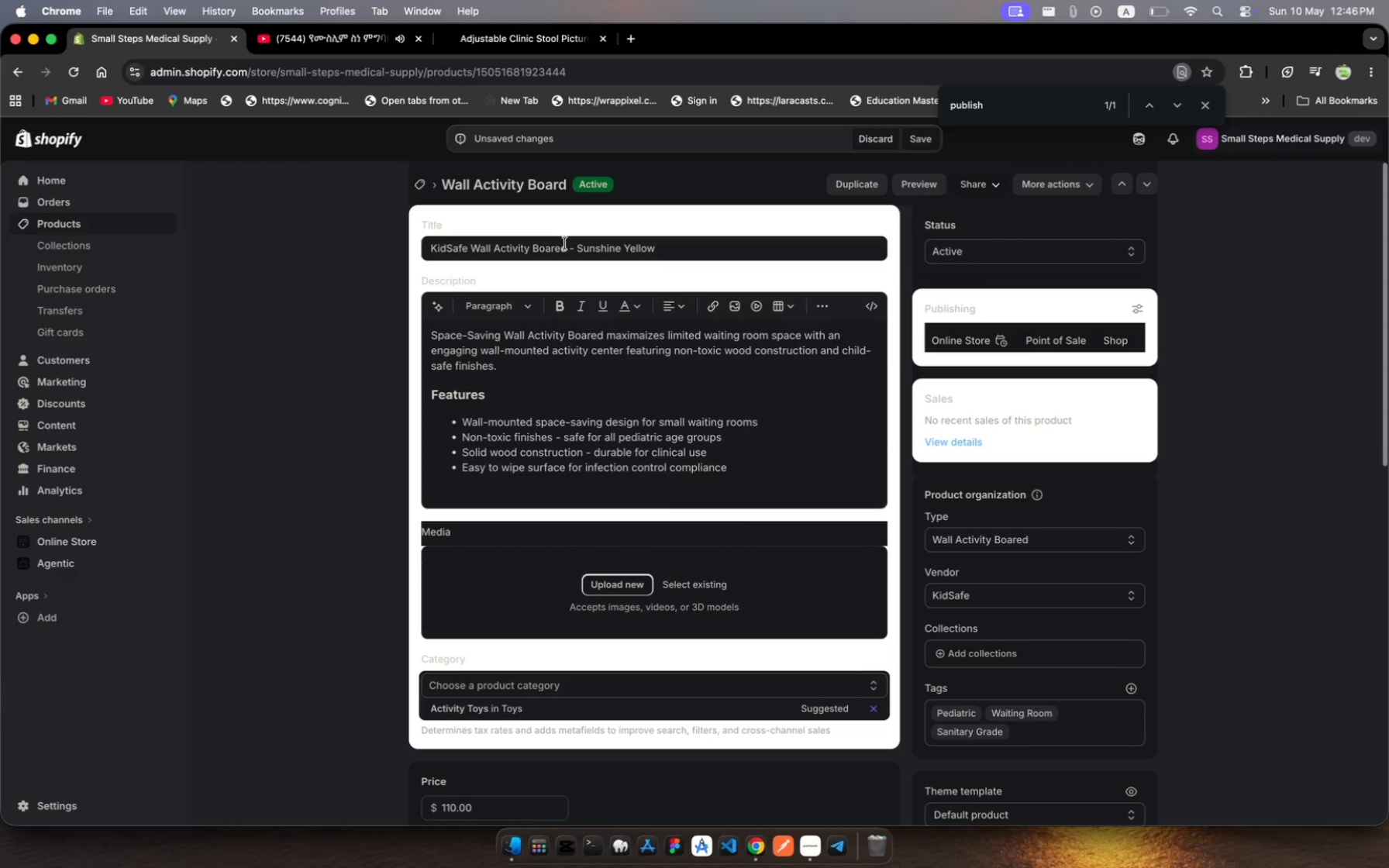 
left_click([565, 246])
 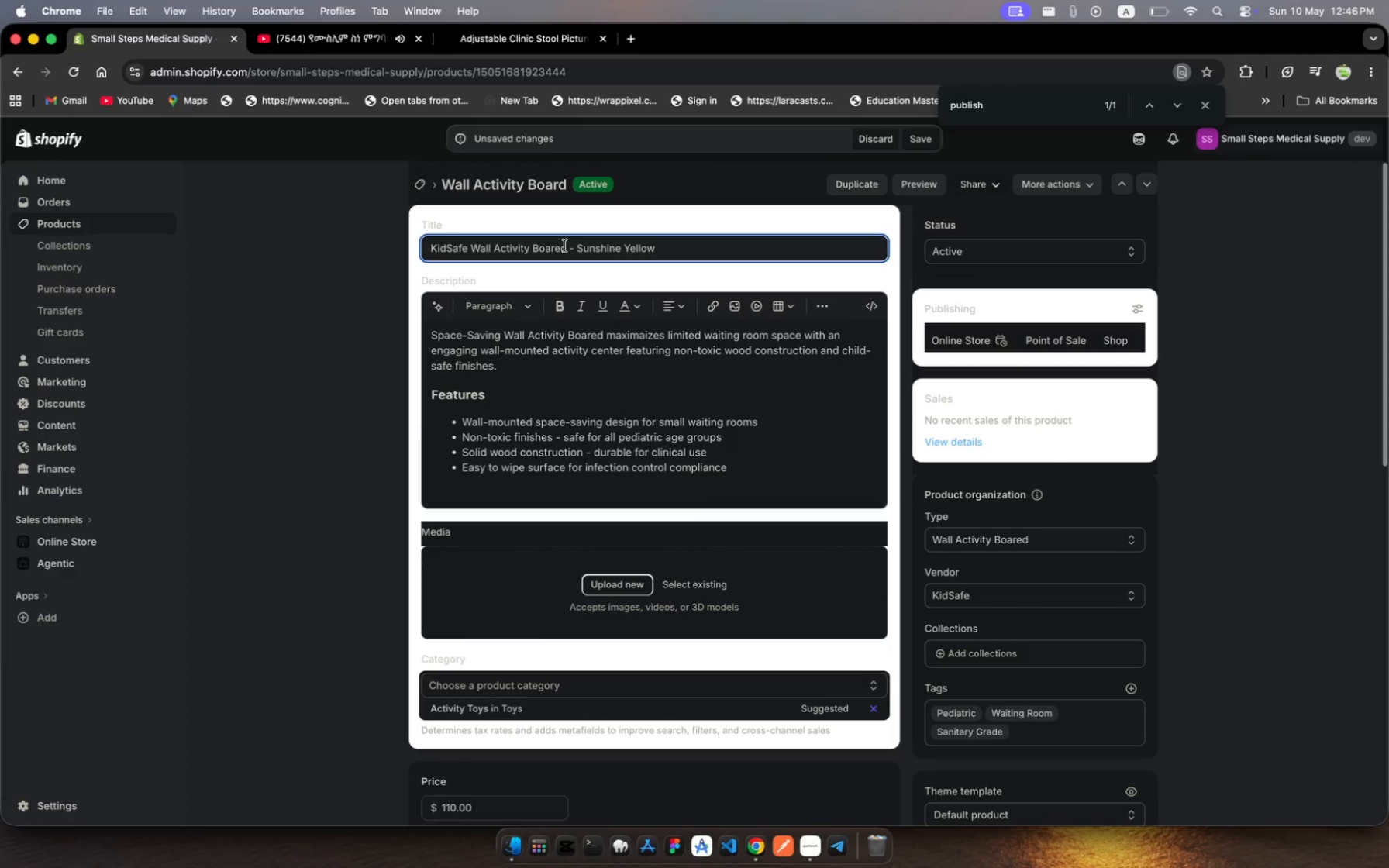 
left_click([565, 246])
 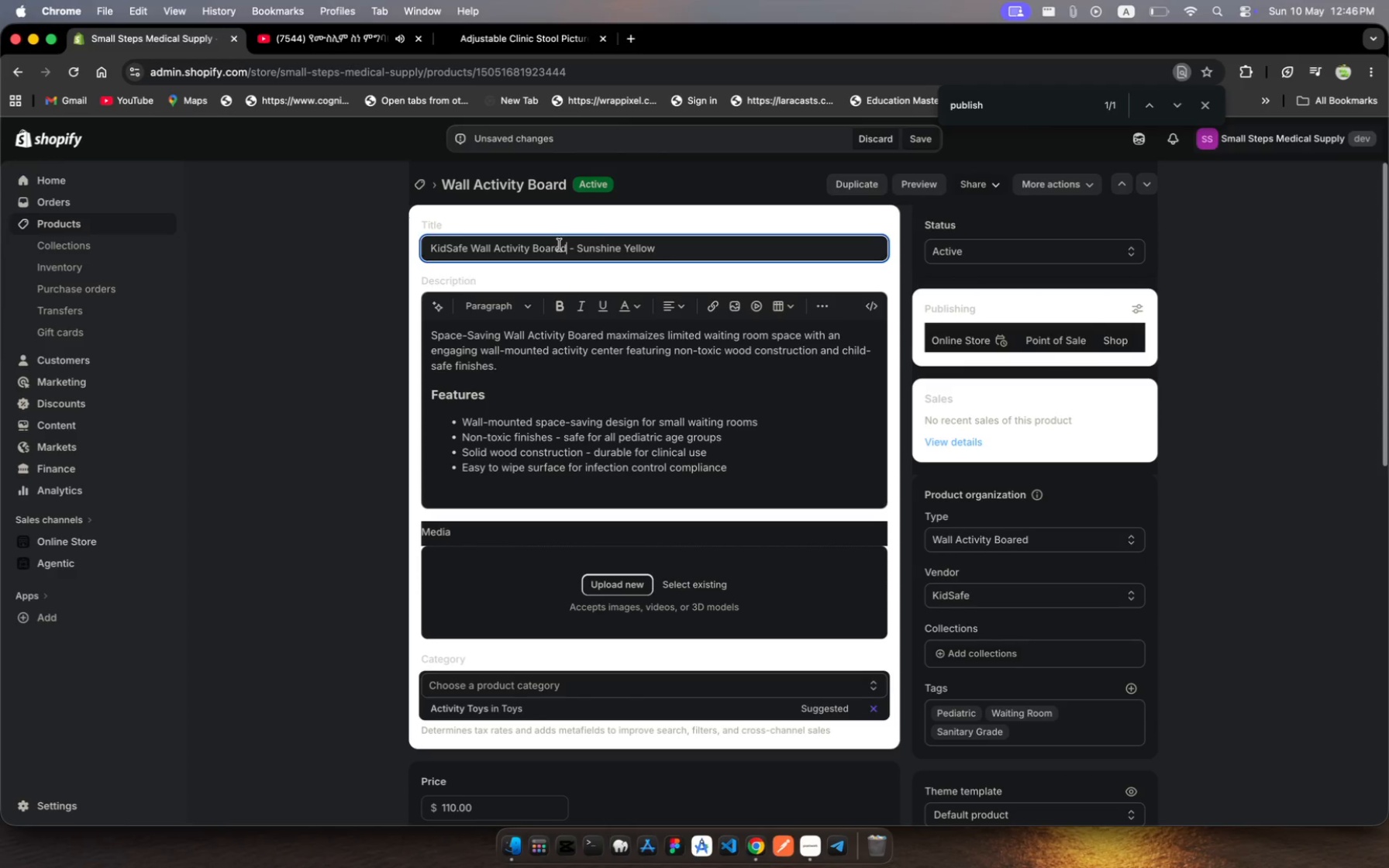 
left_click([560, 245])
 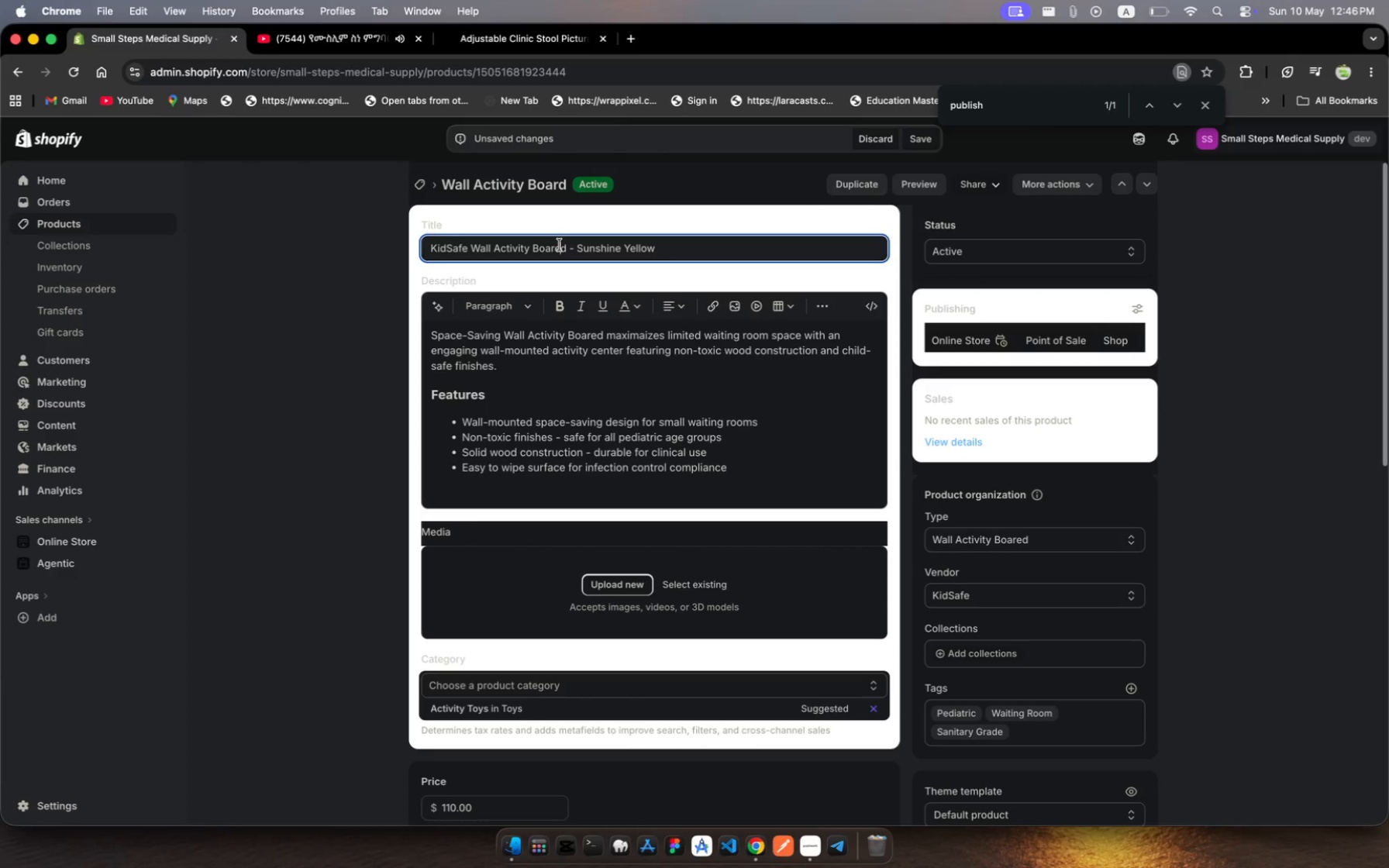 
left_click([560, 245])
 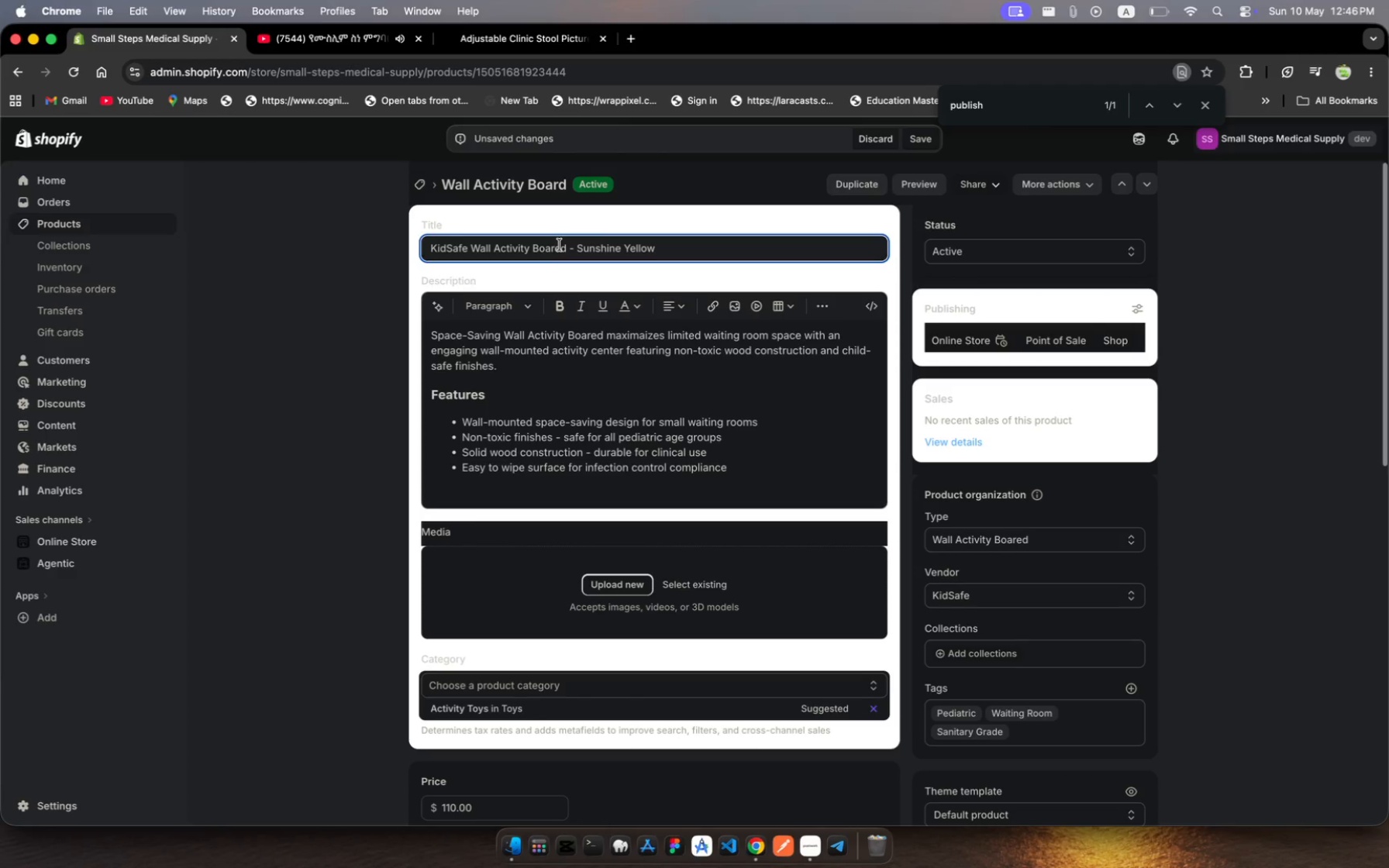 
key(Backspace)
 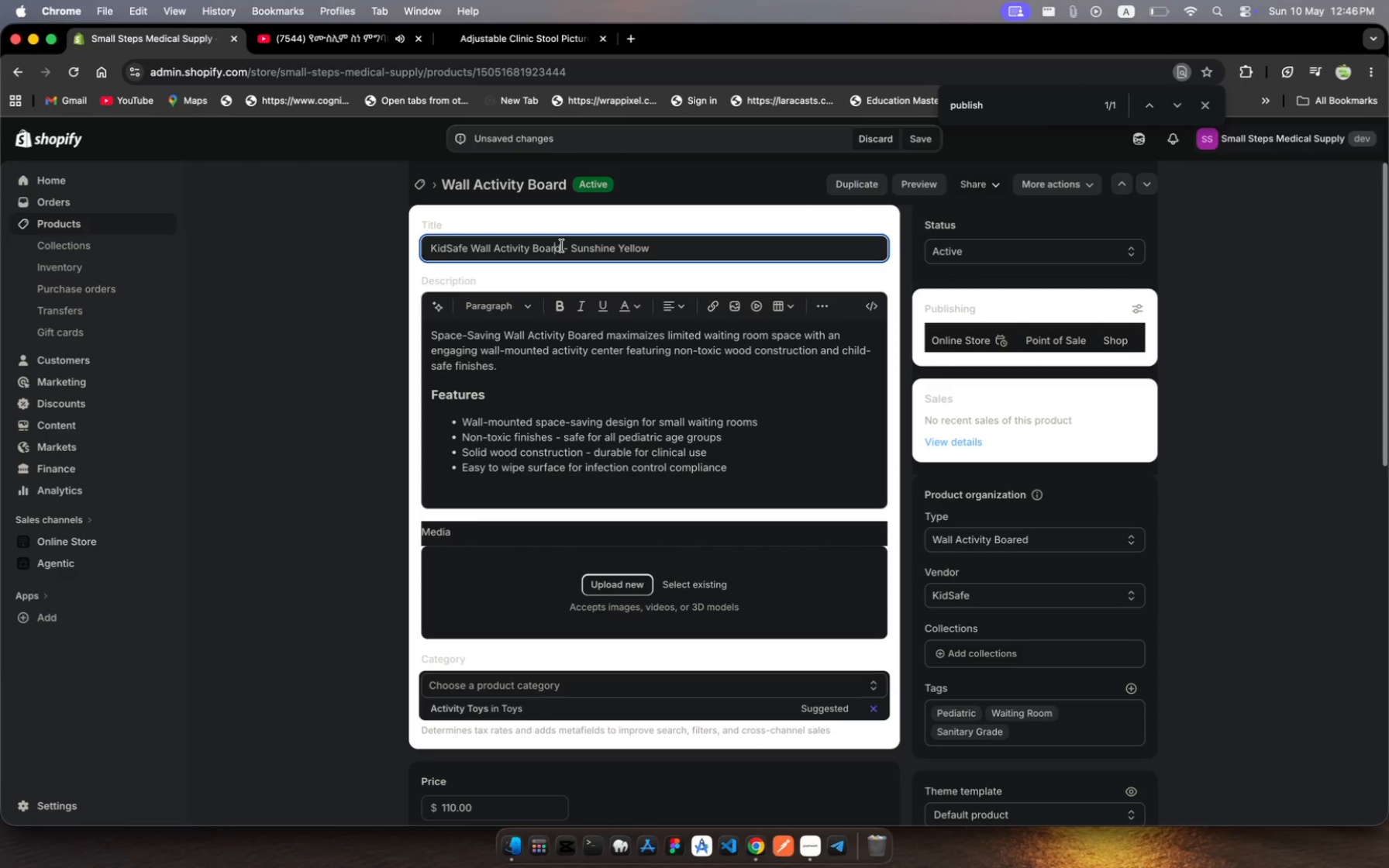 
left_click([560, 246])
 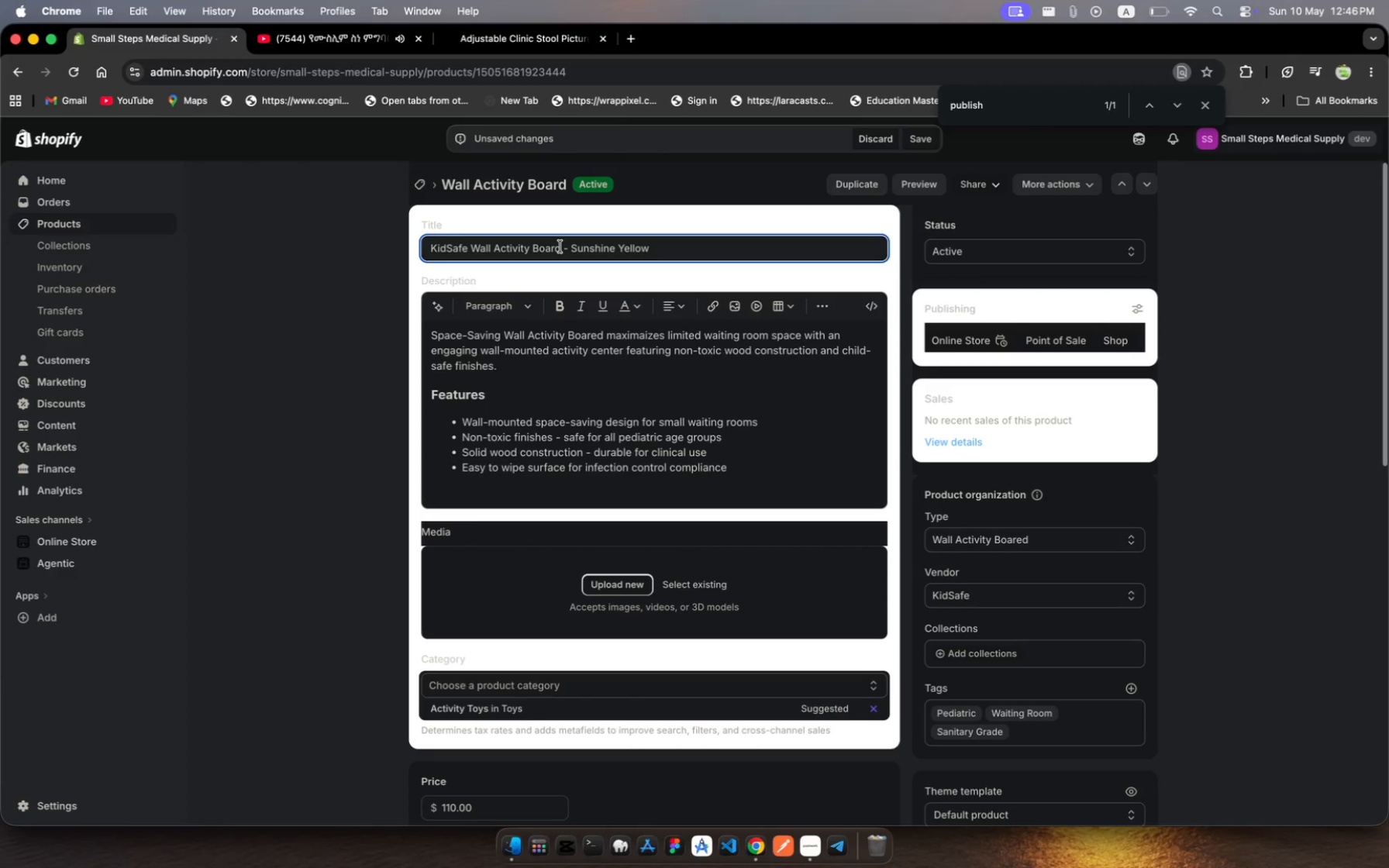 
left_click_drag(start_coordinate=[560, 246], to_coordinate=[473, 245])
 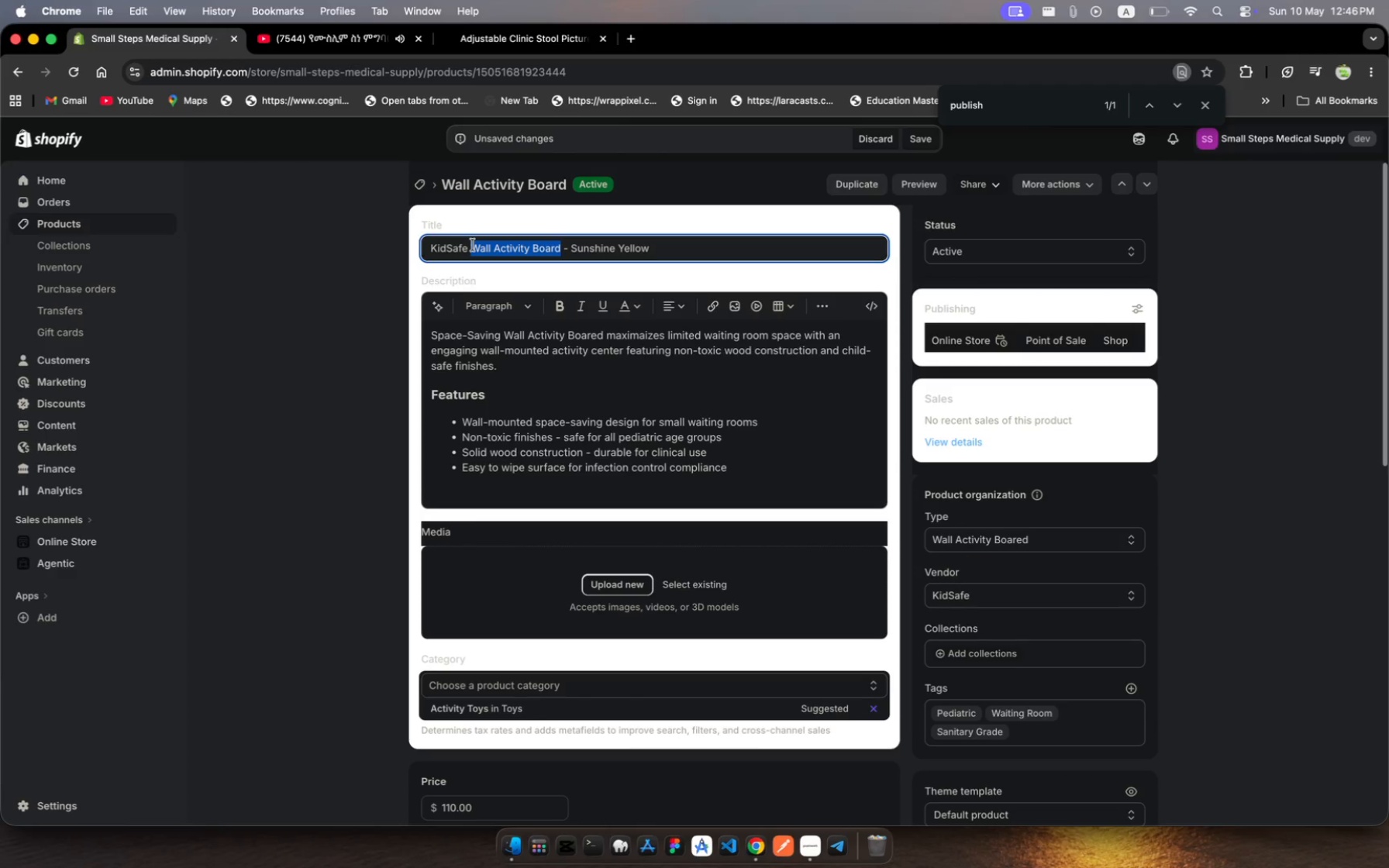 
key(Meta+C)
 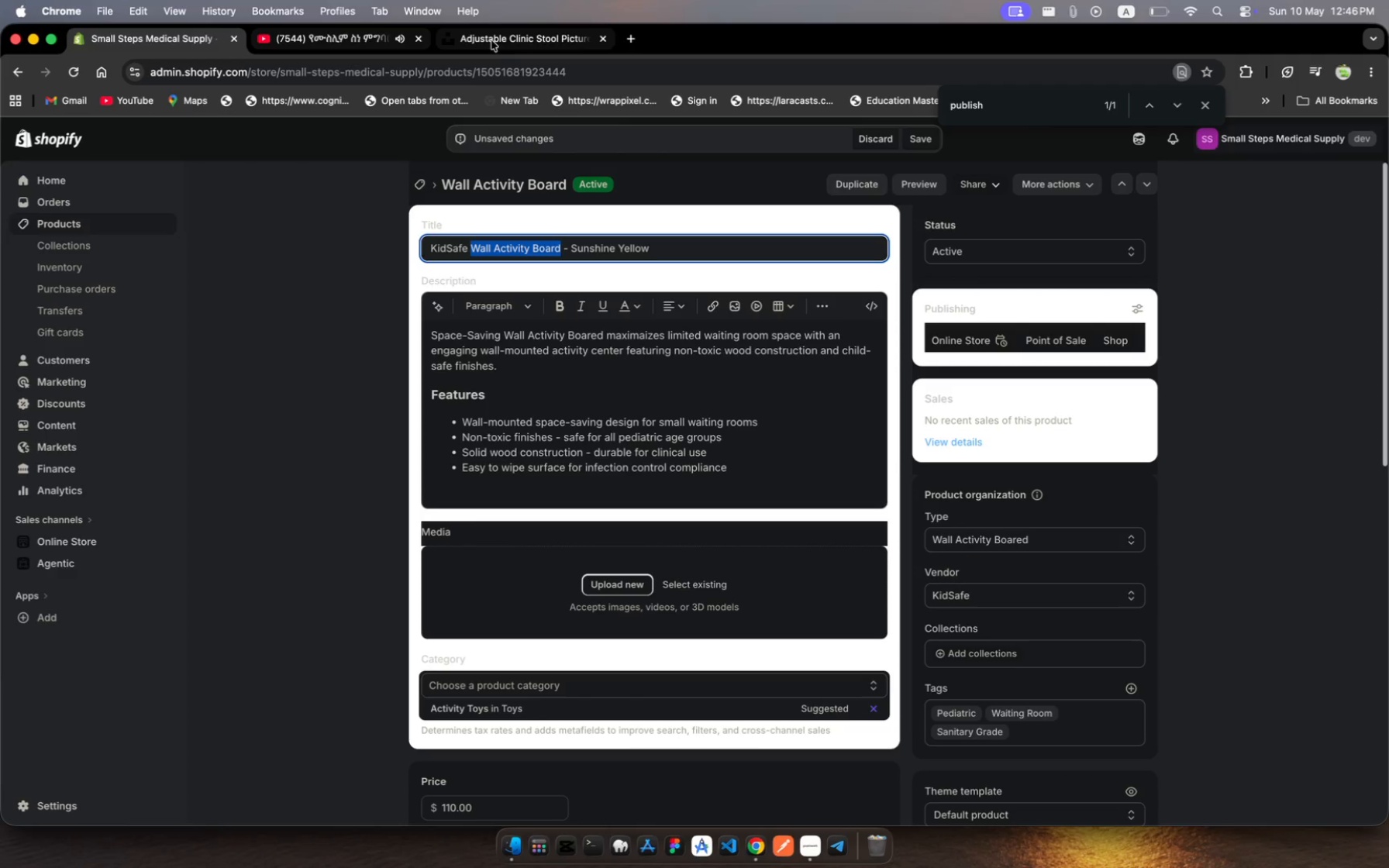 
left_click([514, 33])
 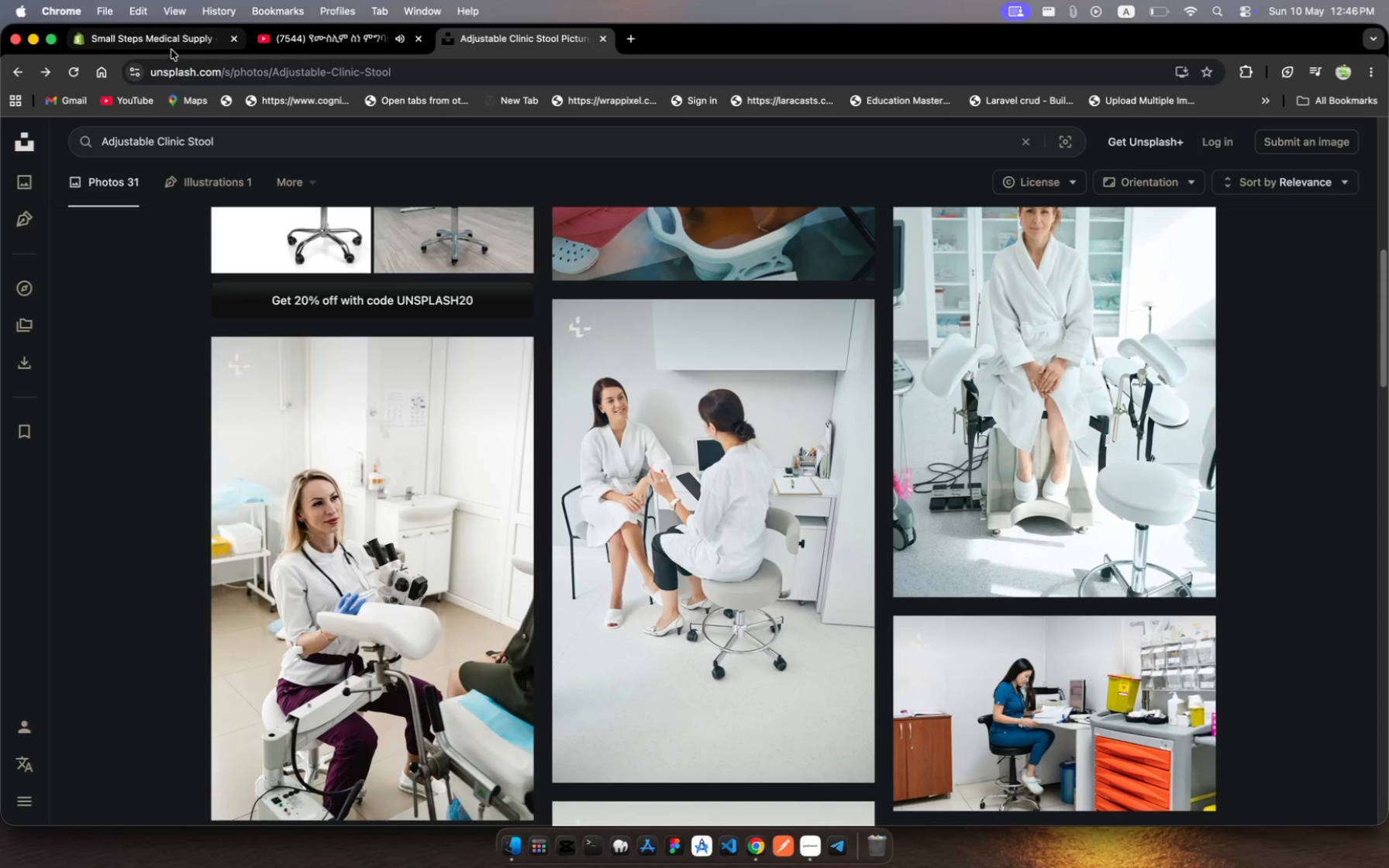 
left_click([227, 143])
 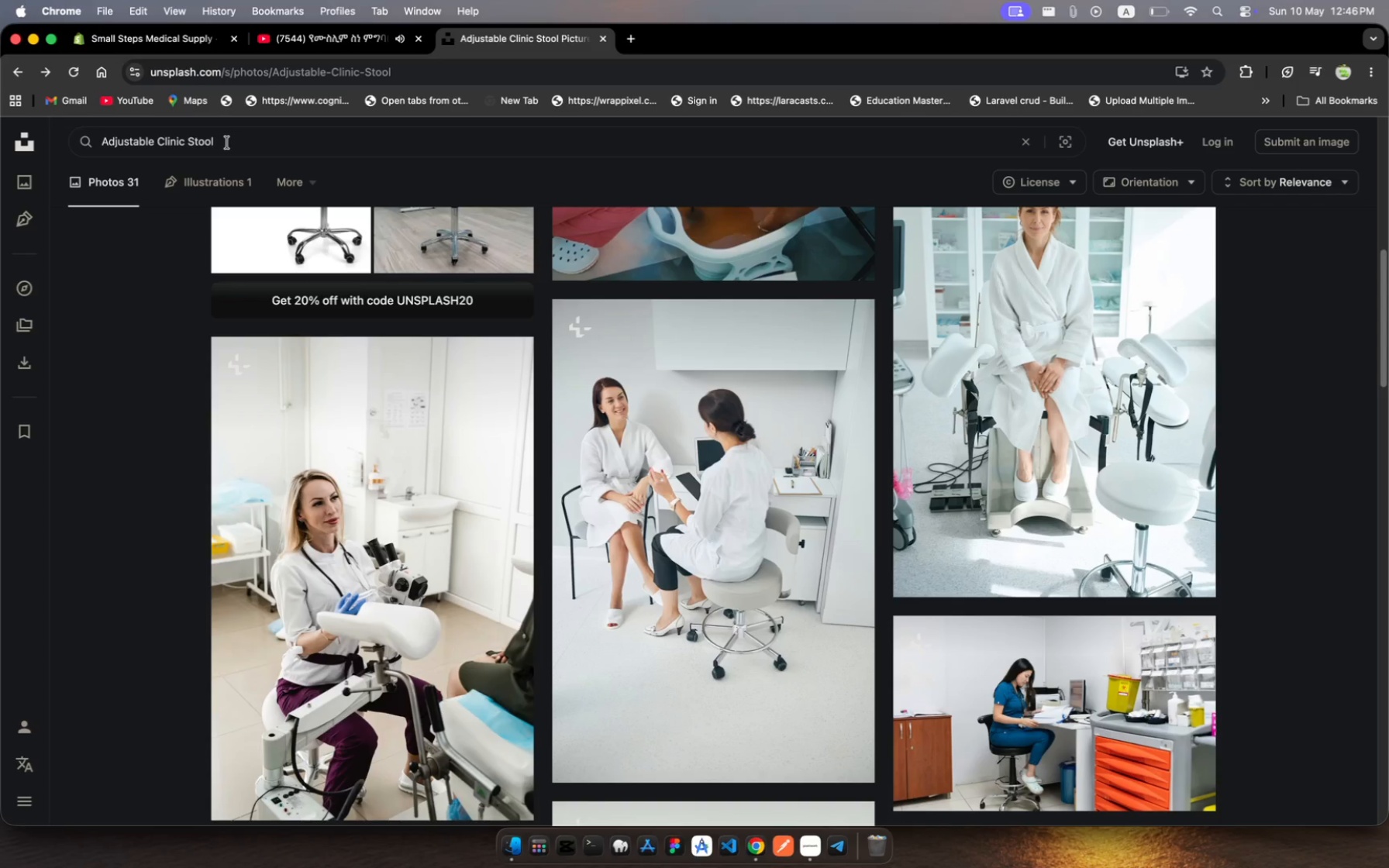 
key(Meta+A)
 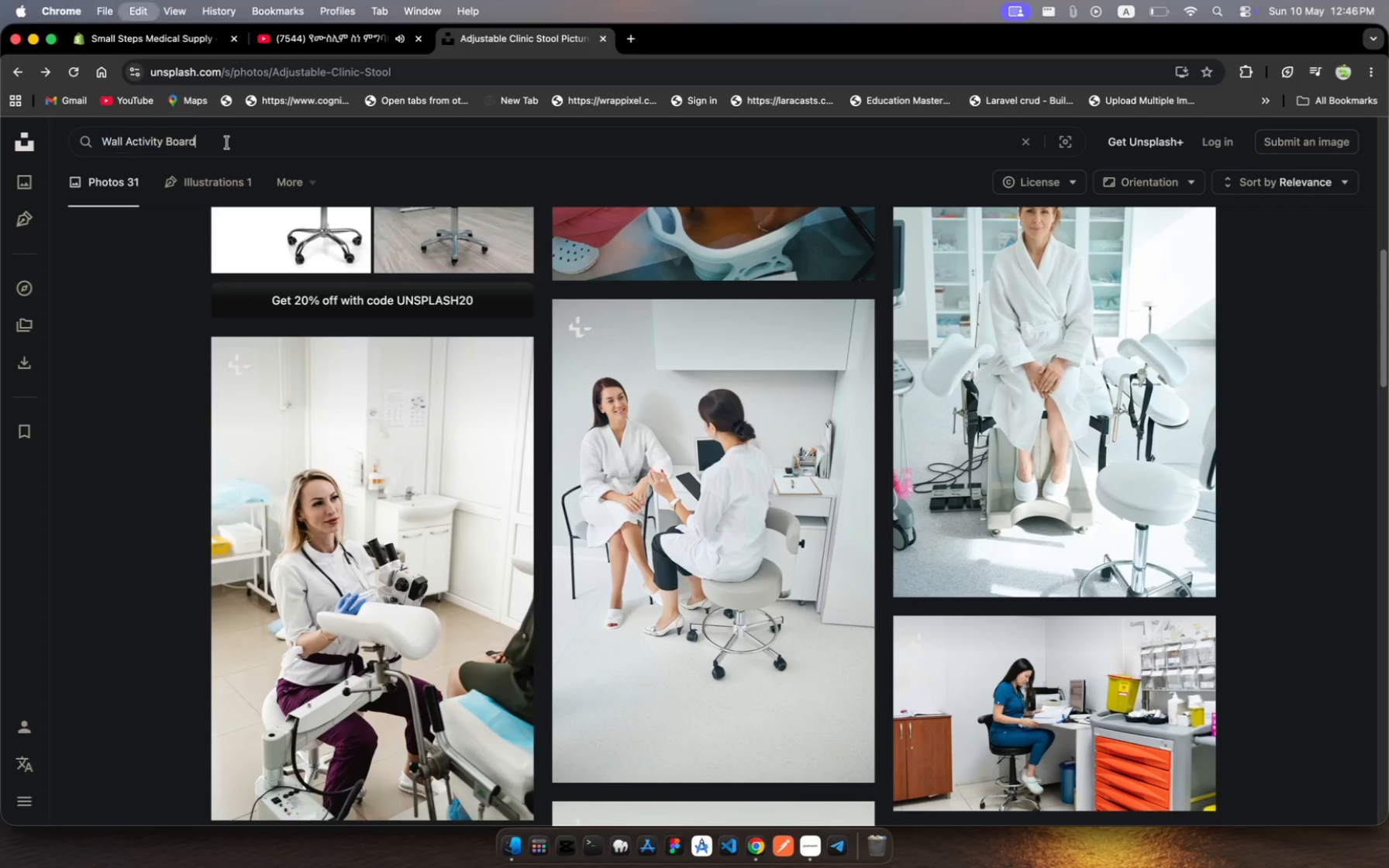 
key(Meta+V)
 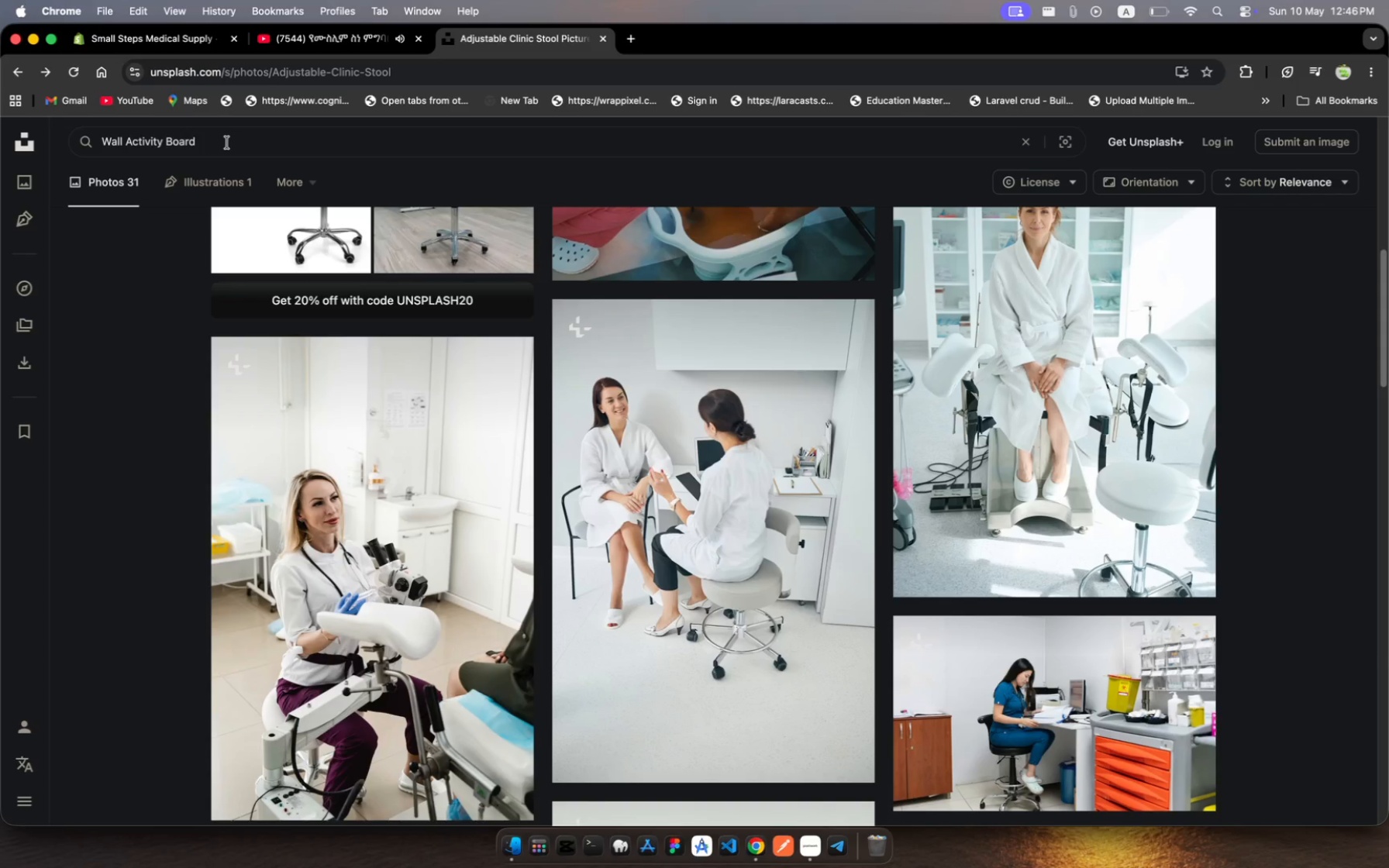 
key(Enter)
 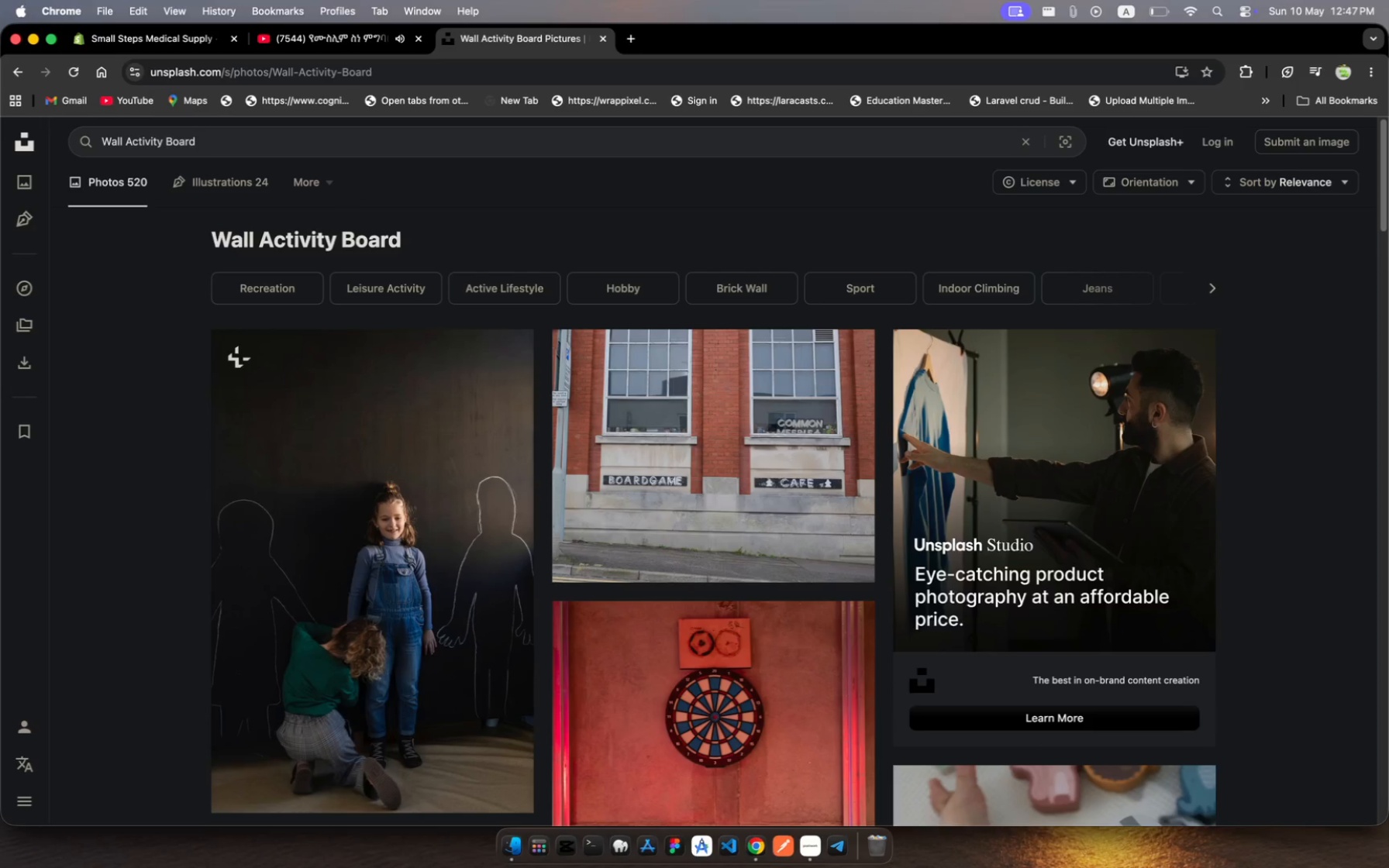 
wait(6.92)
 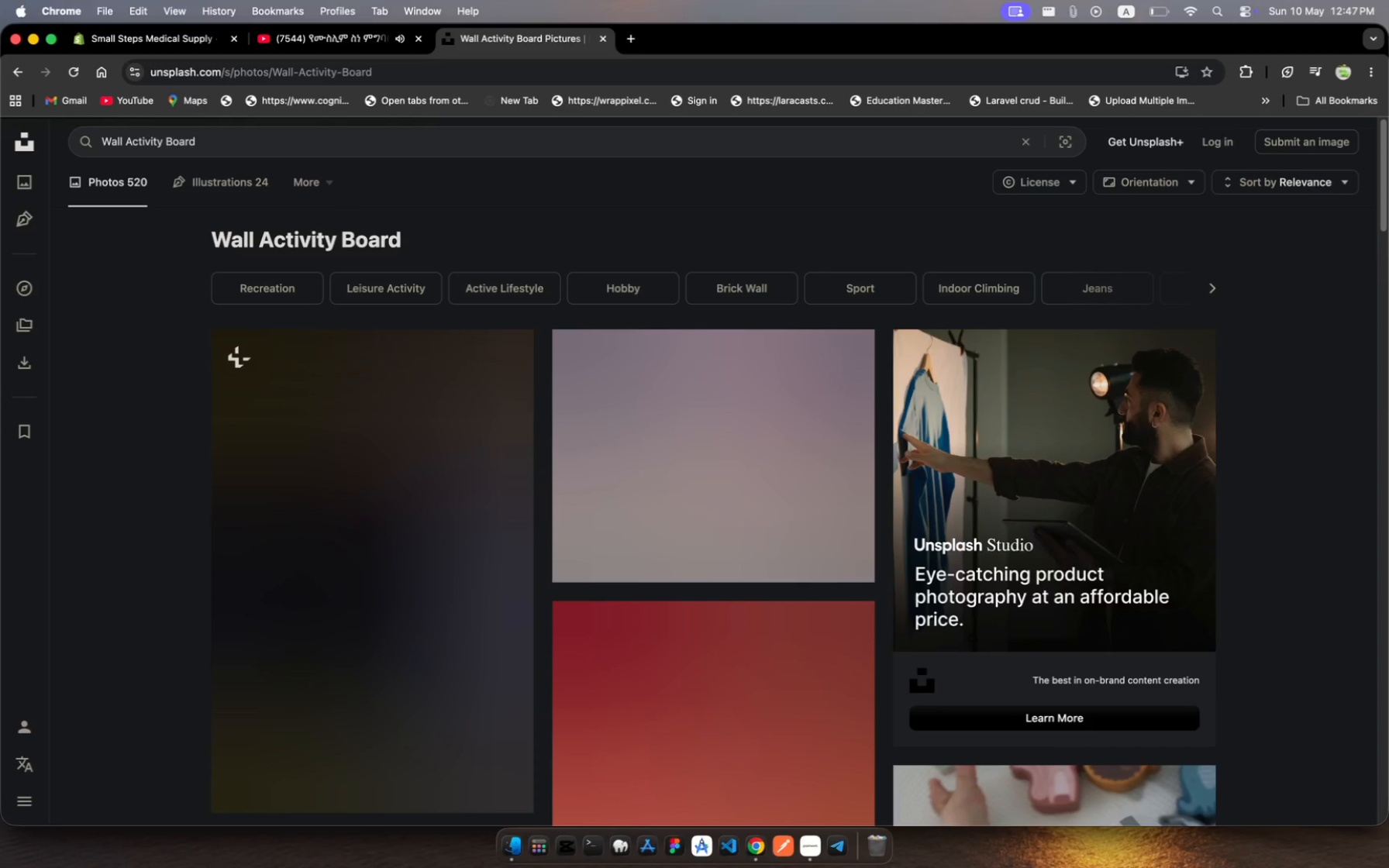 
scroll: coordinate [688, 469], scroll_direction: down, amount: 19.0
 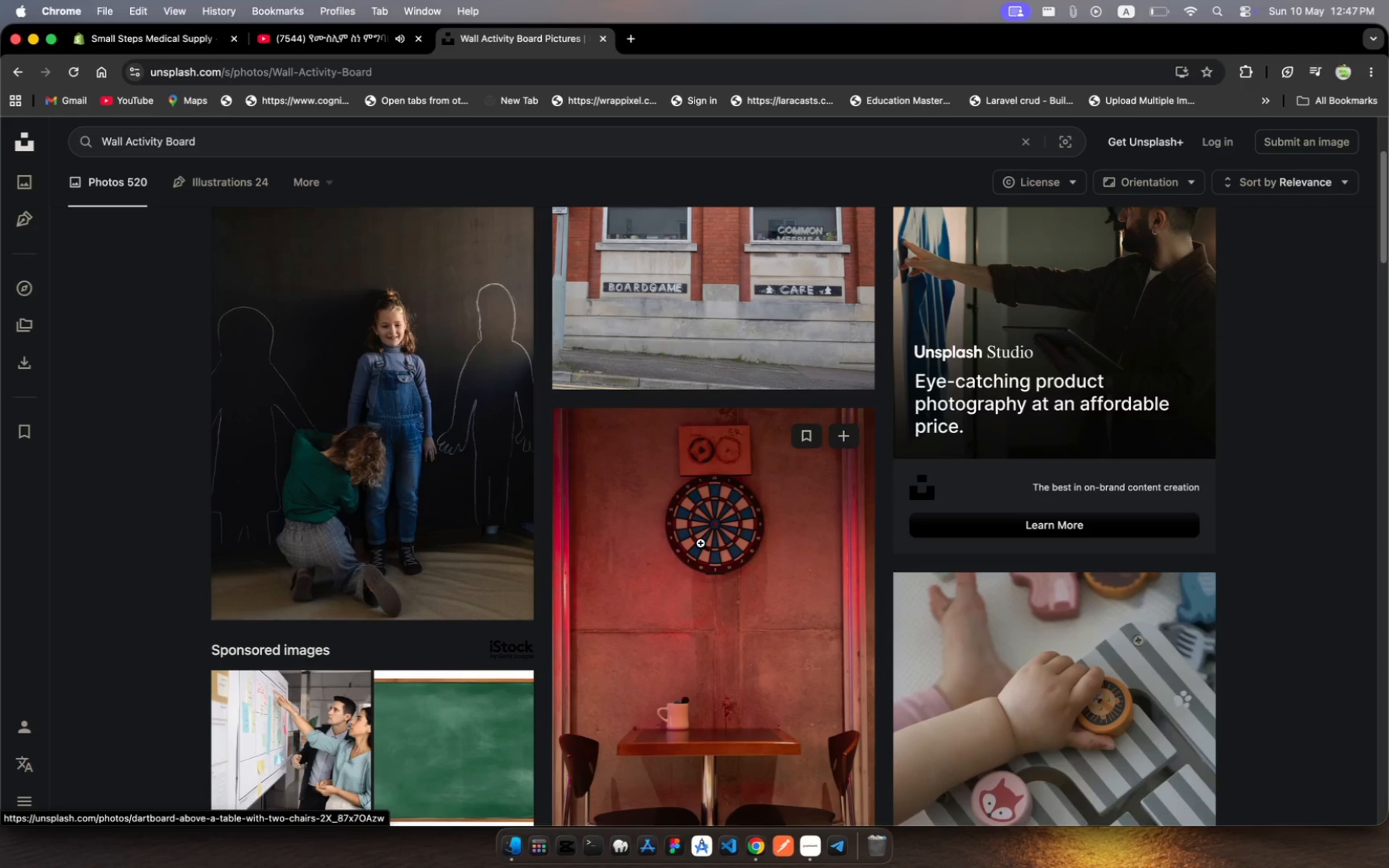 
left_click([701, 543])
 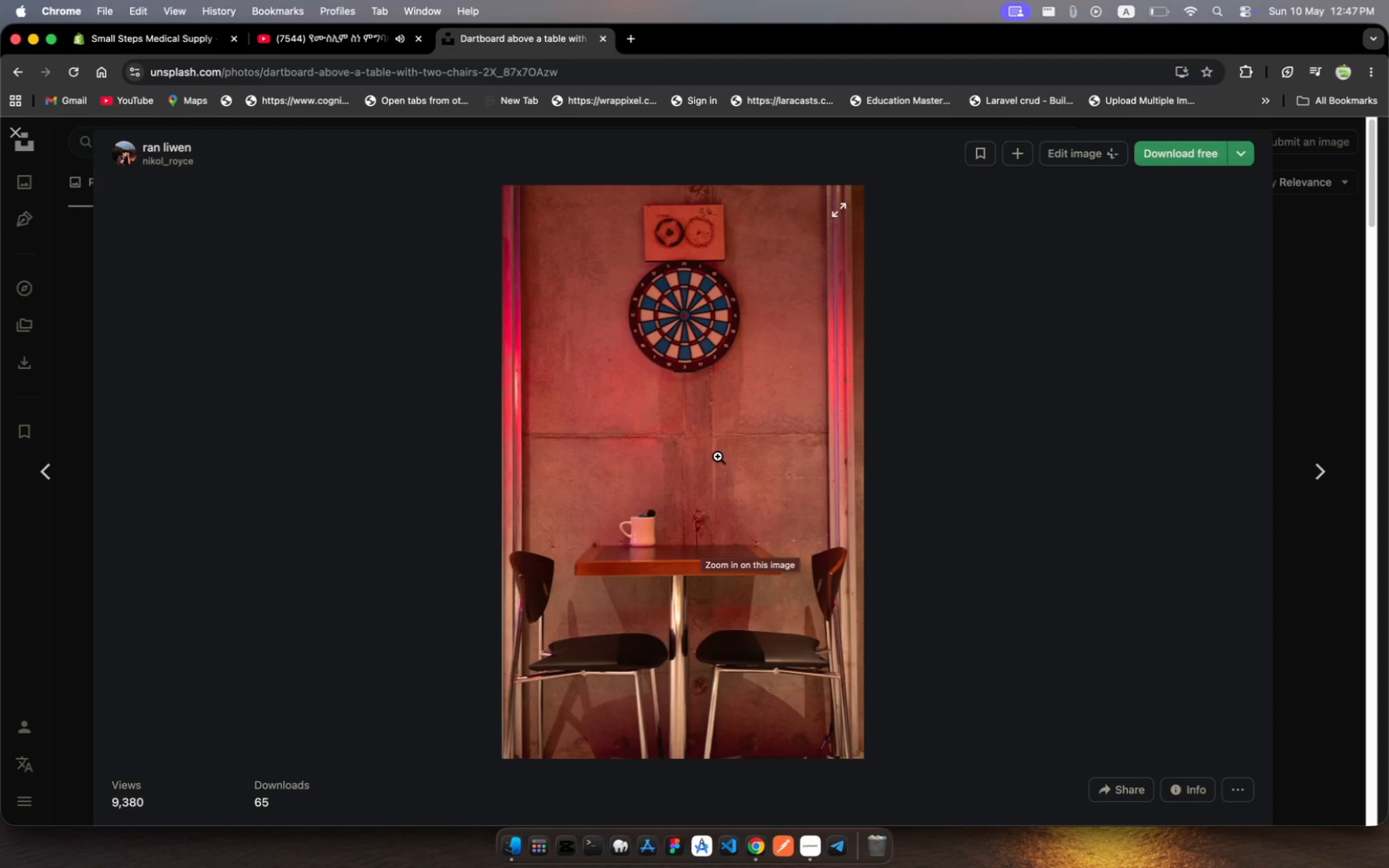 
right_click([718, 456])
 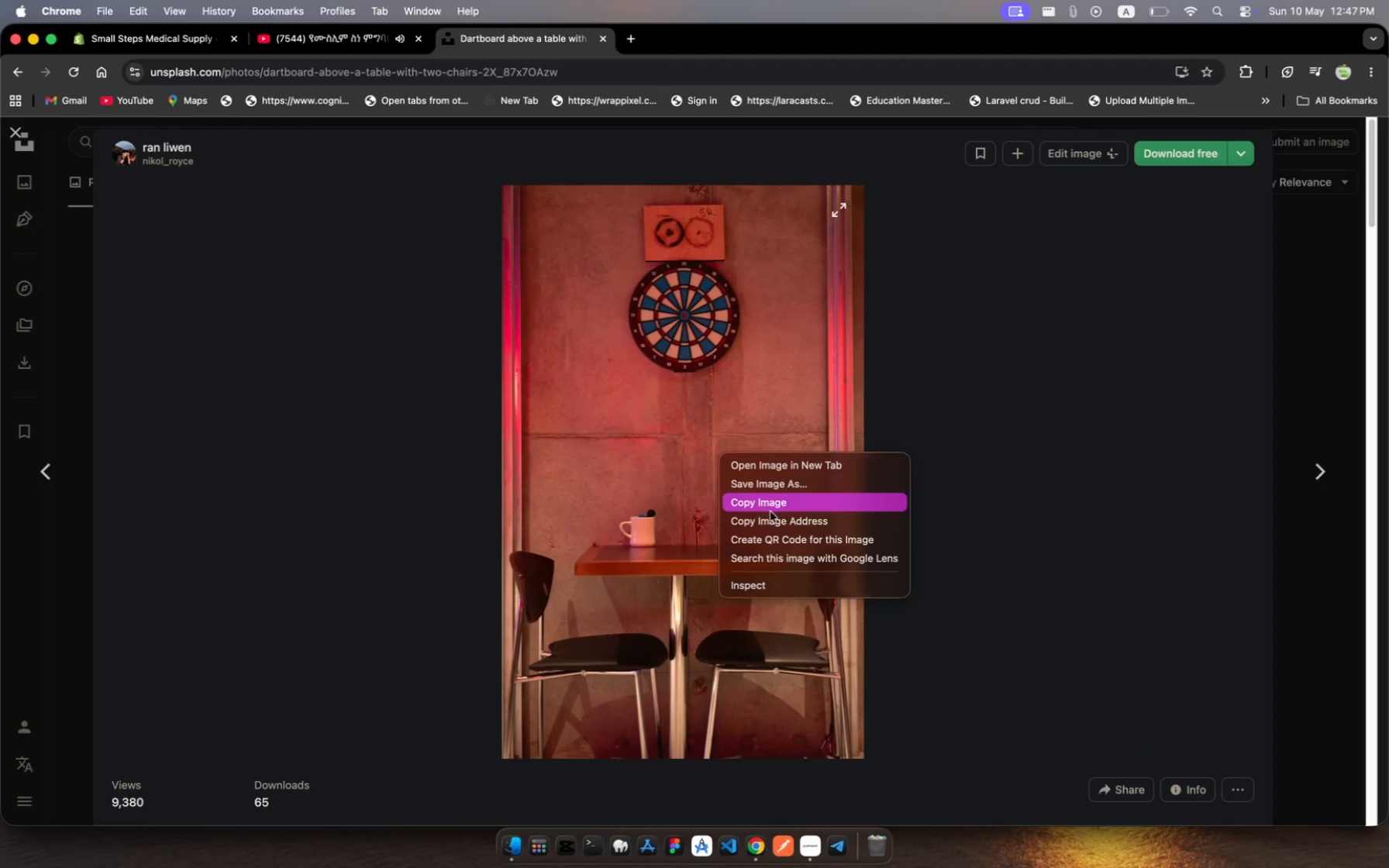 
left_click([777, 520])
 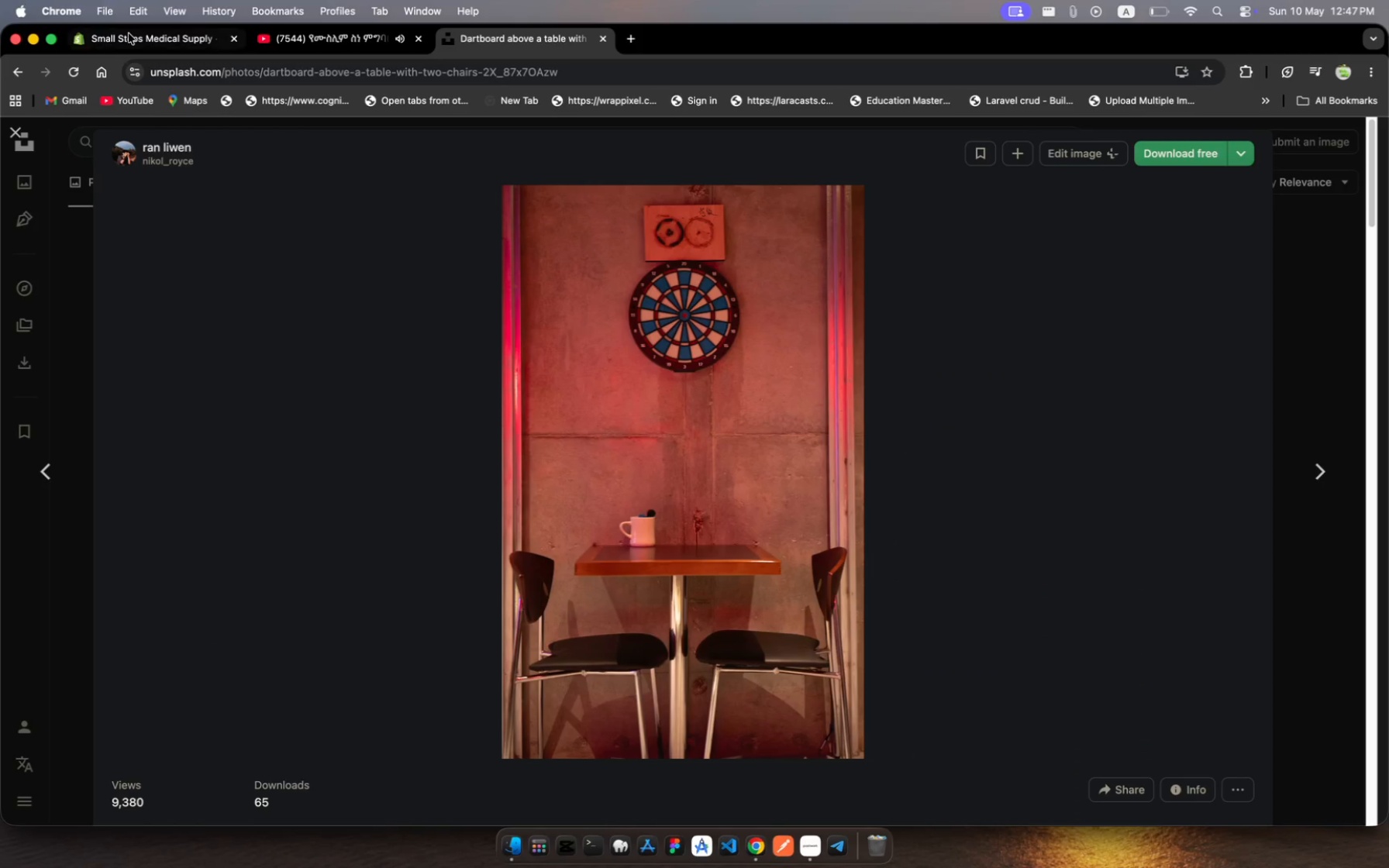 
left_click([143, 38])
 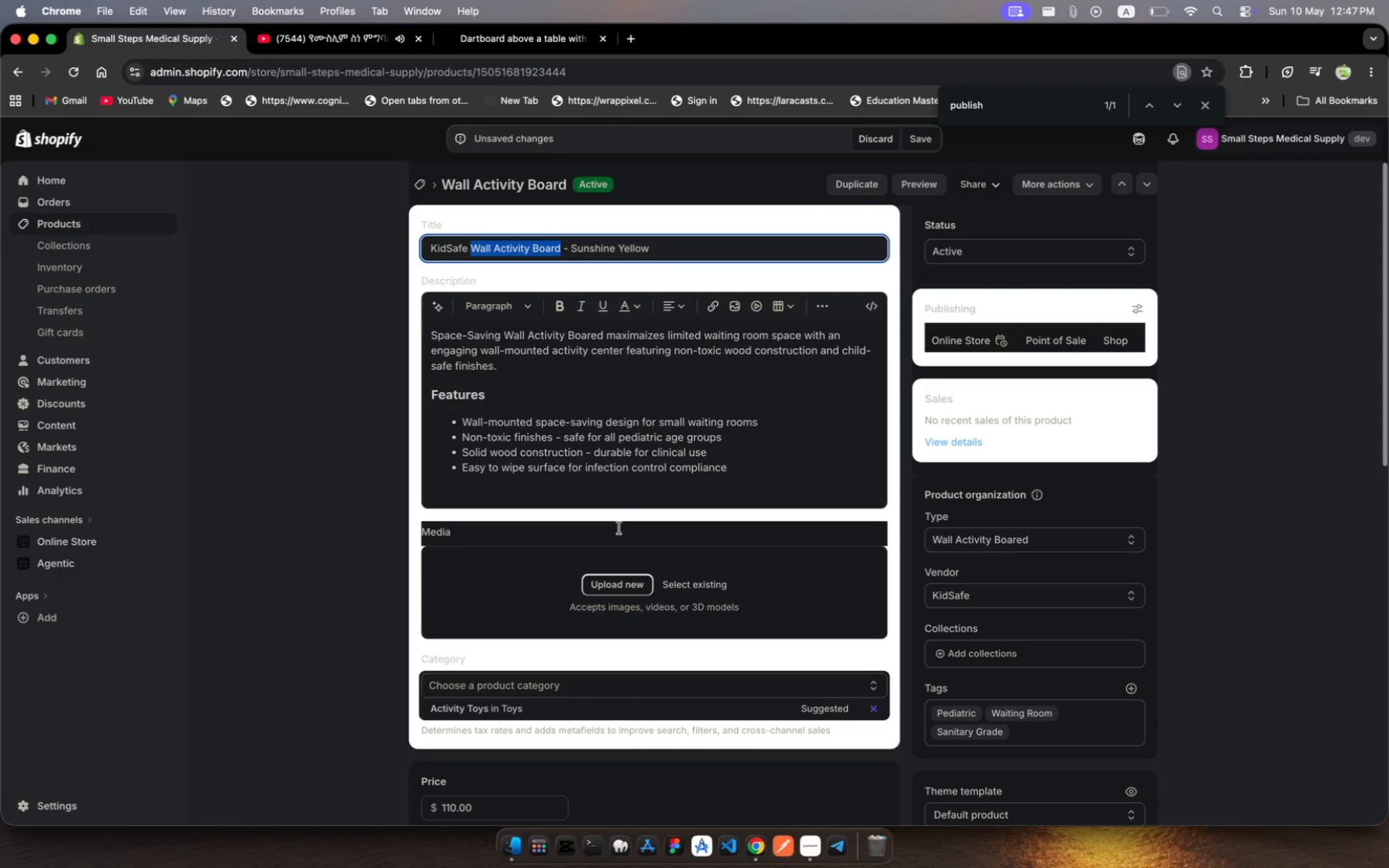 
scroll: coordinate [646, 552], scroll_direction: down, amount: 15.0
 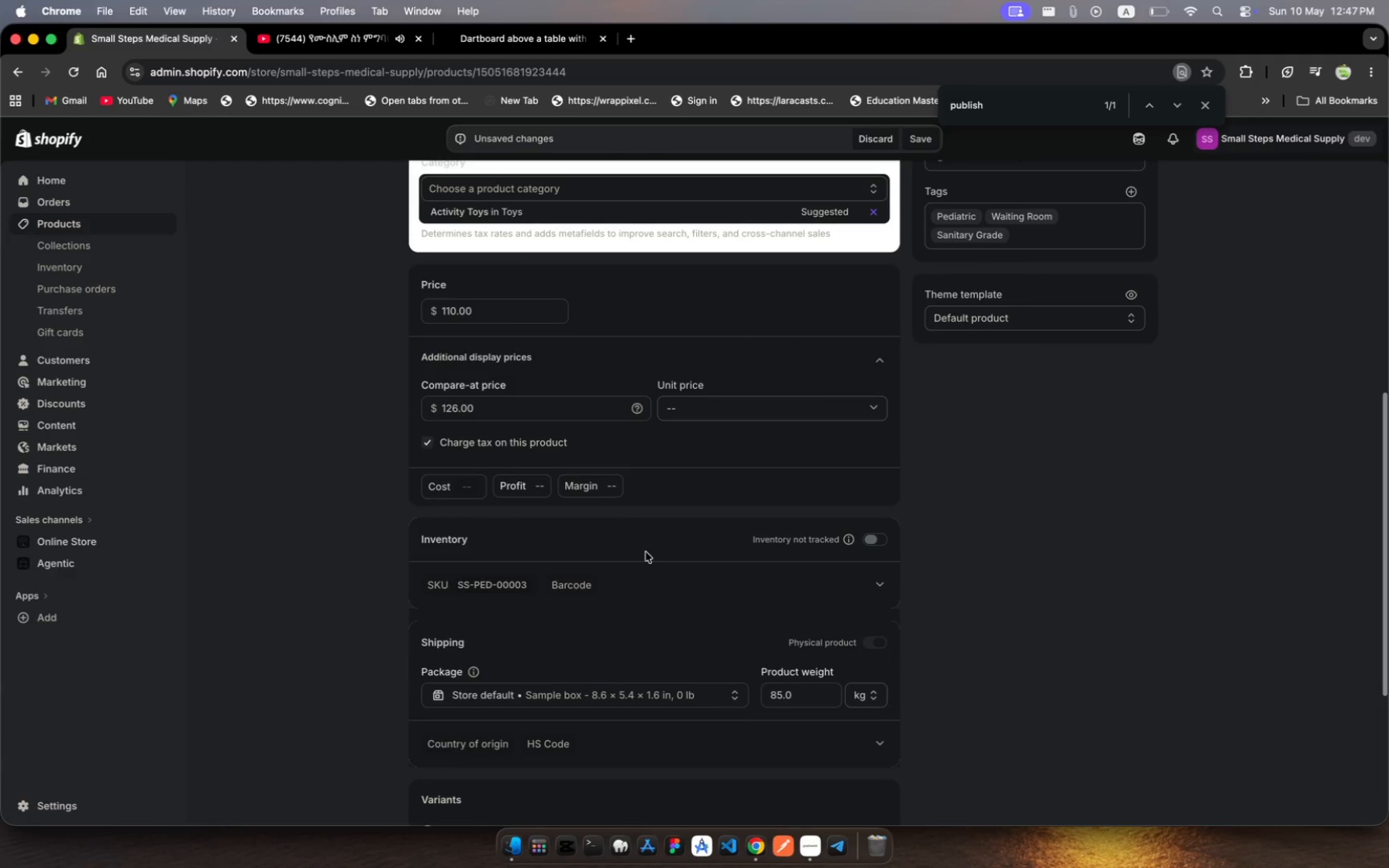 
scroll: coordinate [626, 428], scroll_direction: up, amount: 31.0
 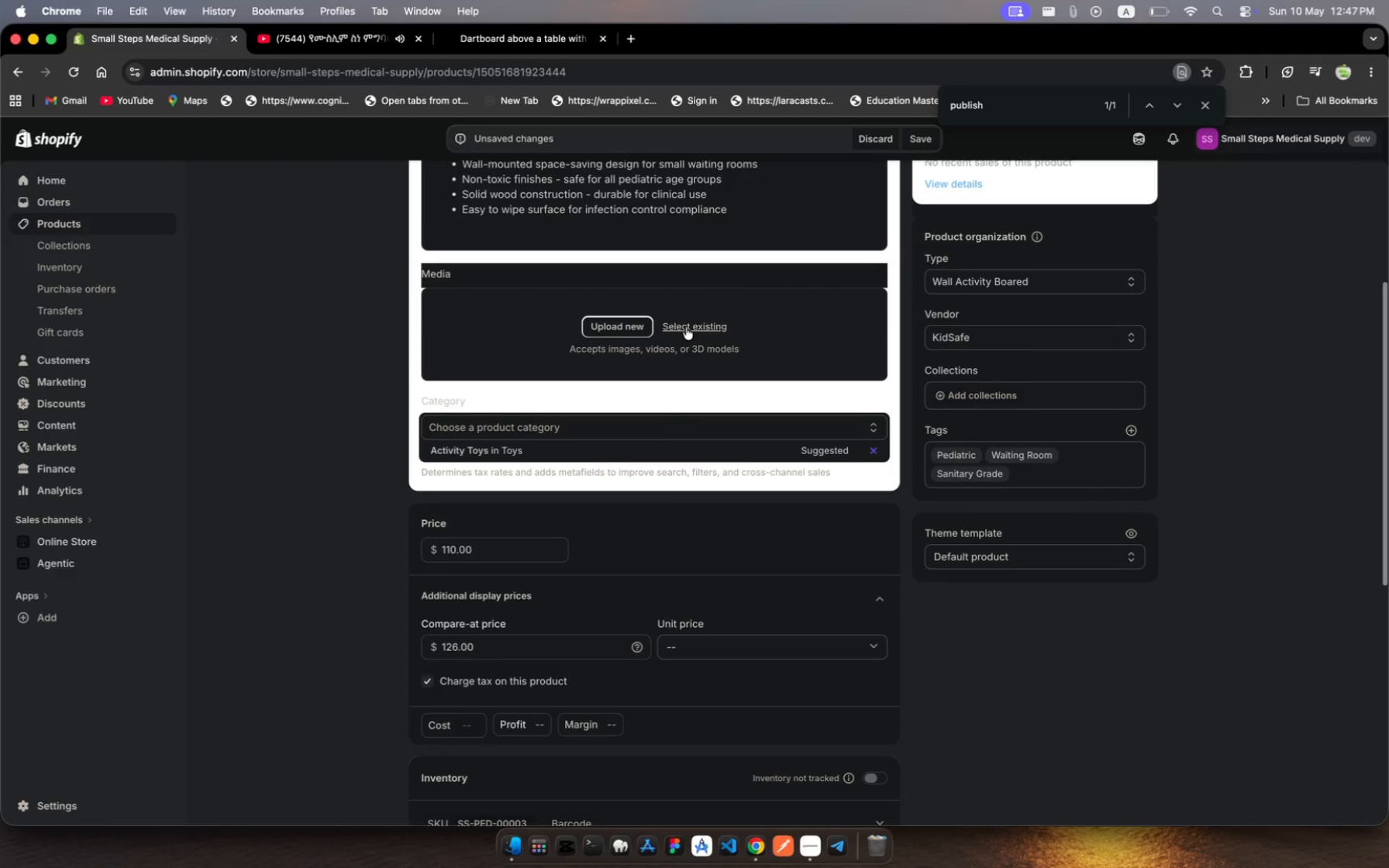 
left_click([687, 327])
 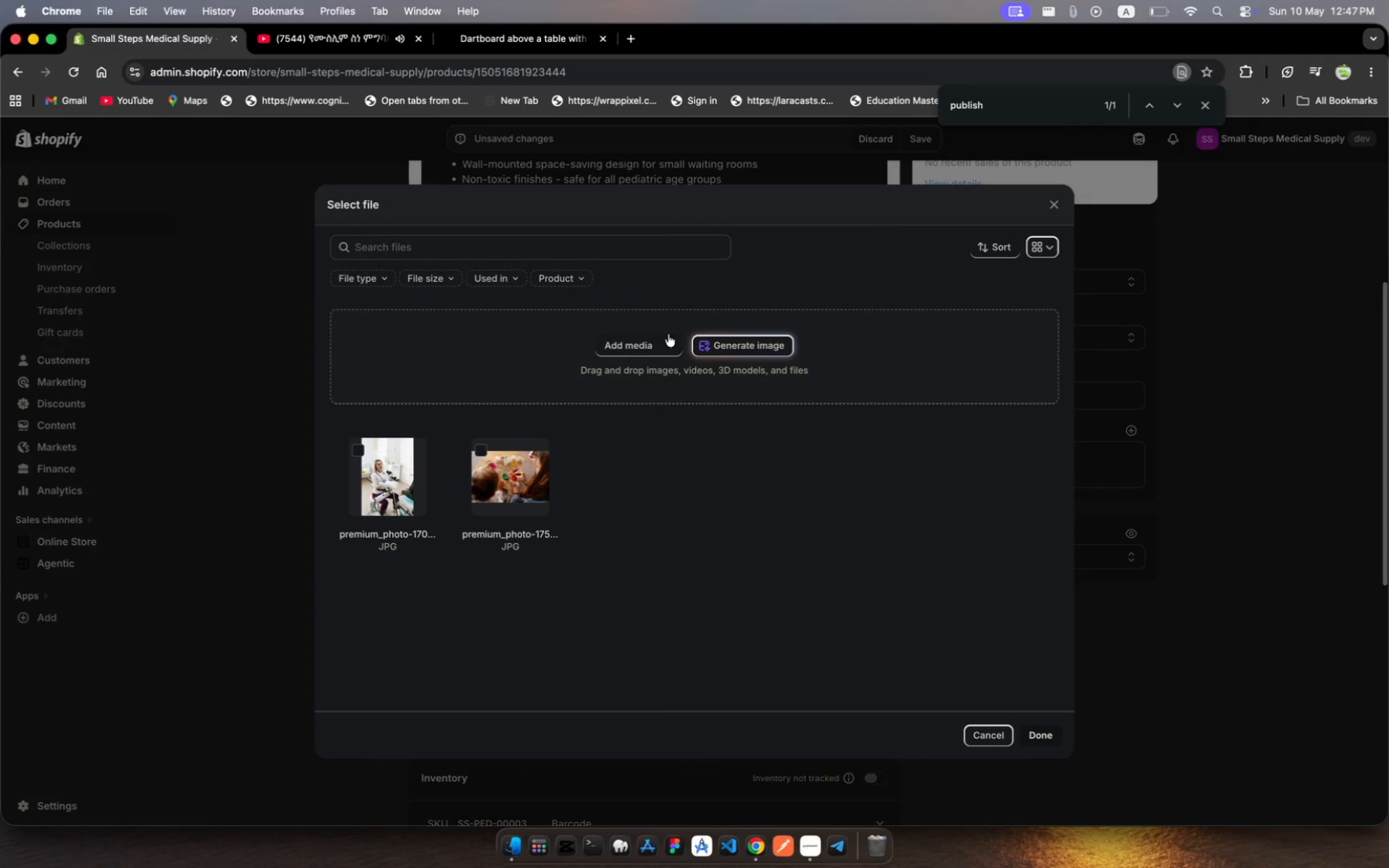 
left_click([671, 341])
 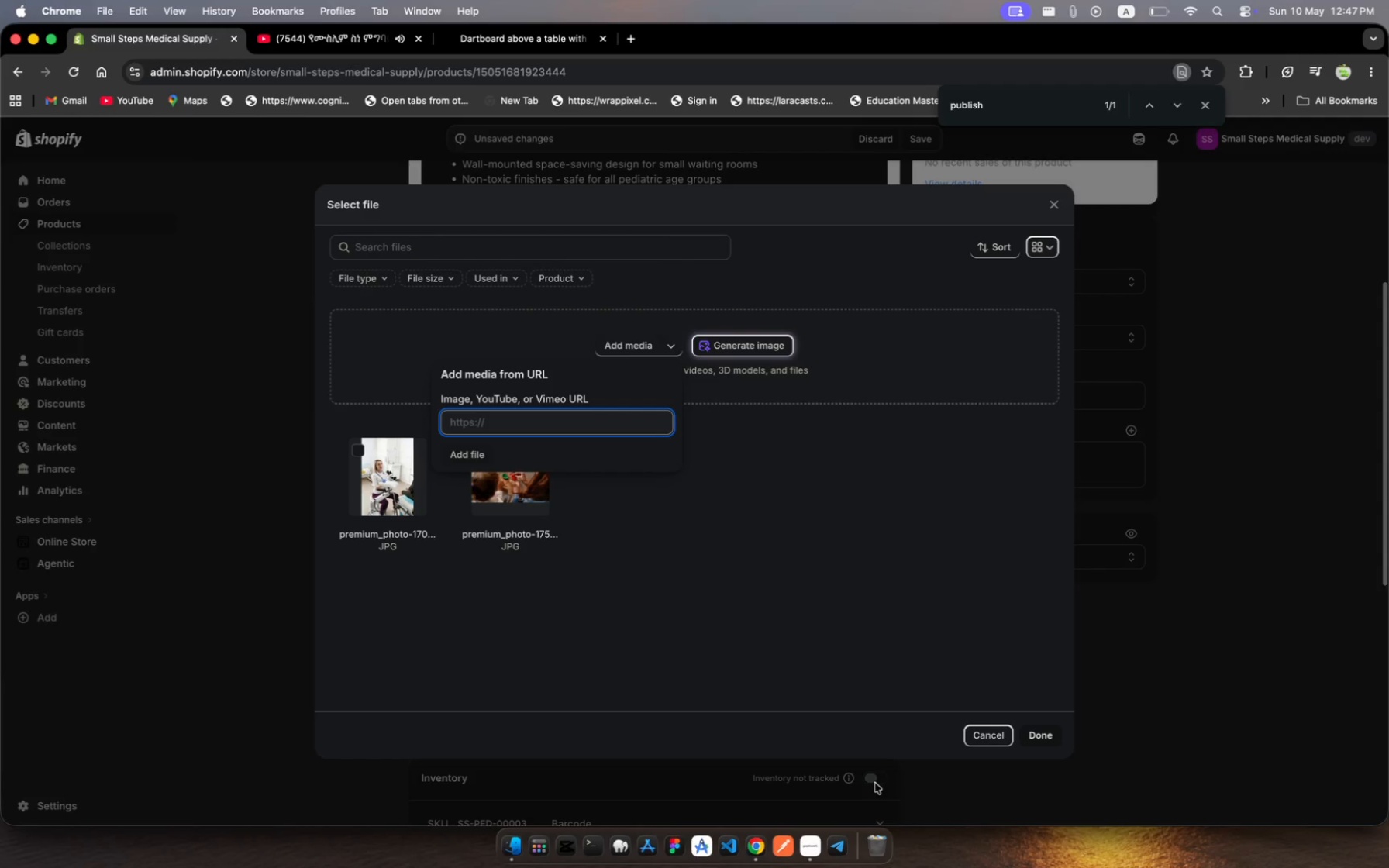 
key(Meta+V)
 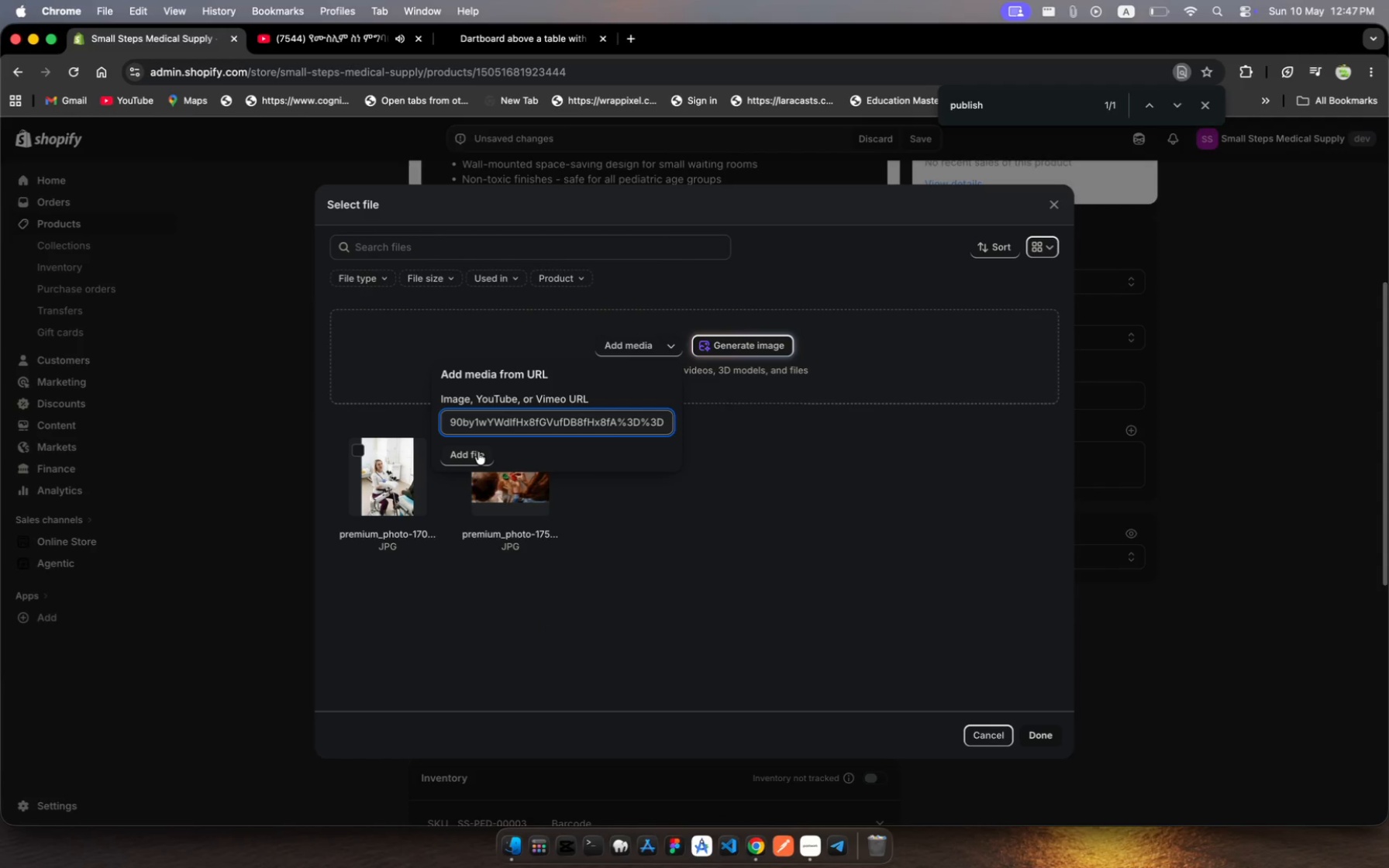 
left_click([478, 452])
 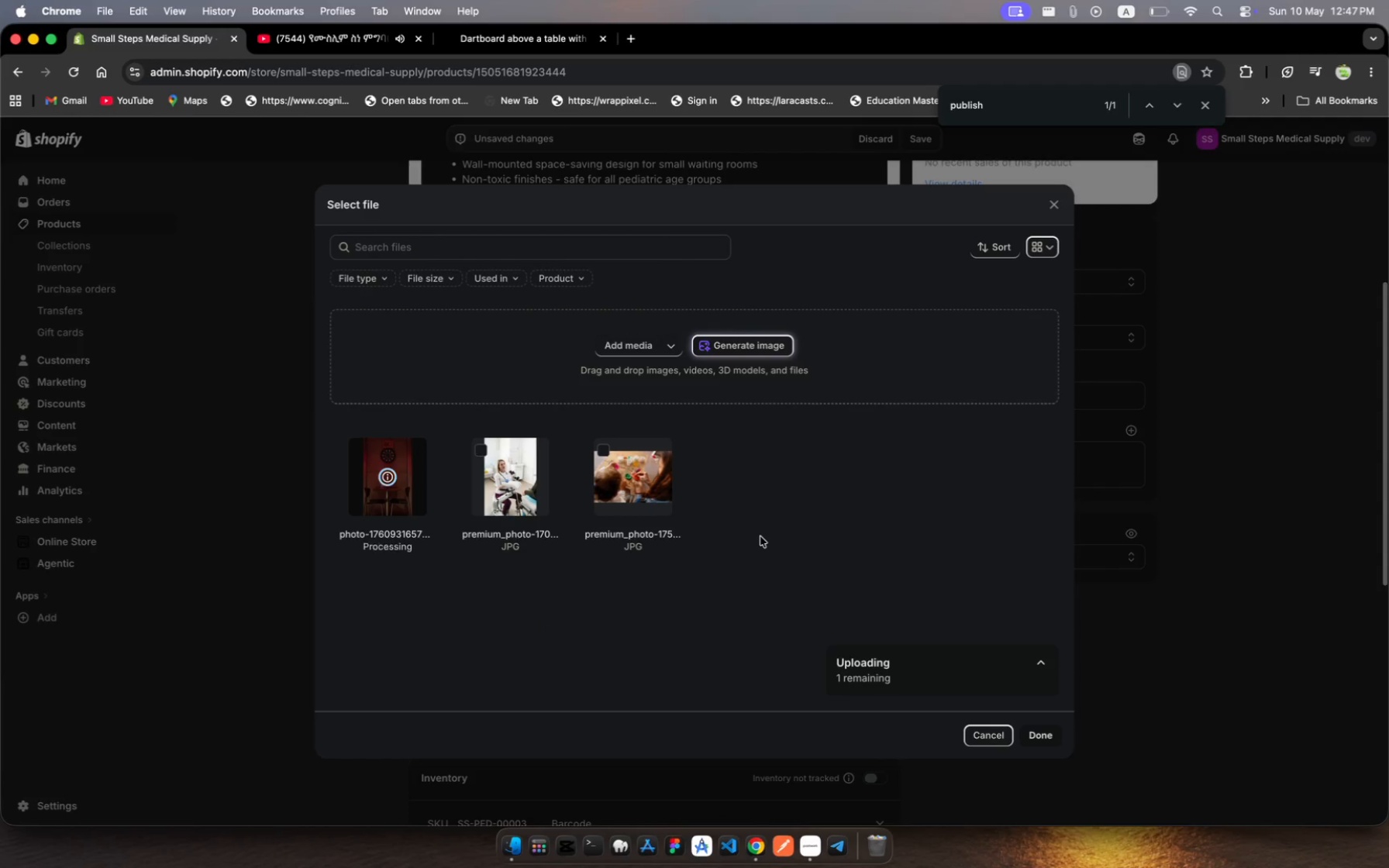 
mouse_move([381, 484])
 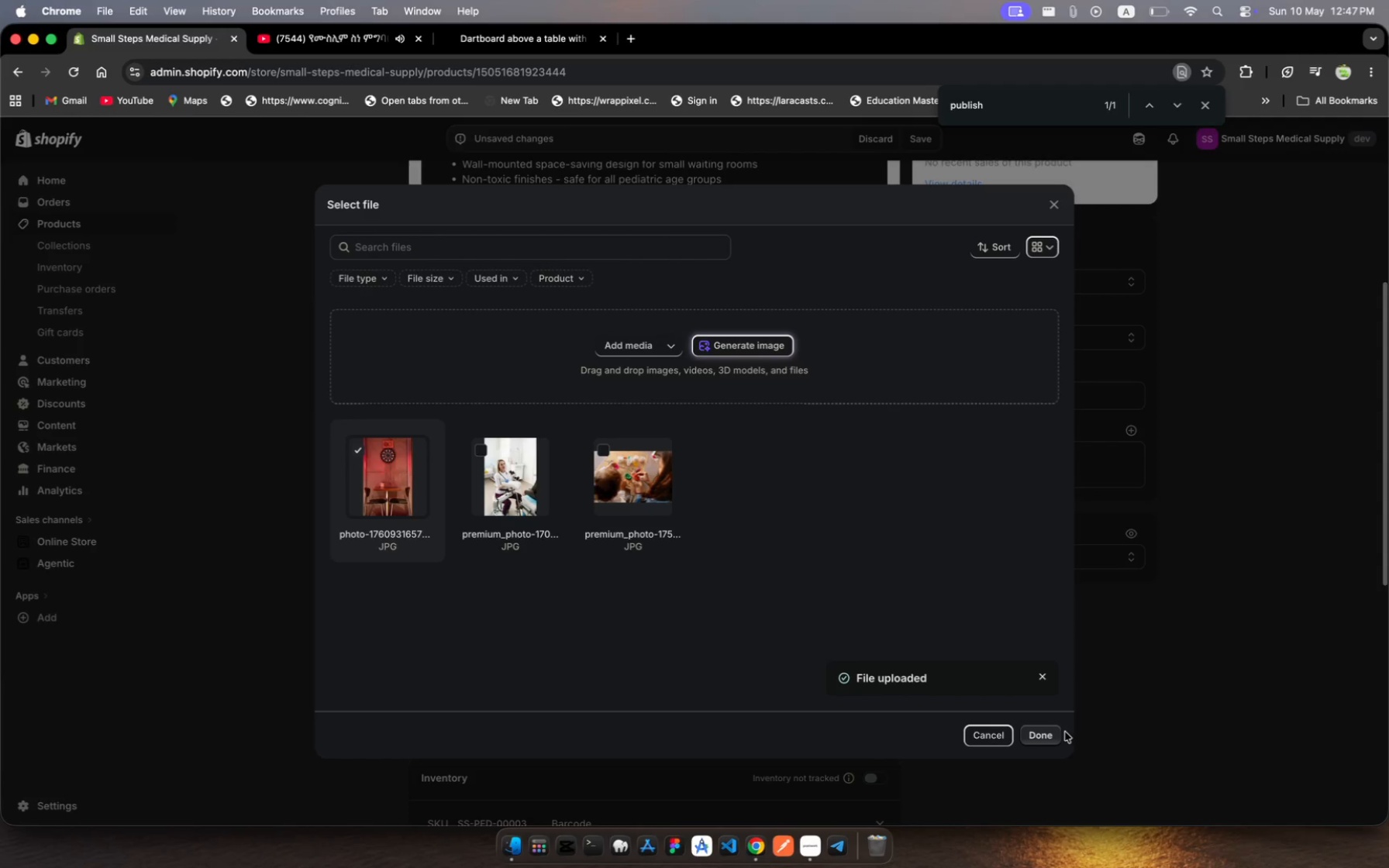 
left_click([1049, 735])
 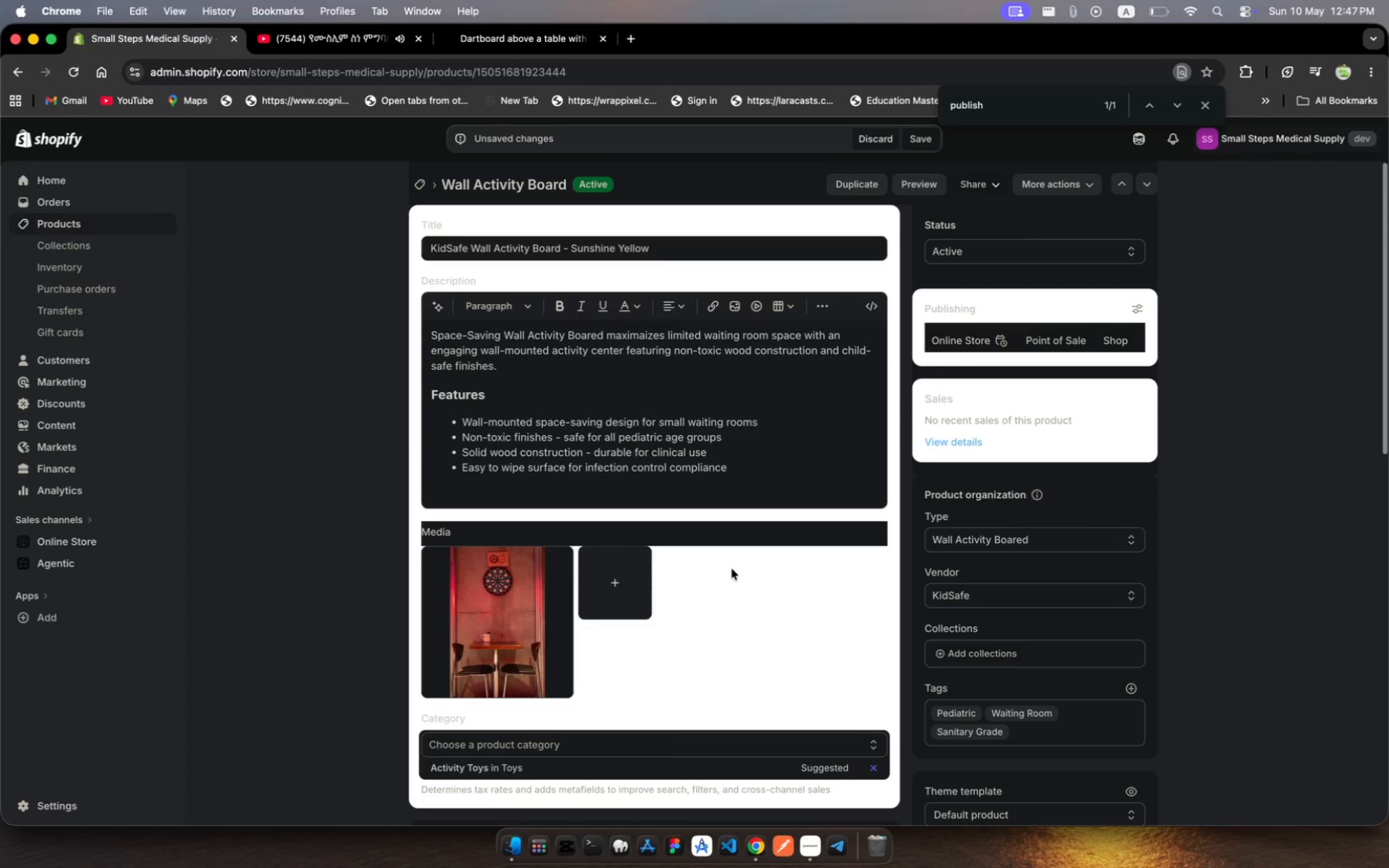 
scroll: coordinate [732, 569], scroll_direction: down, amount: 110.0
 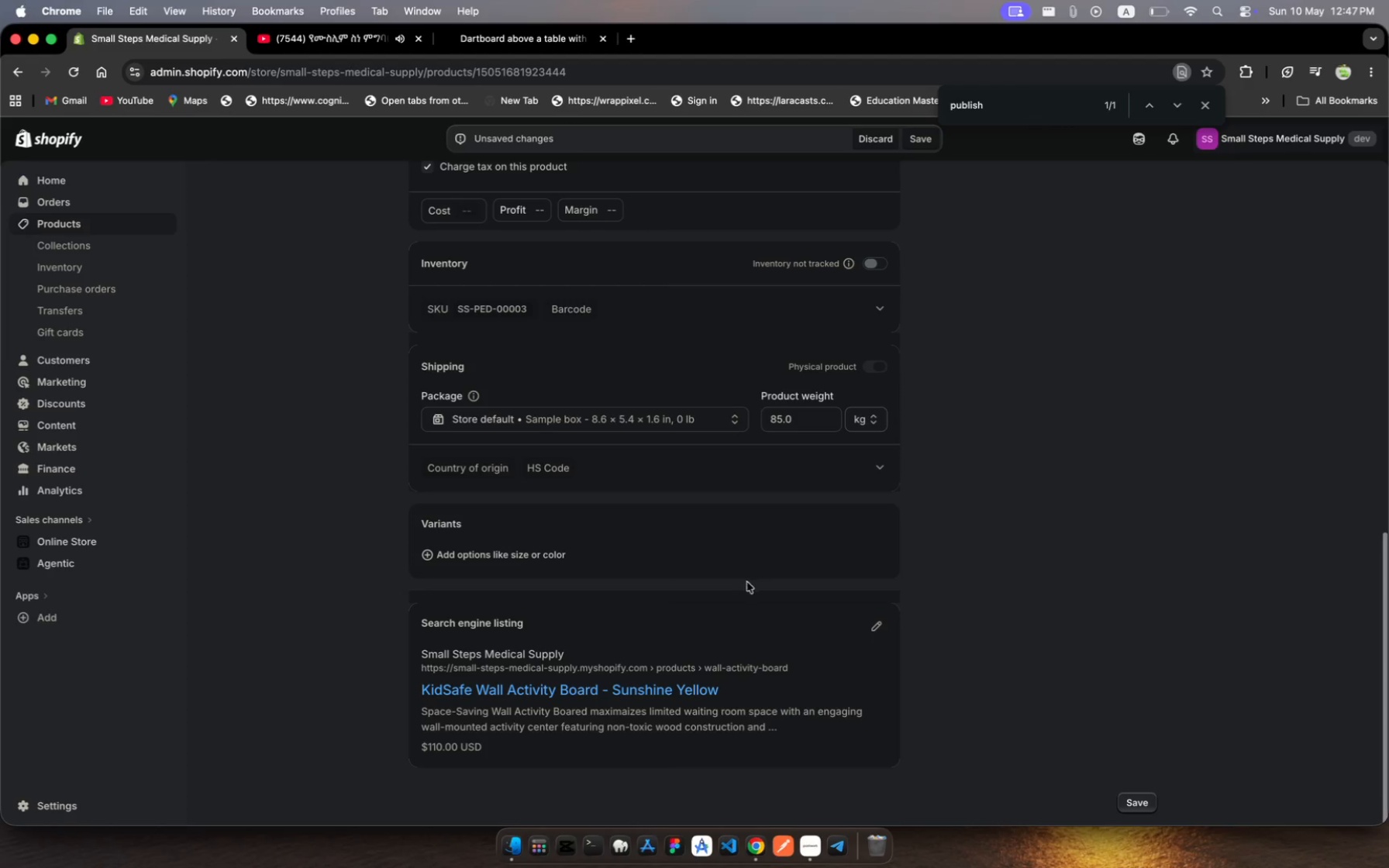 
left_click([876, 630])
 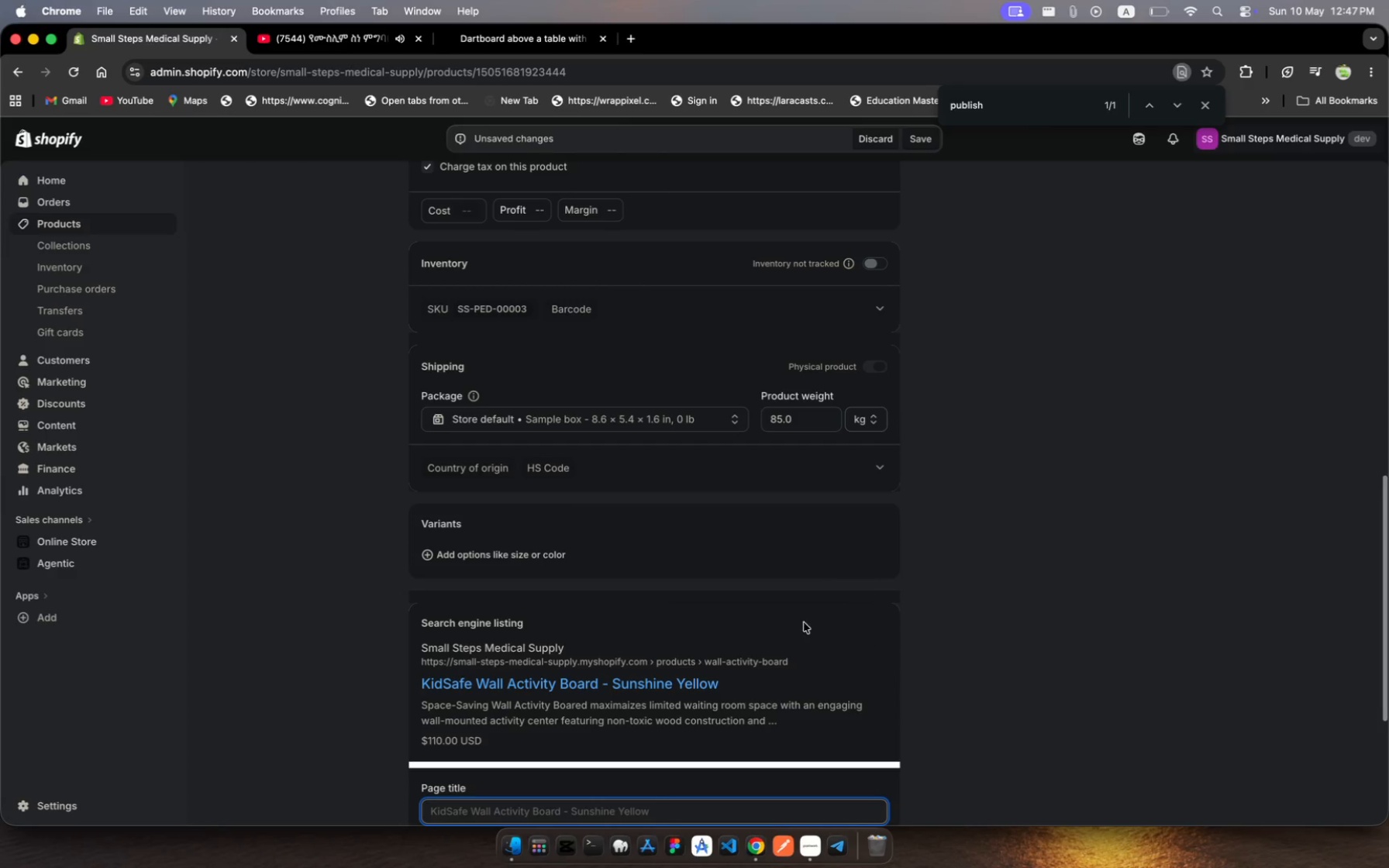 
scroll: coordinate [764, 641], scroll_direction: down, amount: 18.0
 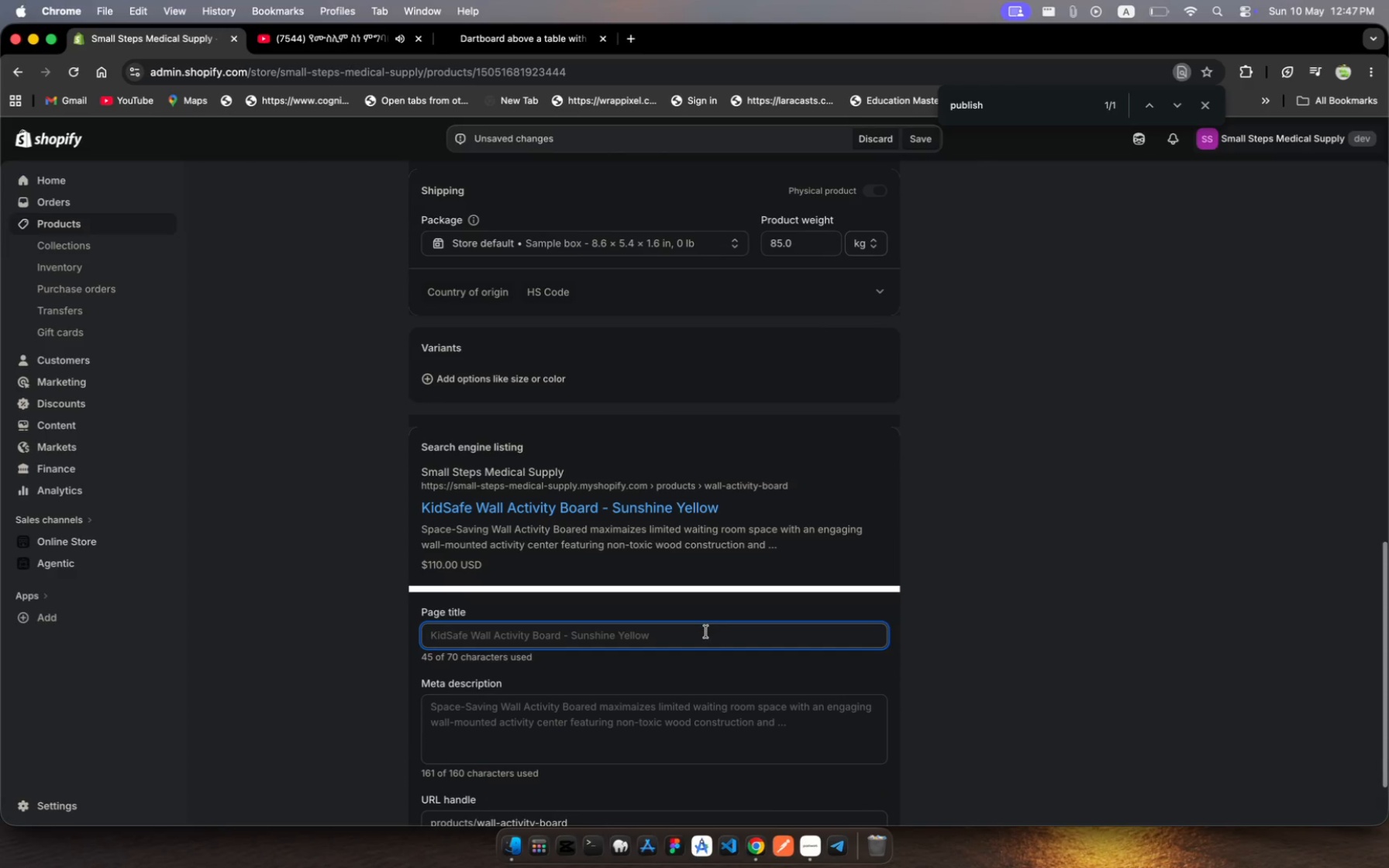 
left_click([705, 632])
 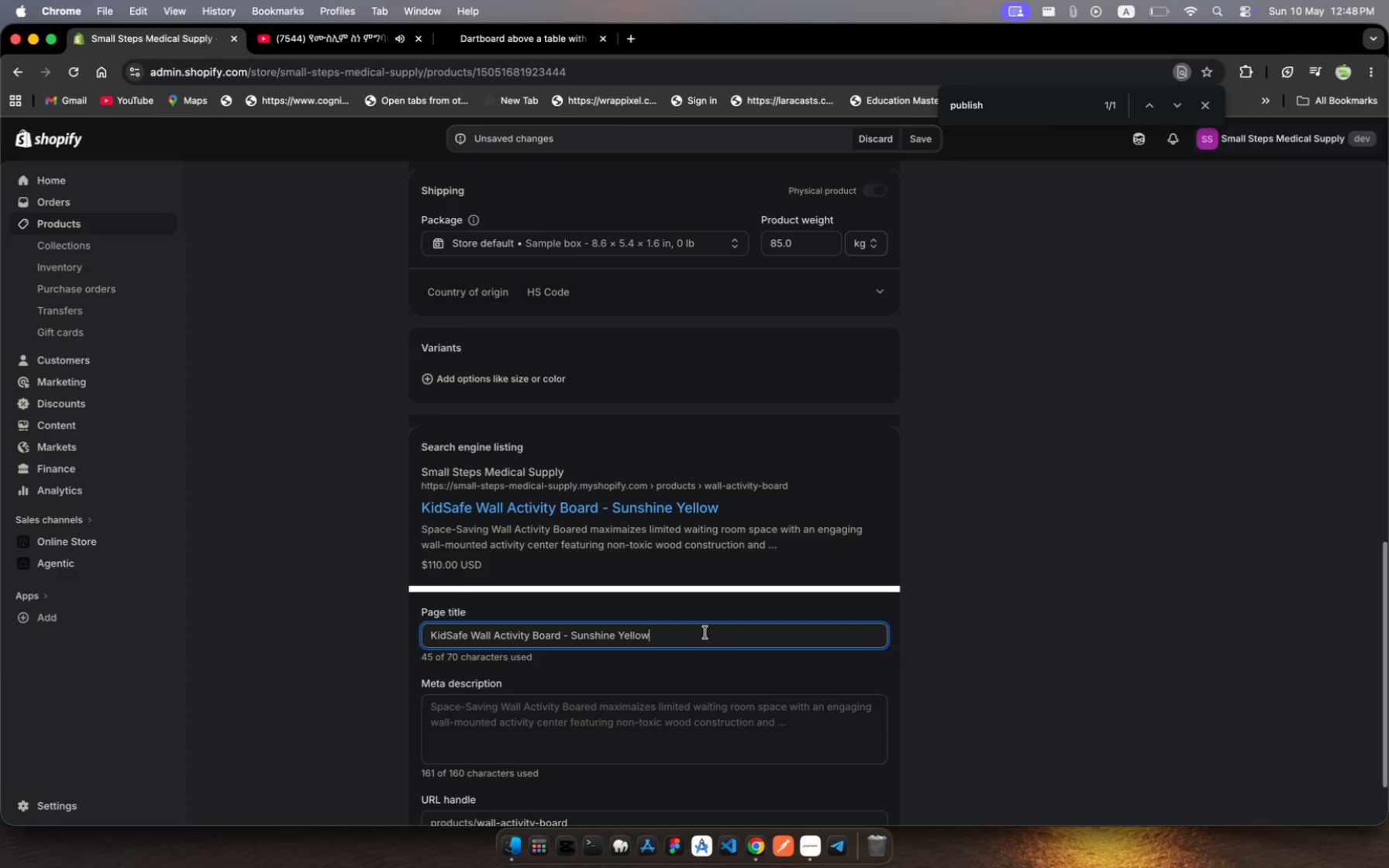 
wait(20.24)
 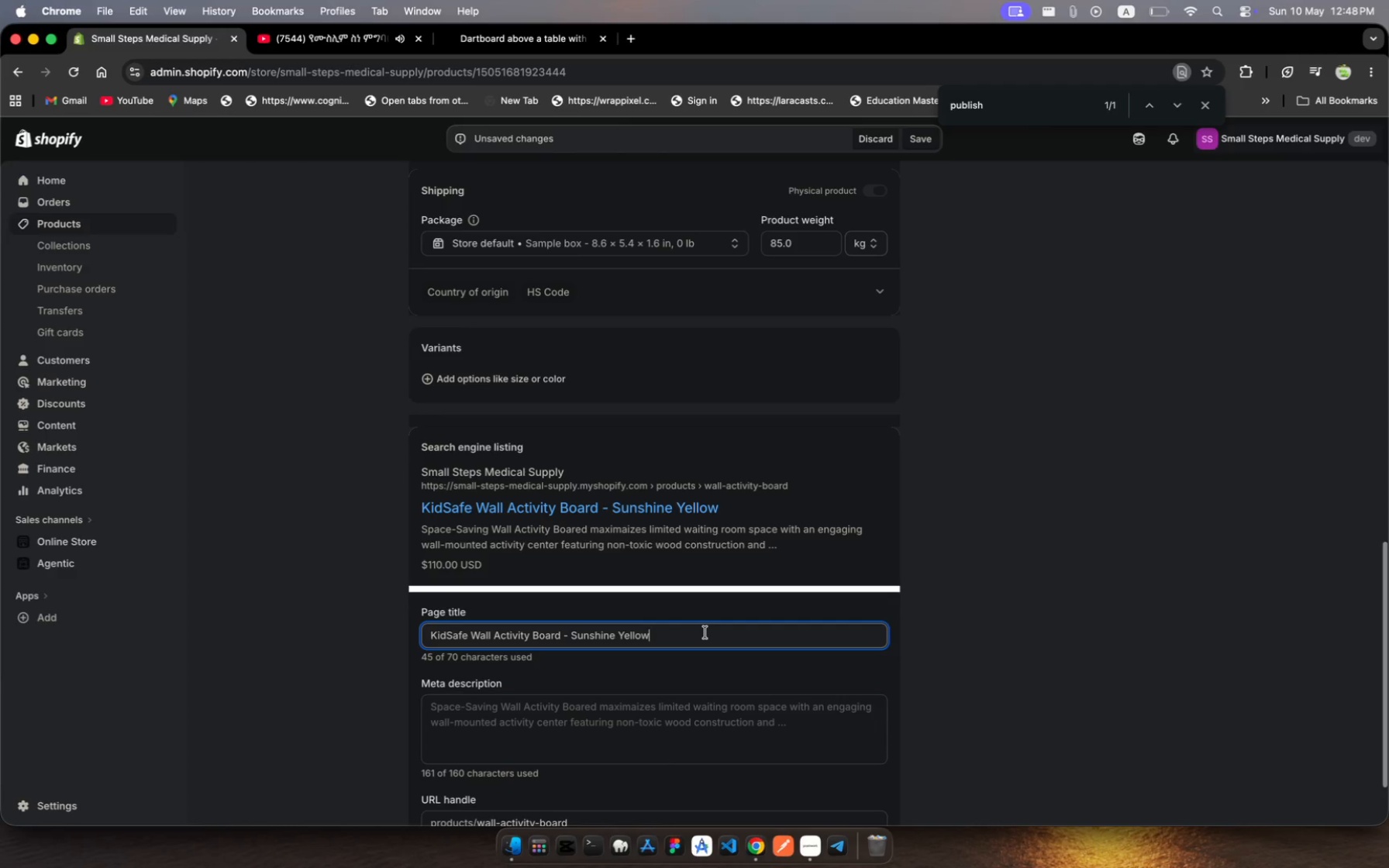 
left_click_drag(start_coordinate=[705, 632], to_coordinate=[561, 633])
 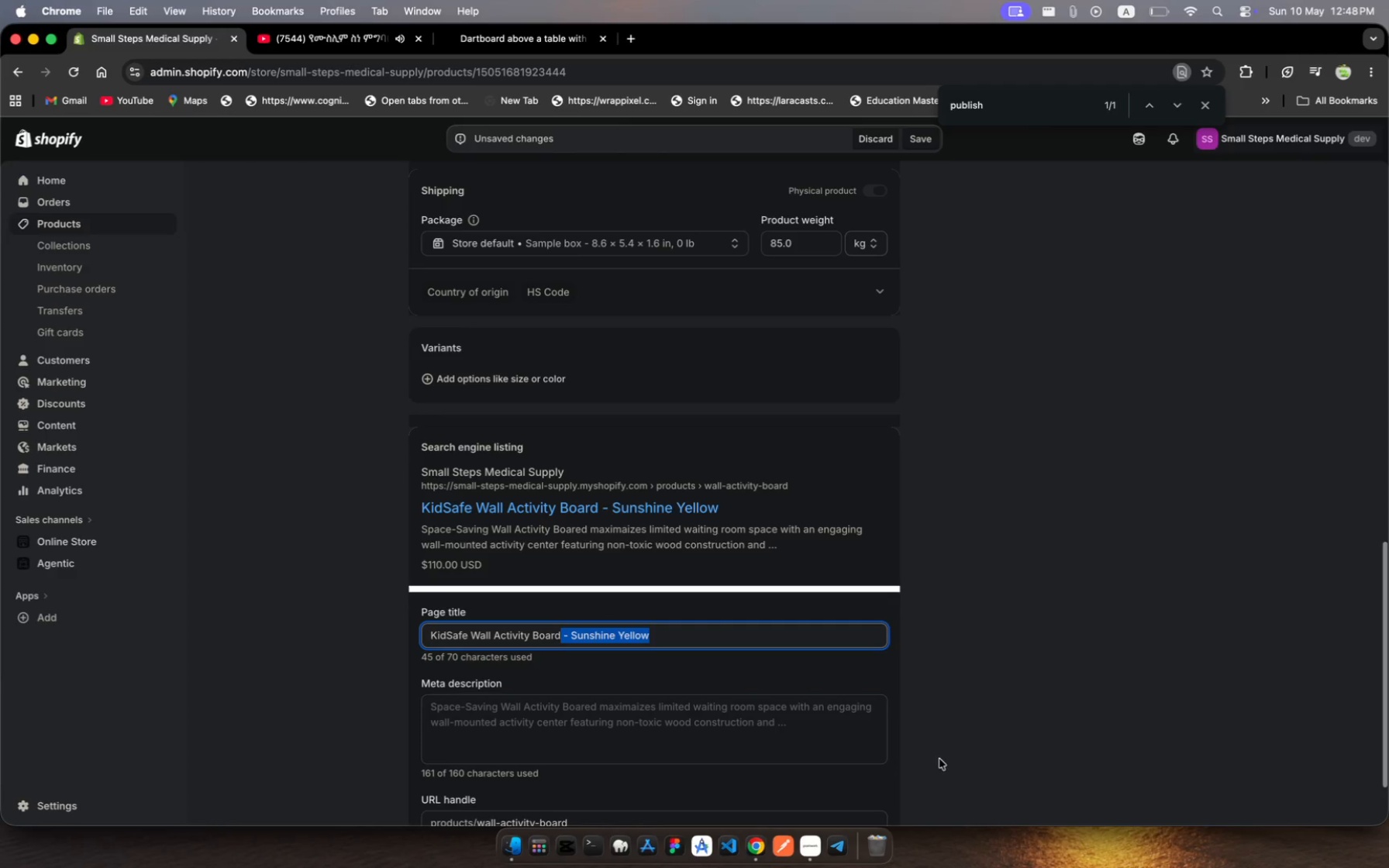 
type( for )
 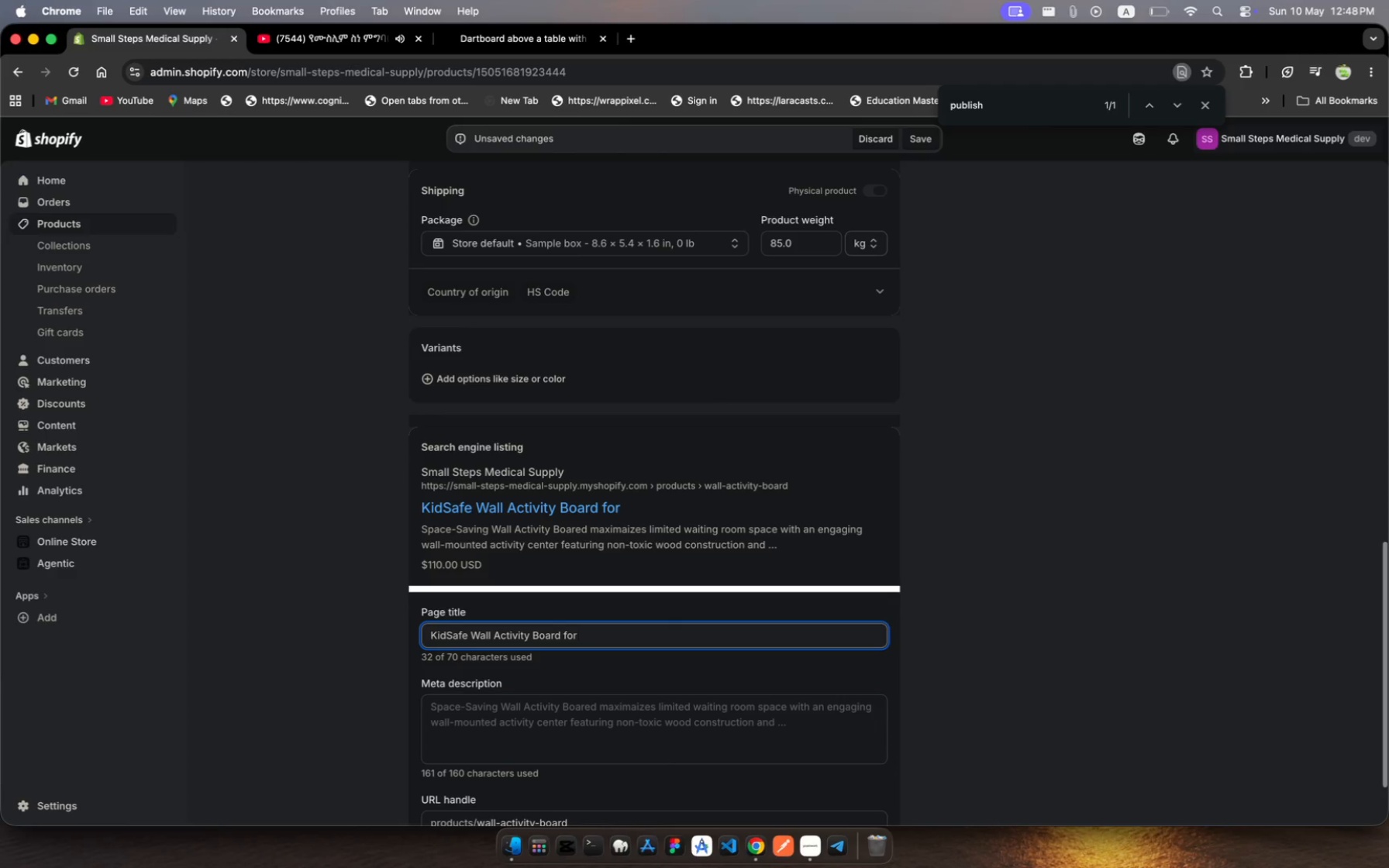 
wait(22.51)
 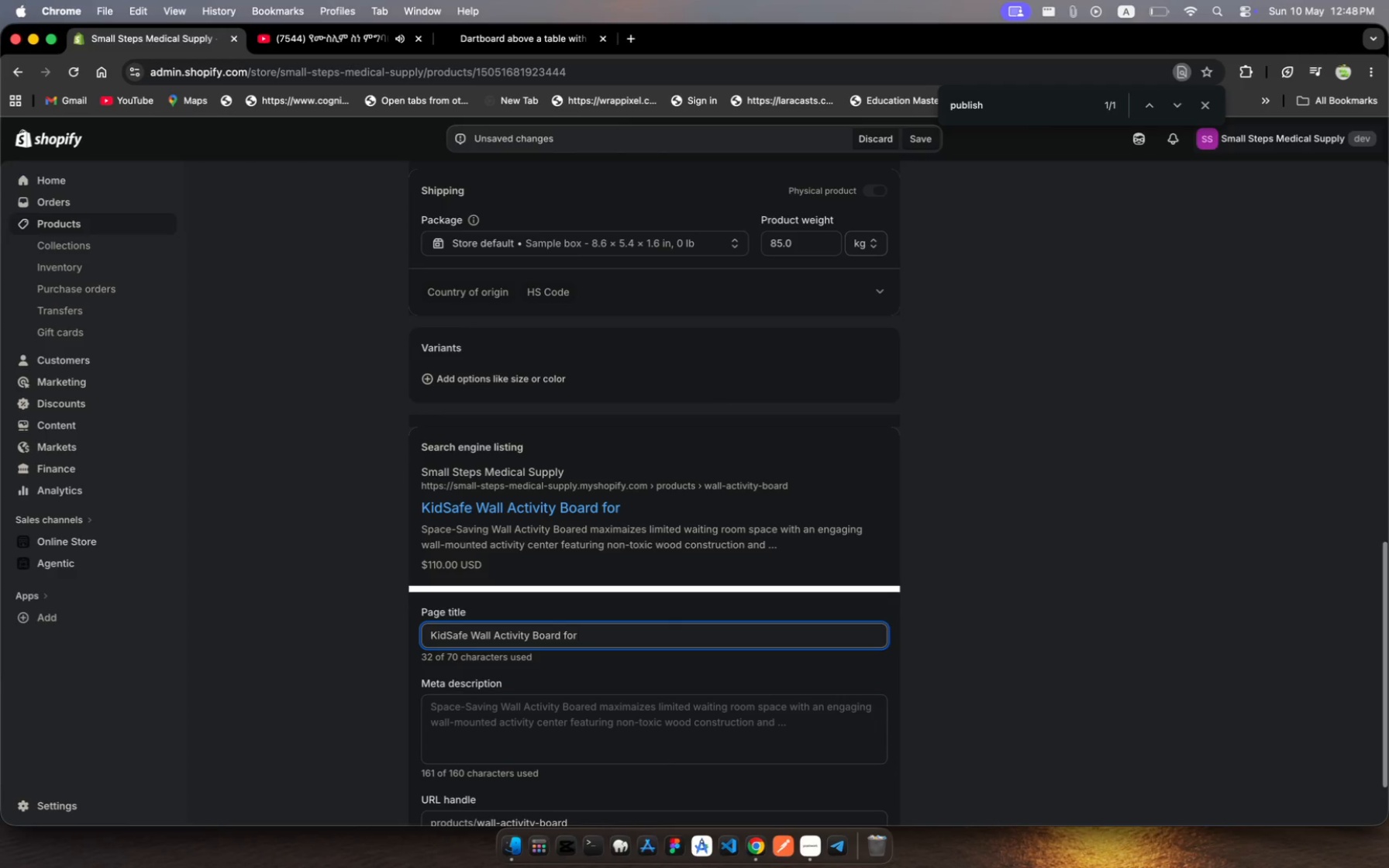 
key(Backspace)
key(Backspace)
key(Backspace)
key(Backspace)
type(Yellow)
 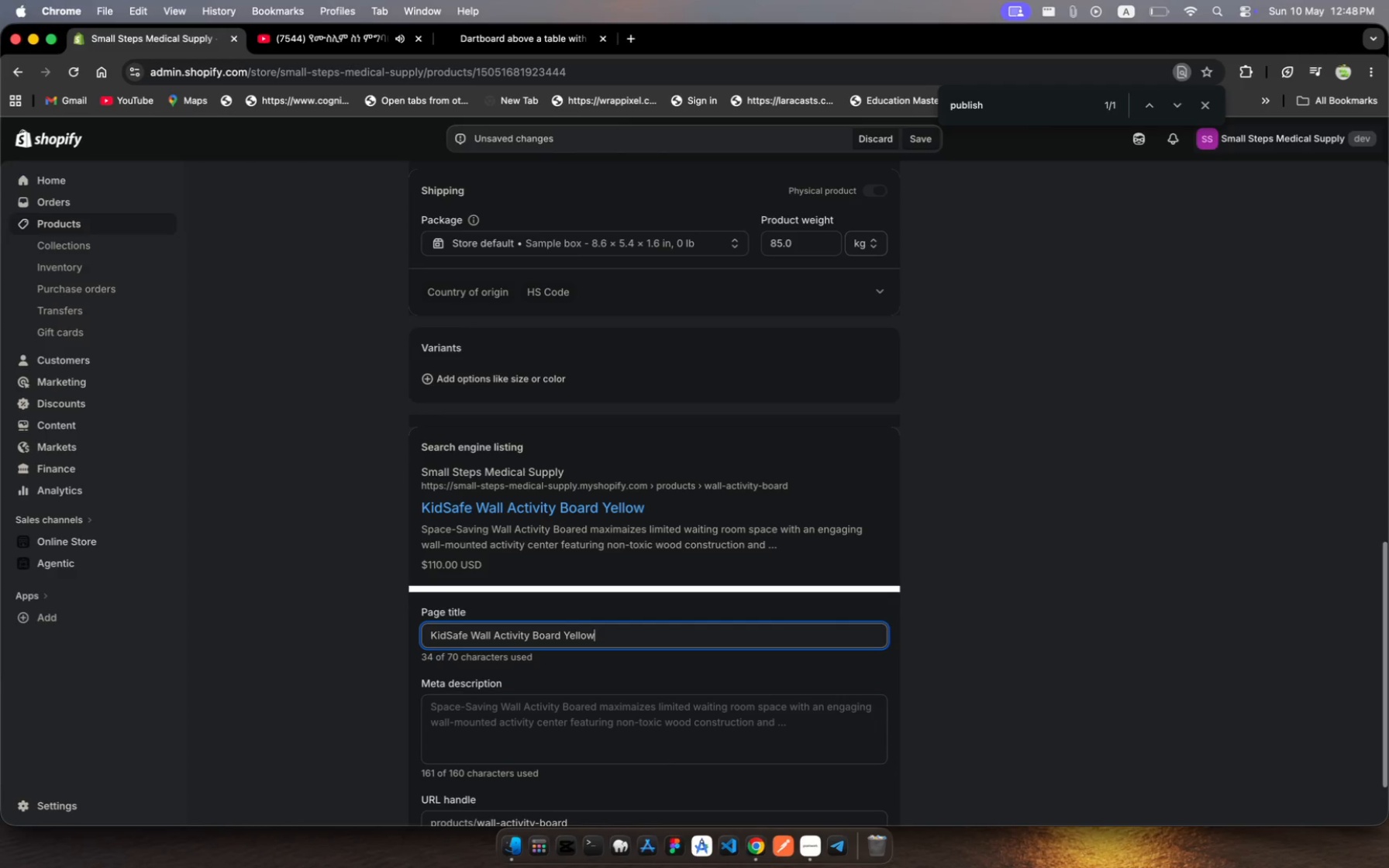 
wait(6.08)
 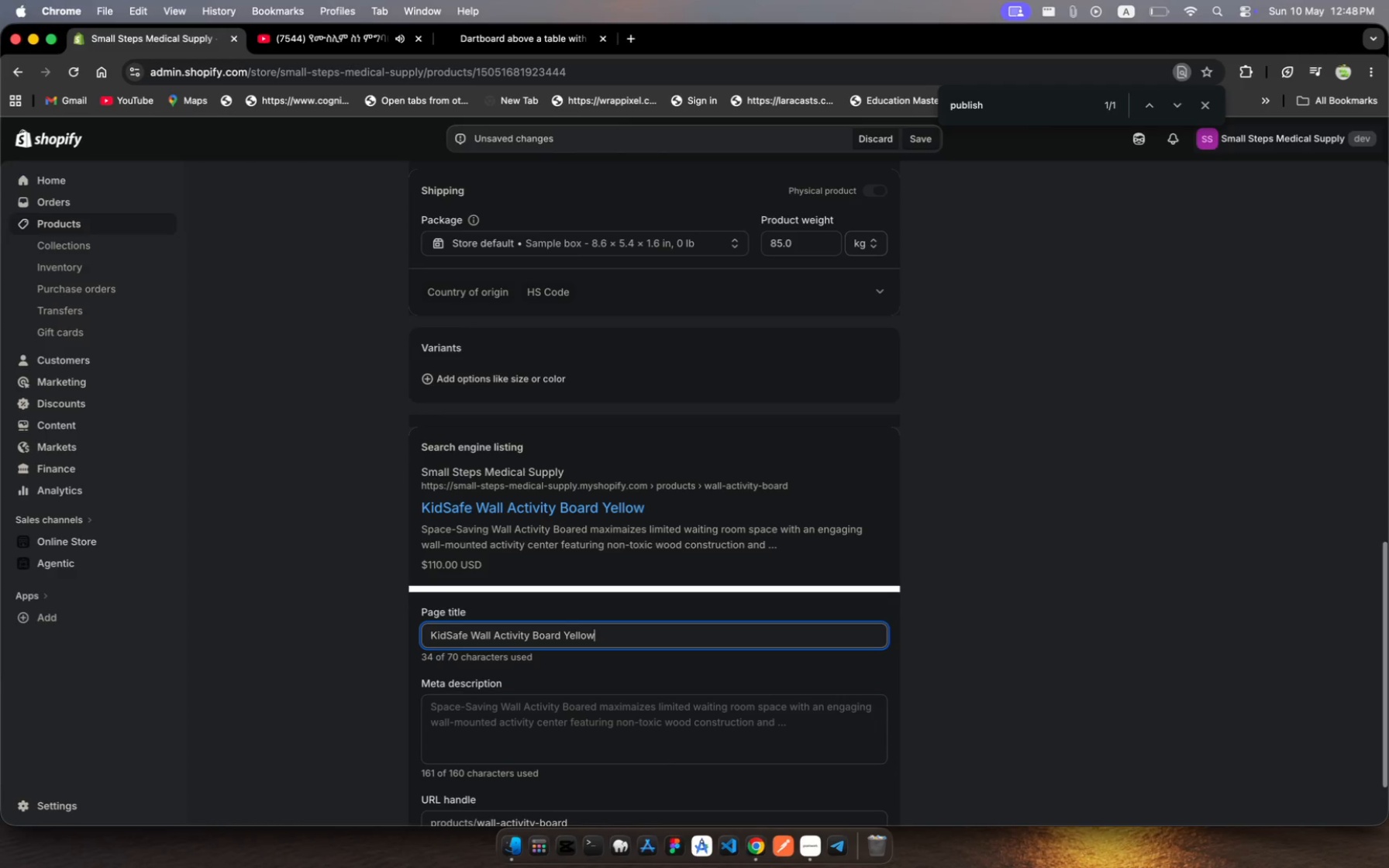 
type( \| Small Steps)
 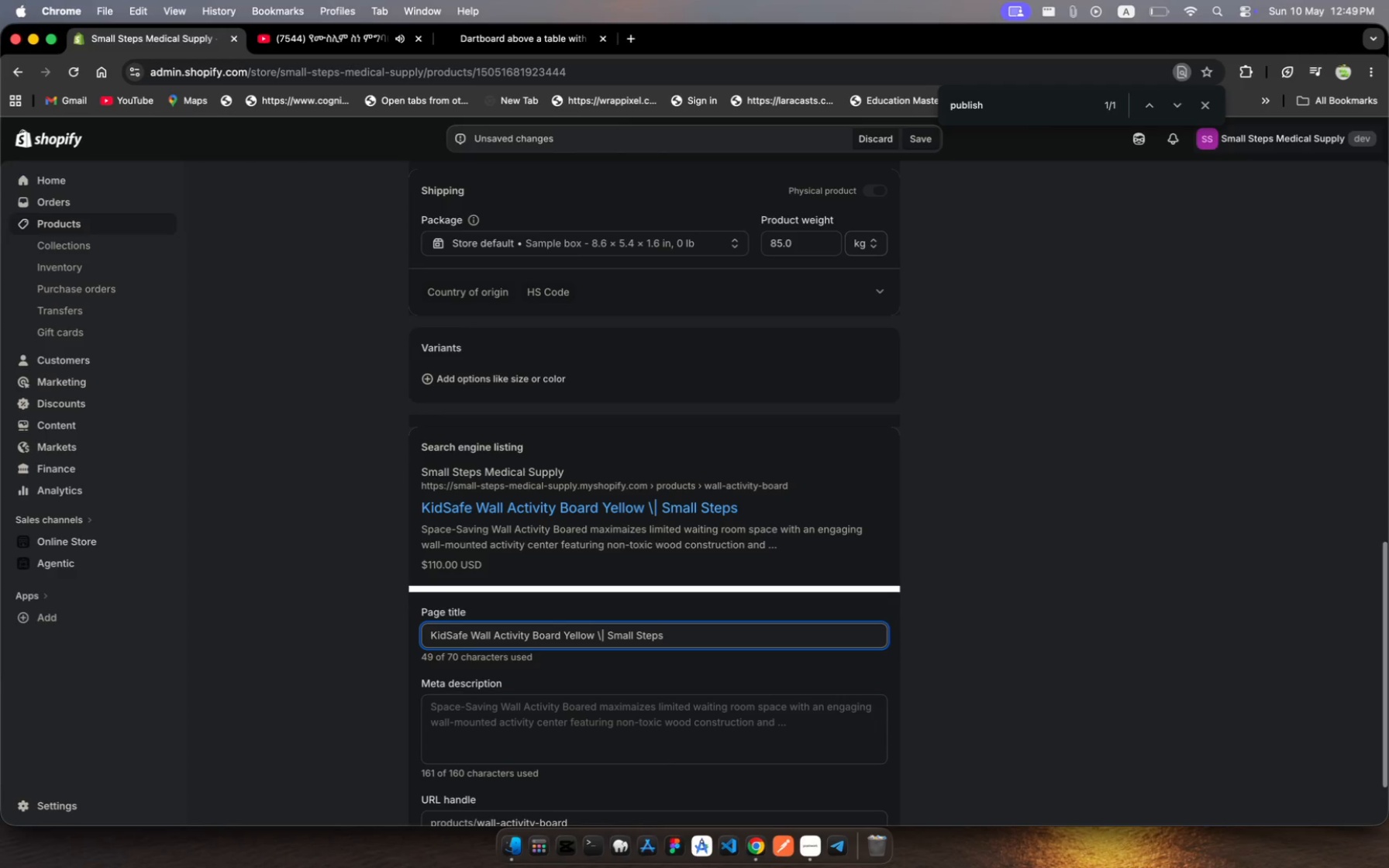 
scroll: coordinate [939, 759], scroll_direction: down, amount: 11.0
 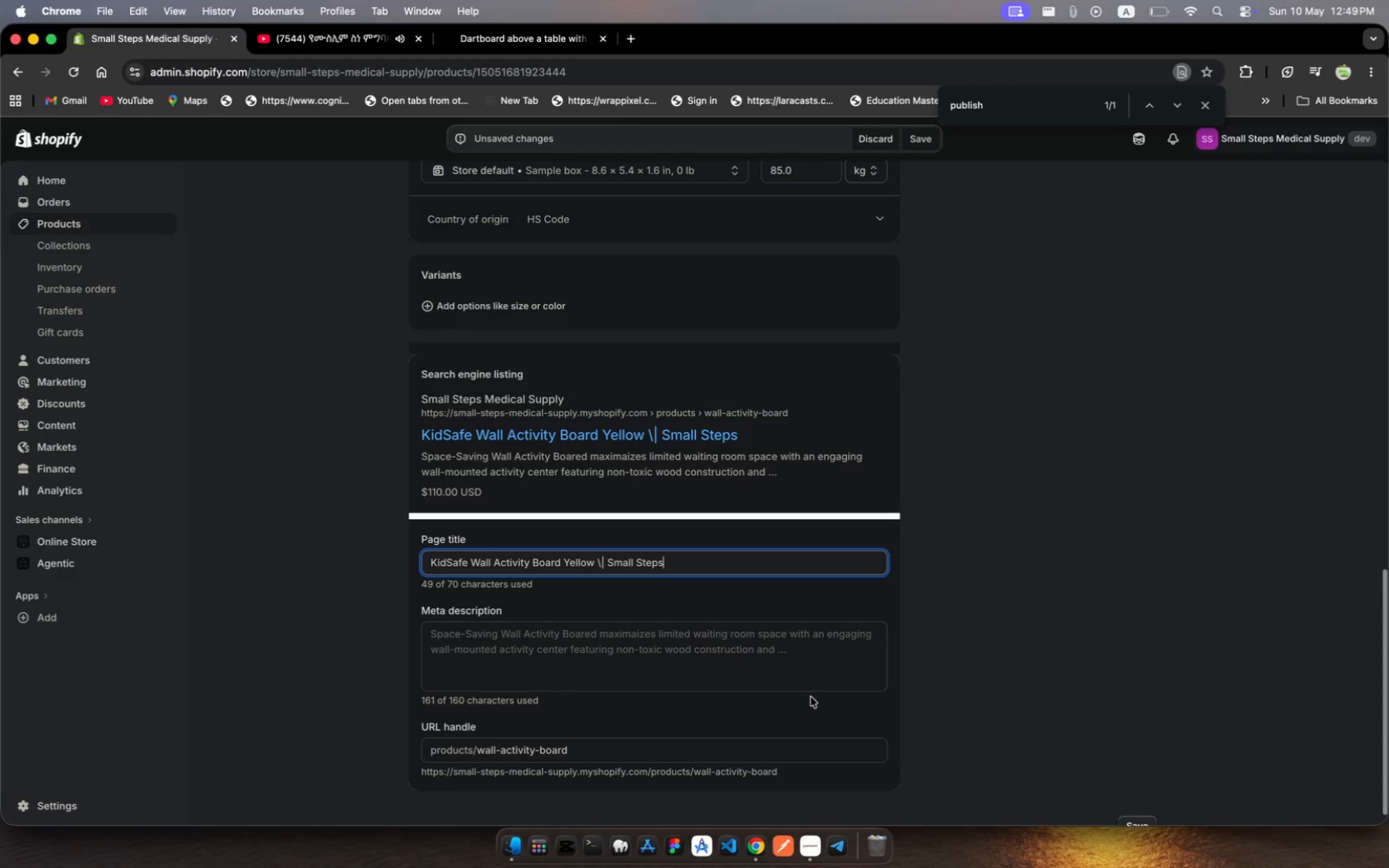 
left_click([811, 697])
 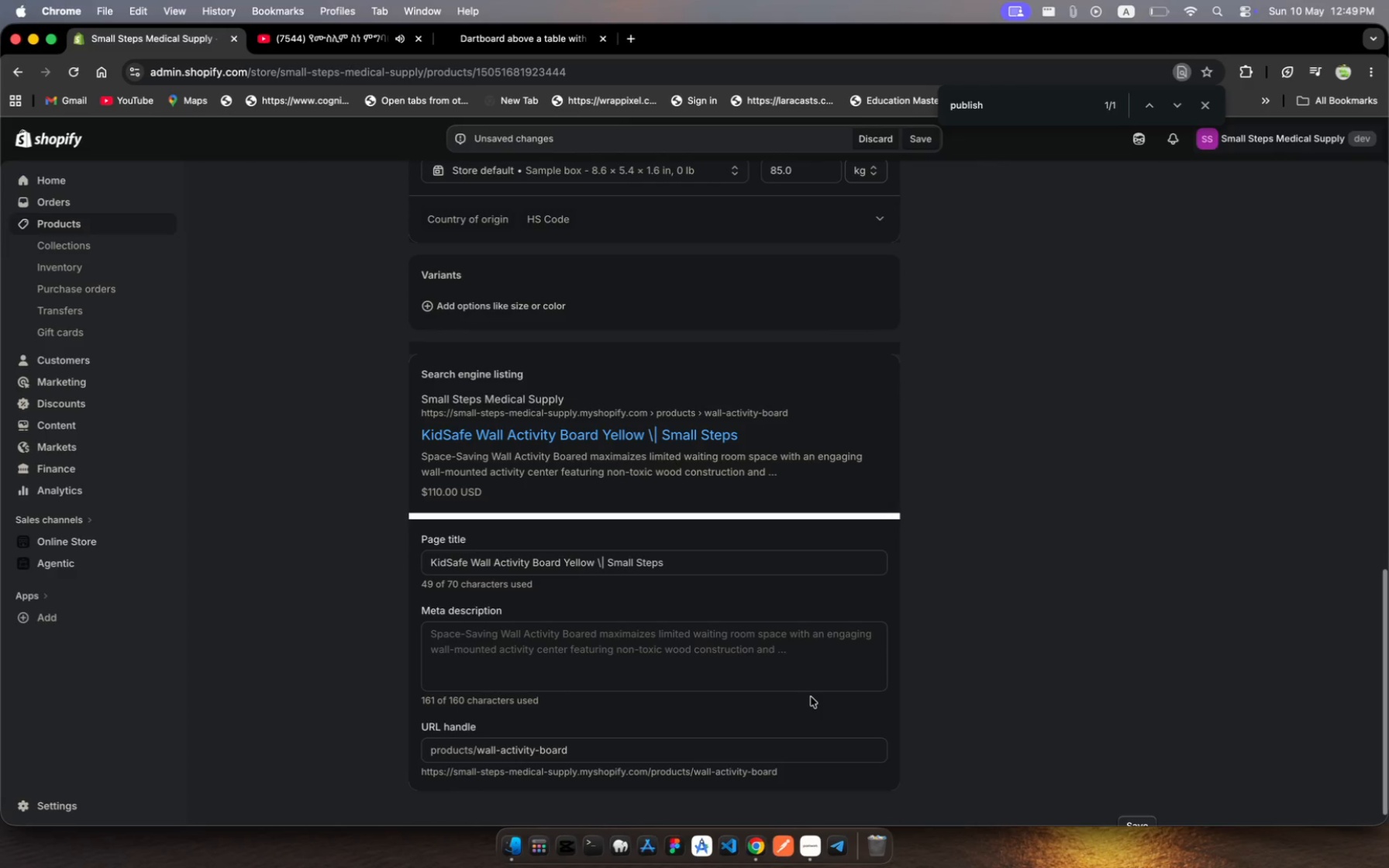 
hold_key(key=S, duration=0.5)
 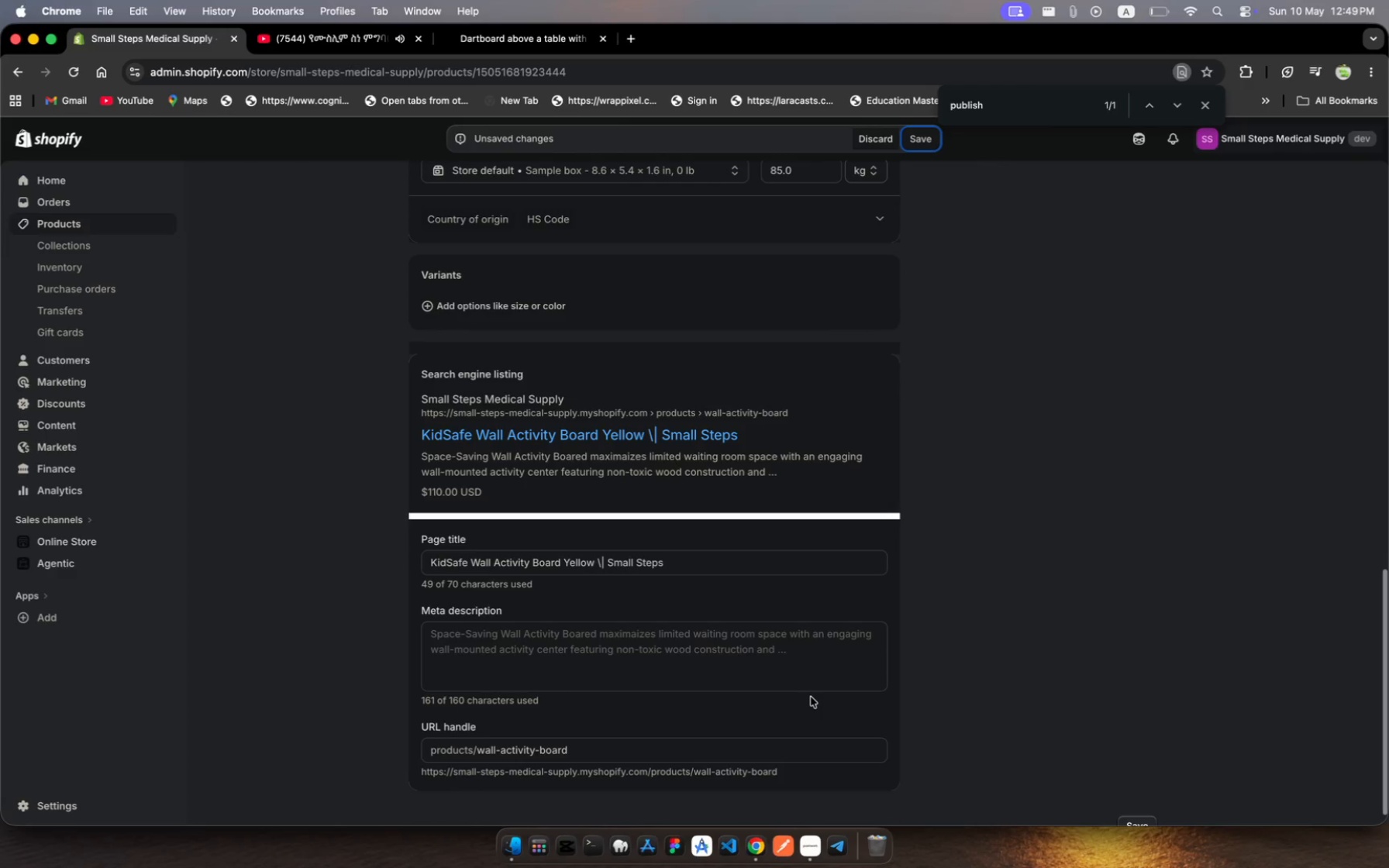 
left_click([719, 688])
 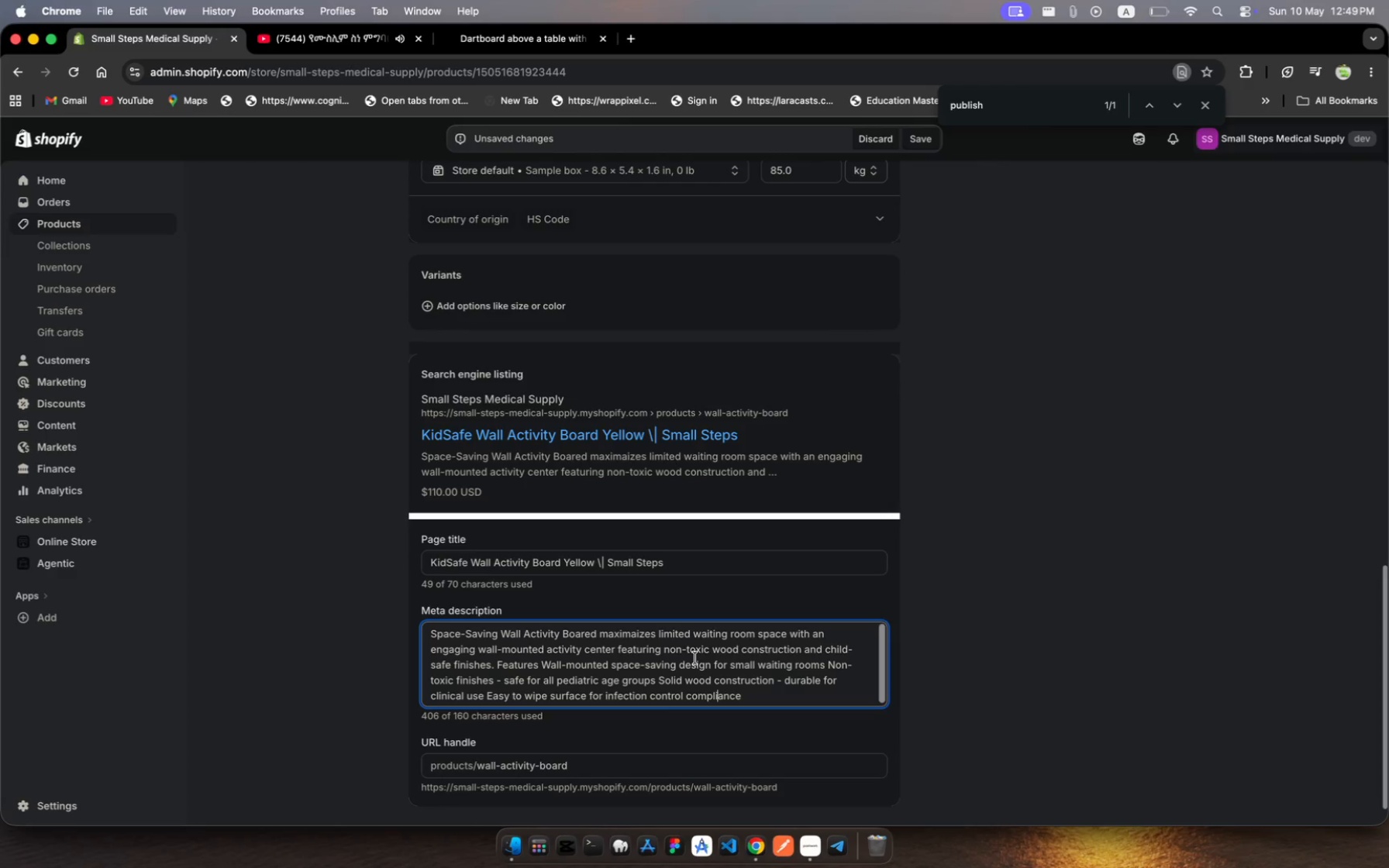 
key(Meta+MetaRight)
 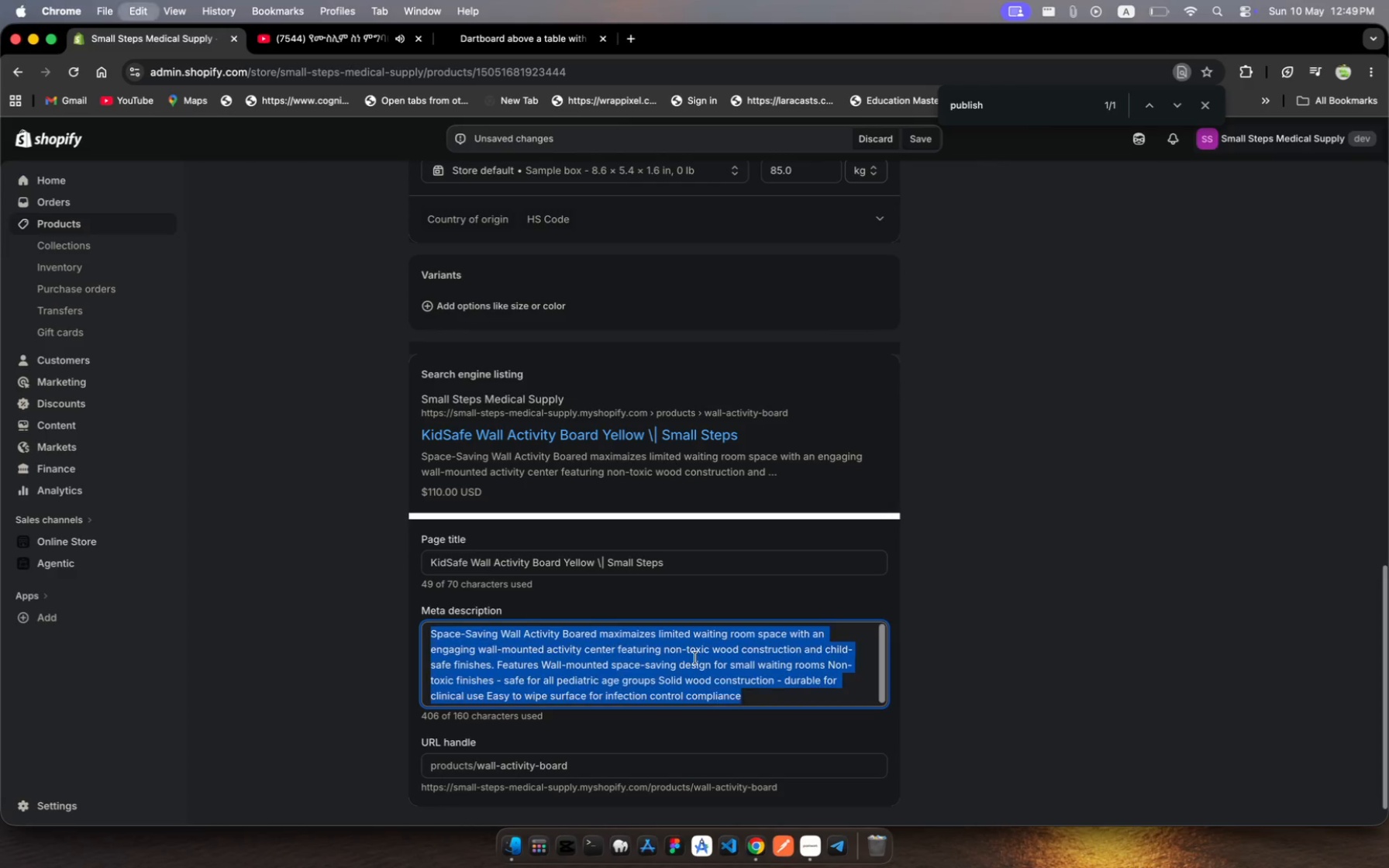 
key(Meta+A)
 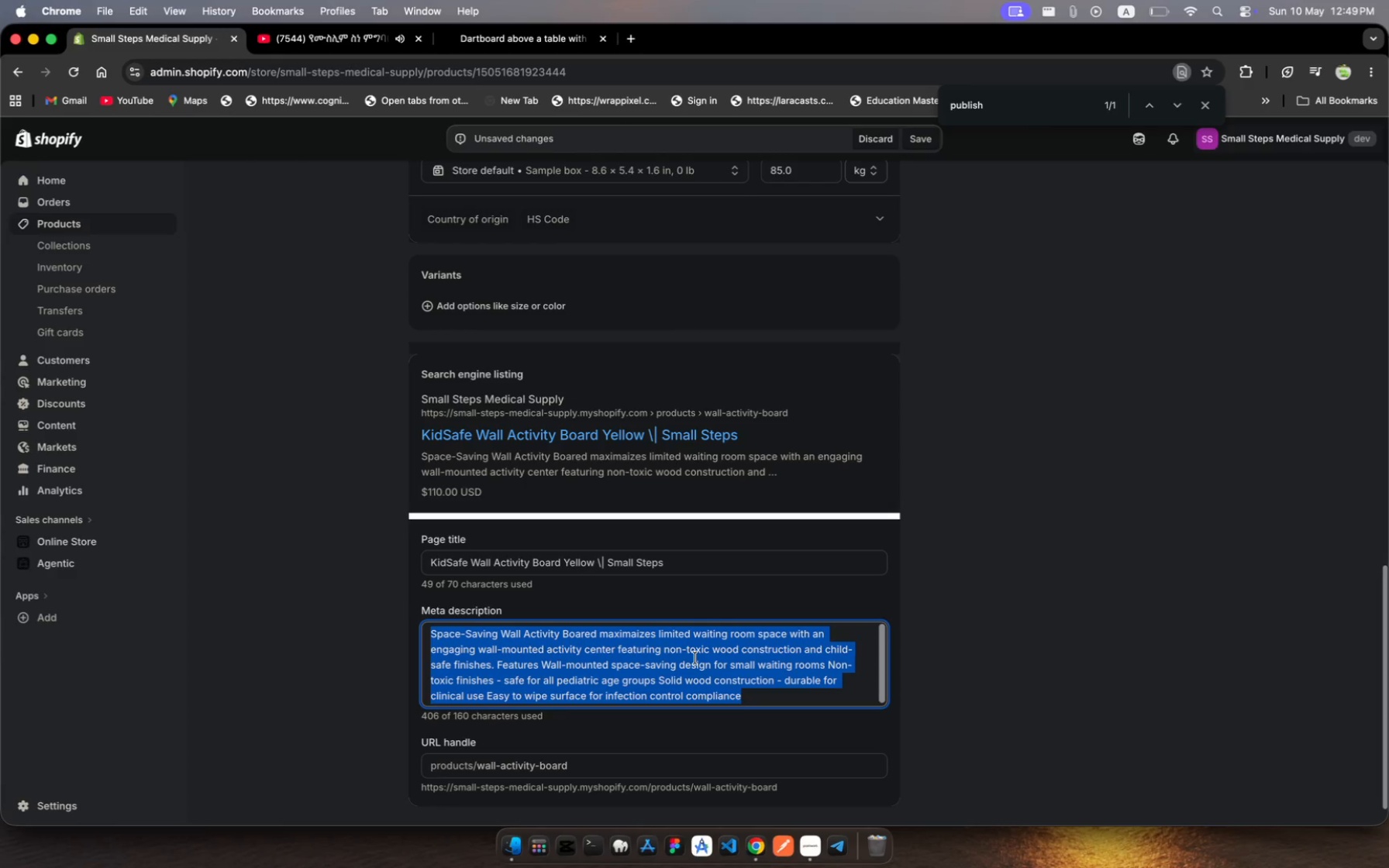 
wait(5.47)
 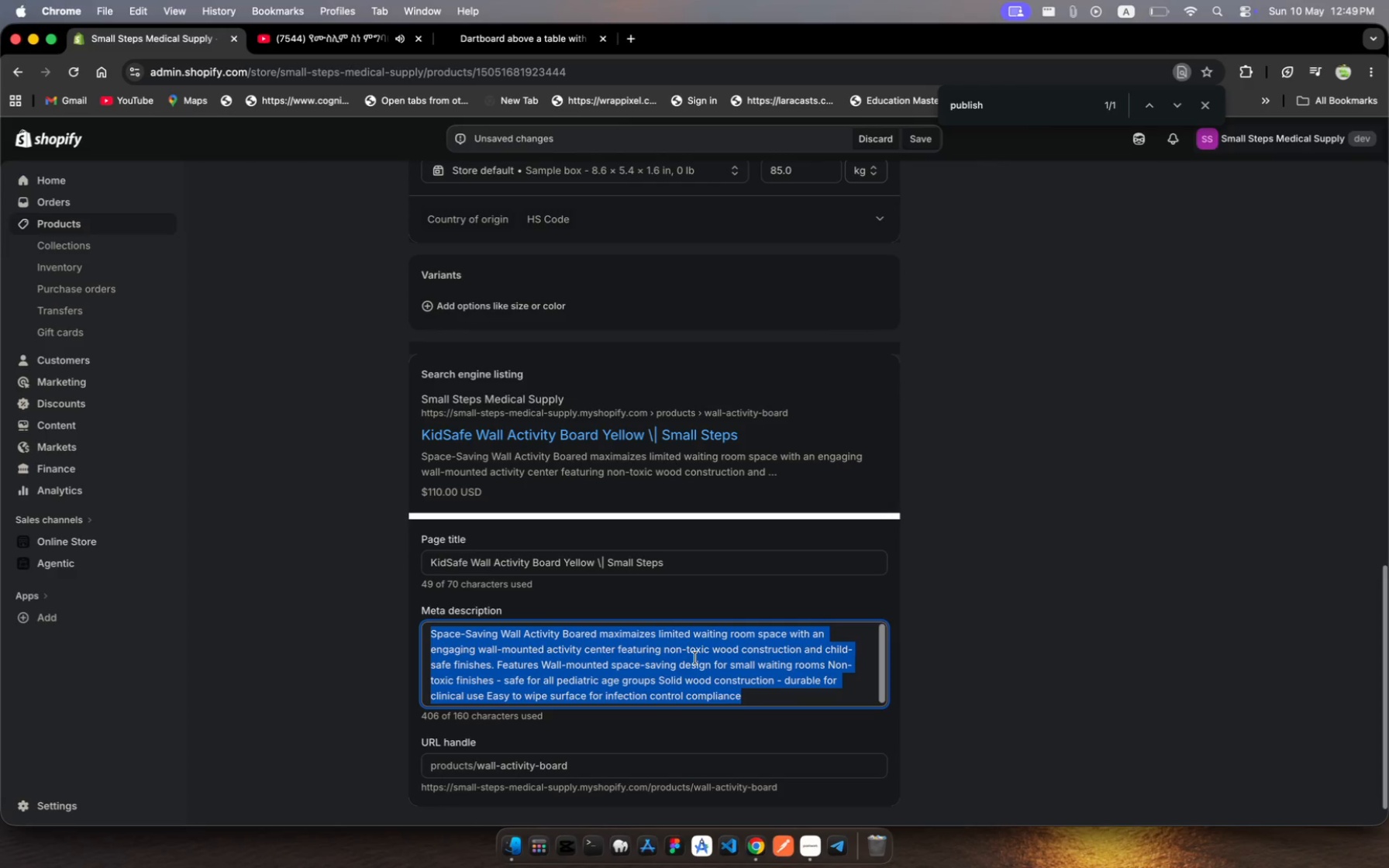 
type(Space)
 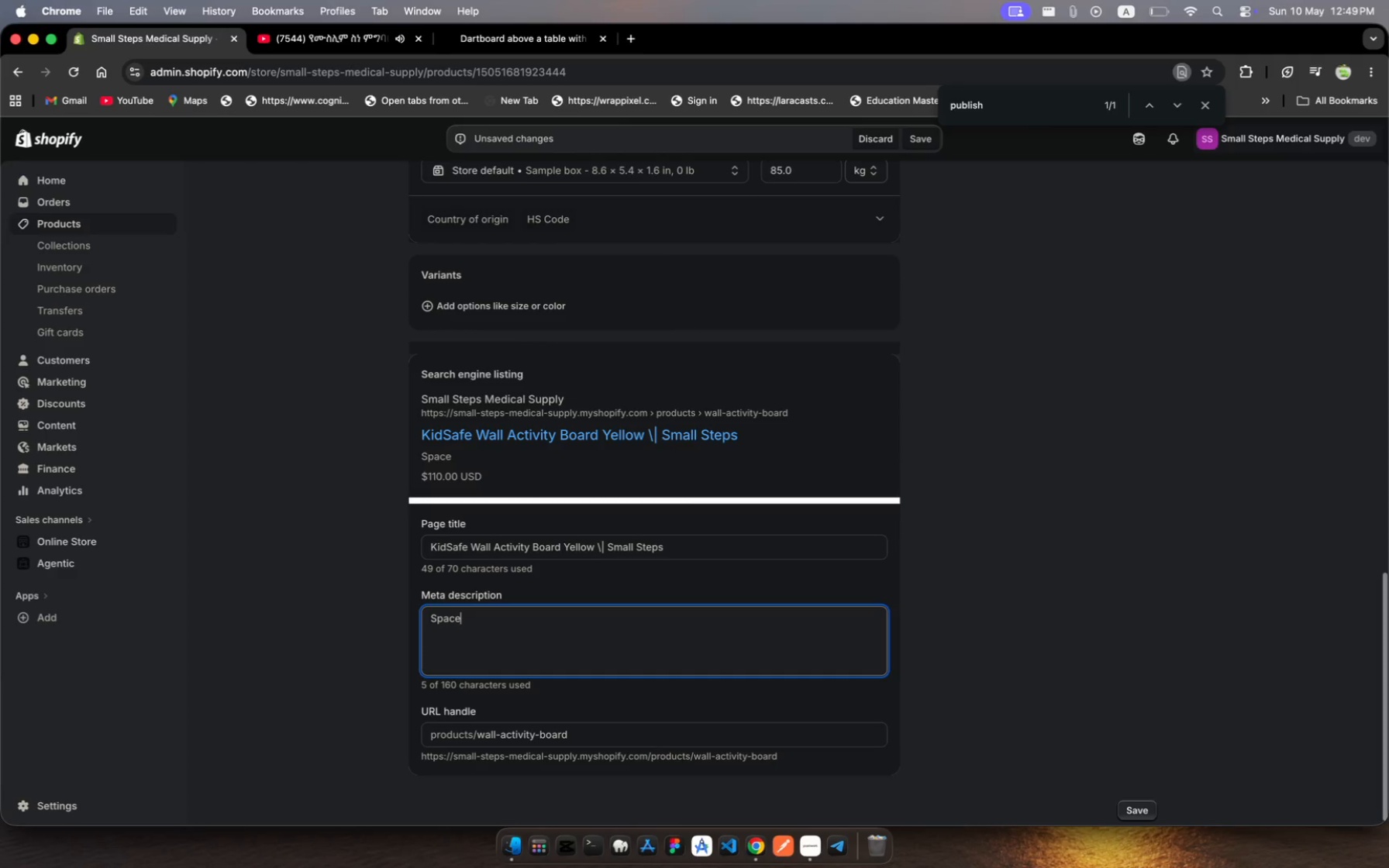 
wait(9.47)
 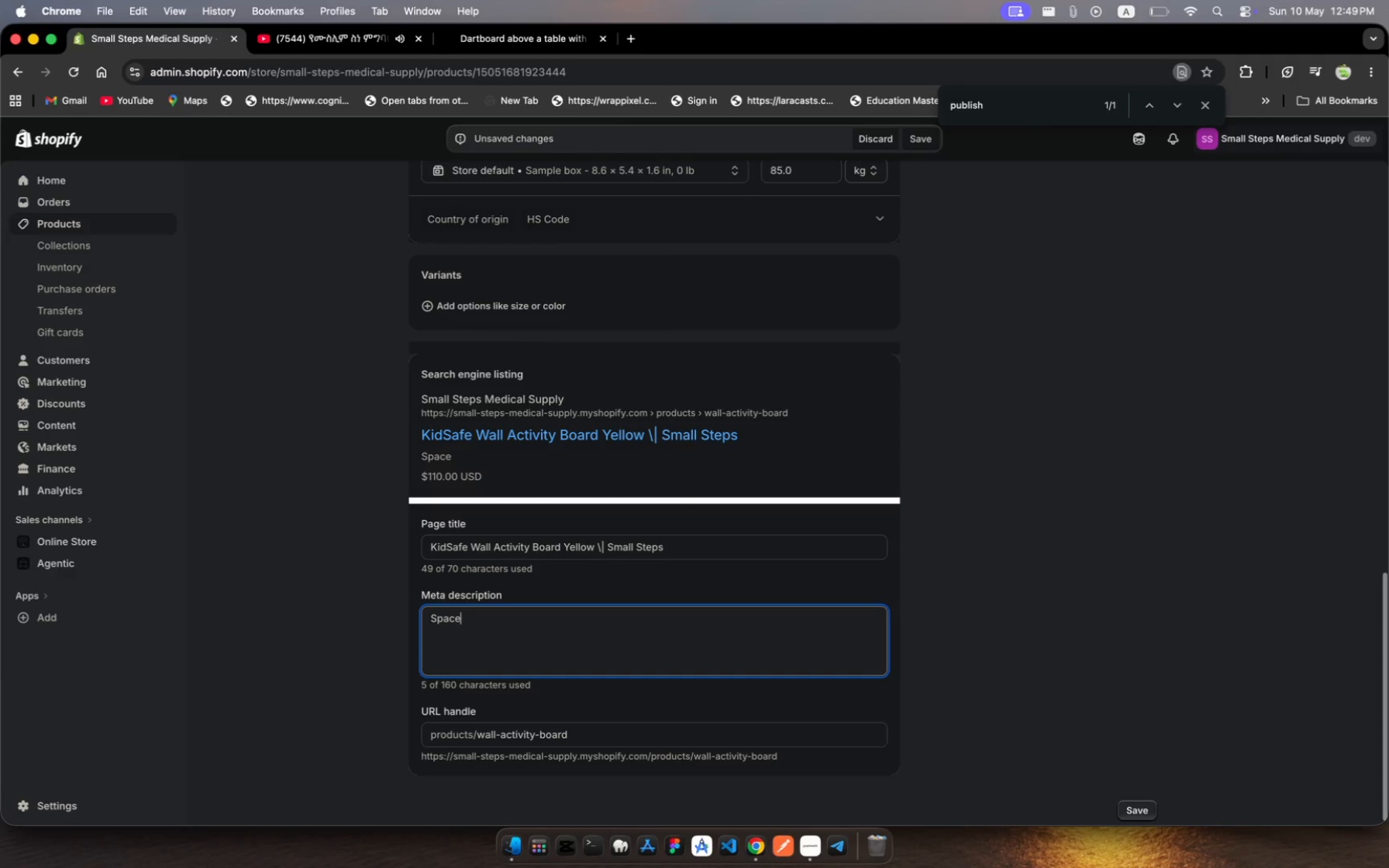 
type(-saving)
 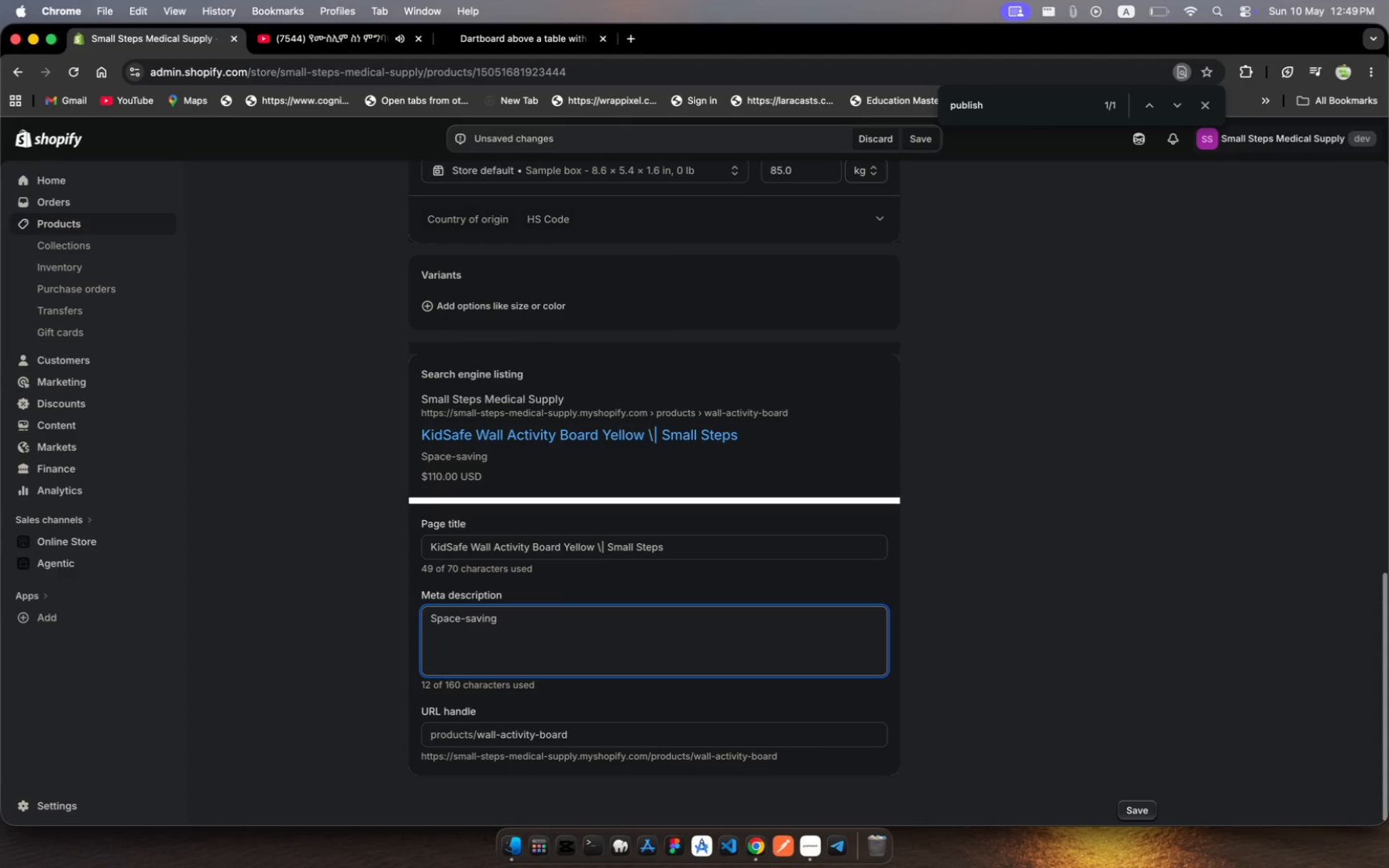 
wait(6.55)
 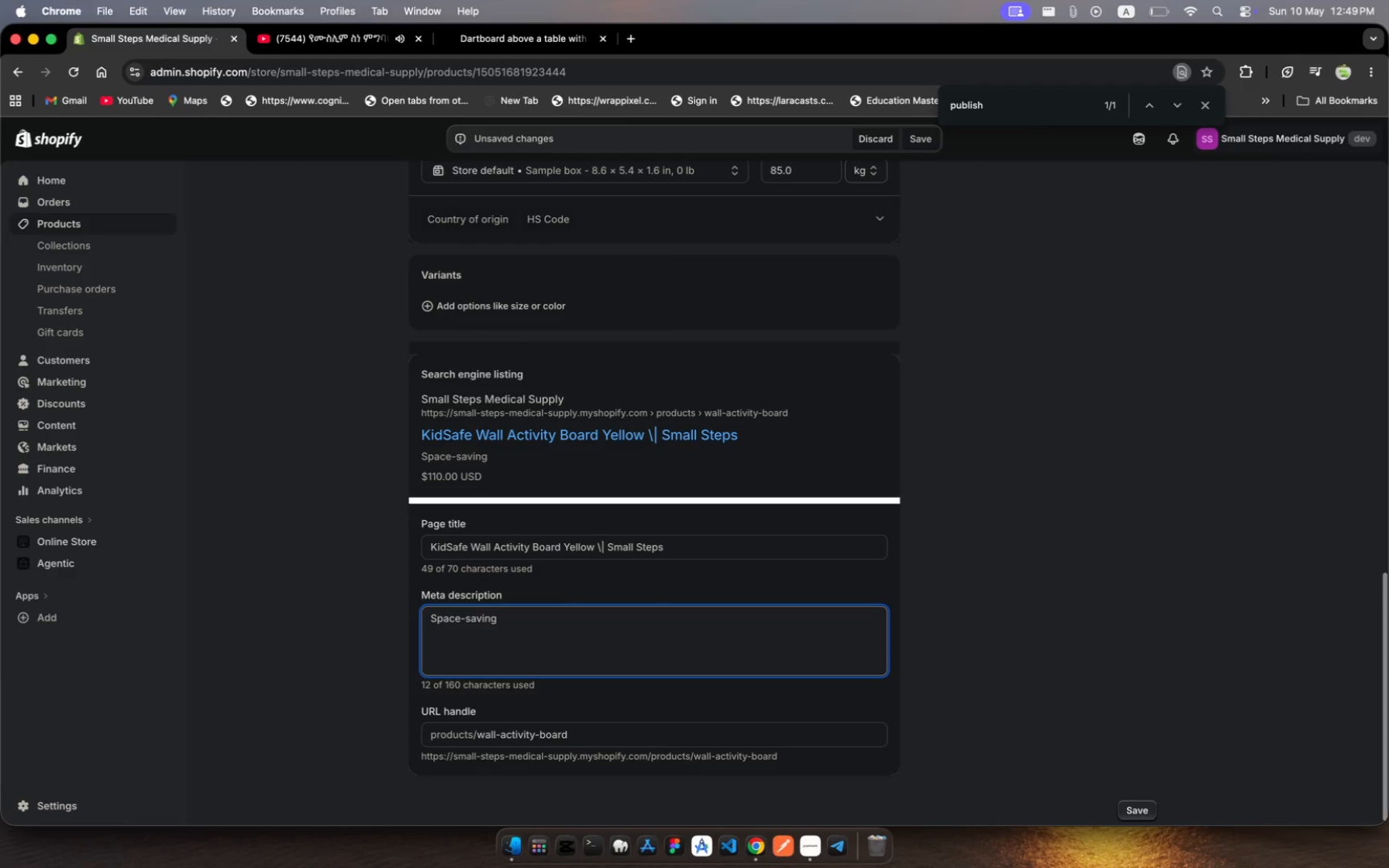 
type( wall activity boared)
 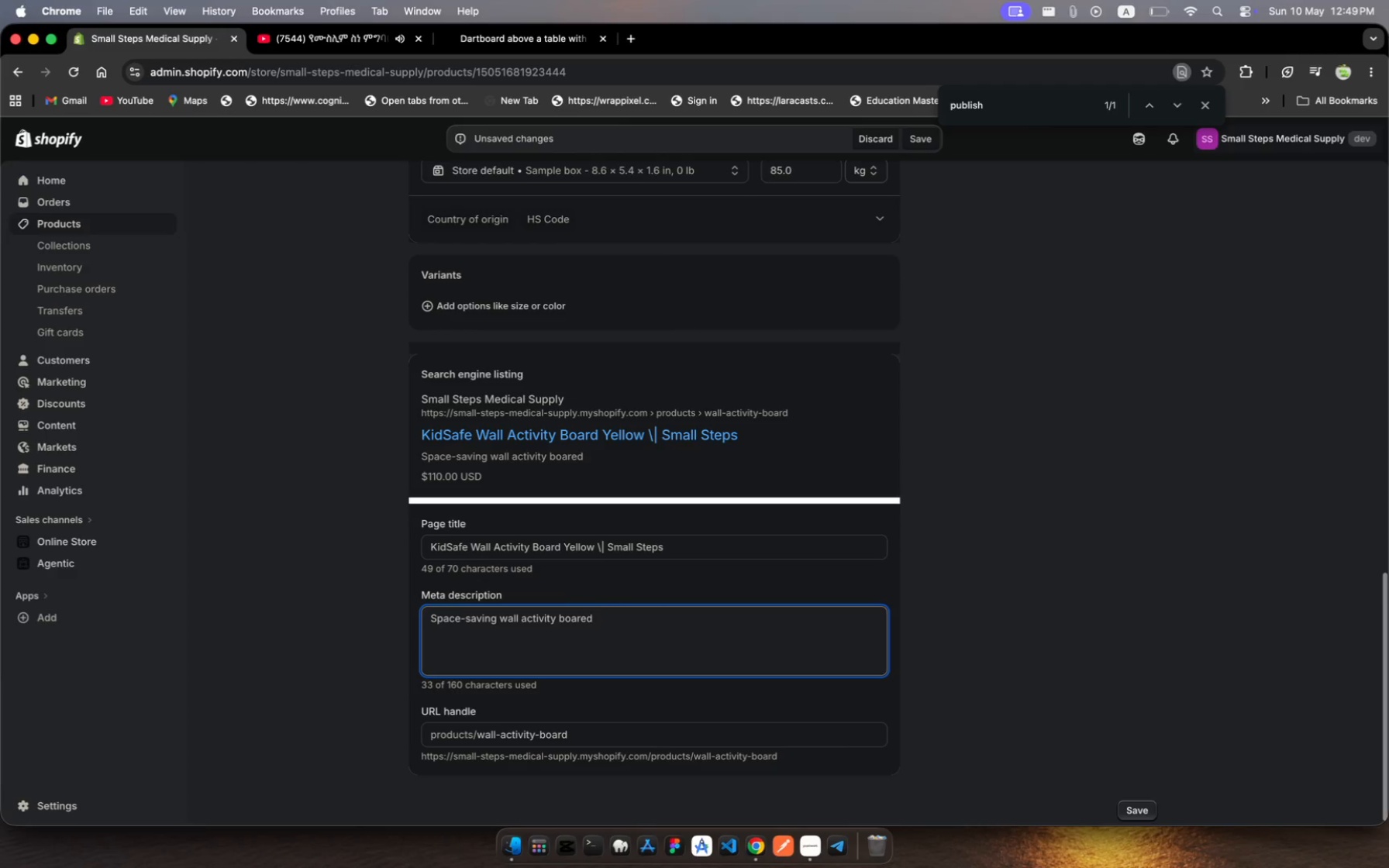 
type( for pediatric )
 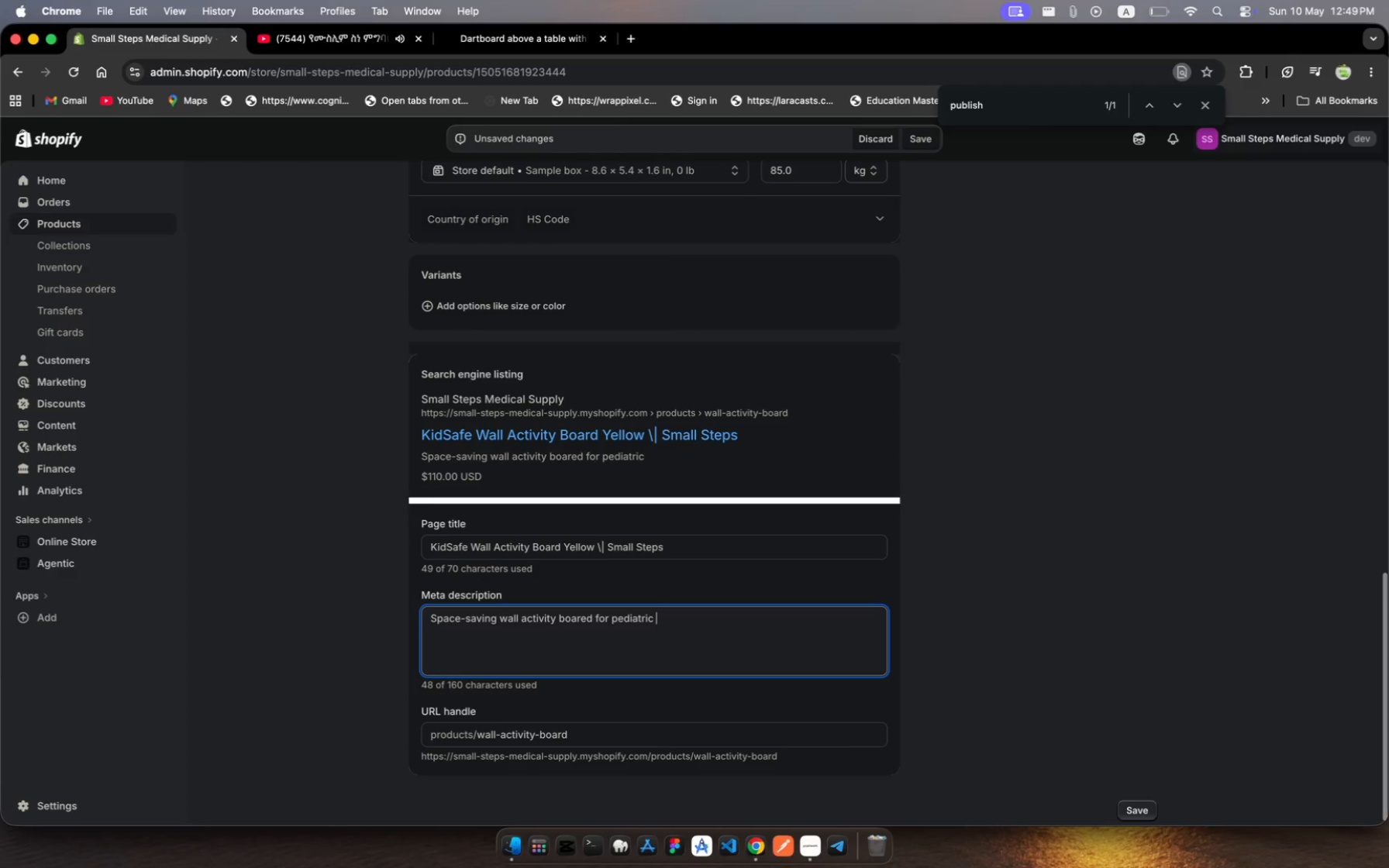 
type(clinic waiting rooms.)
 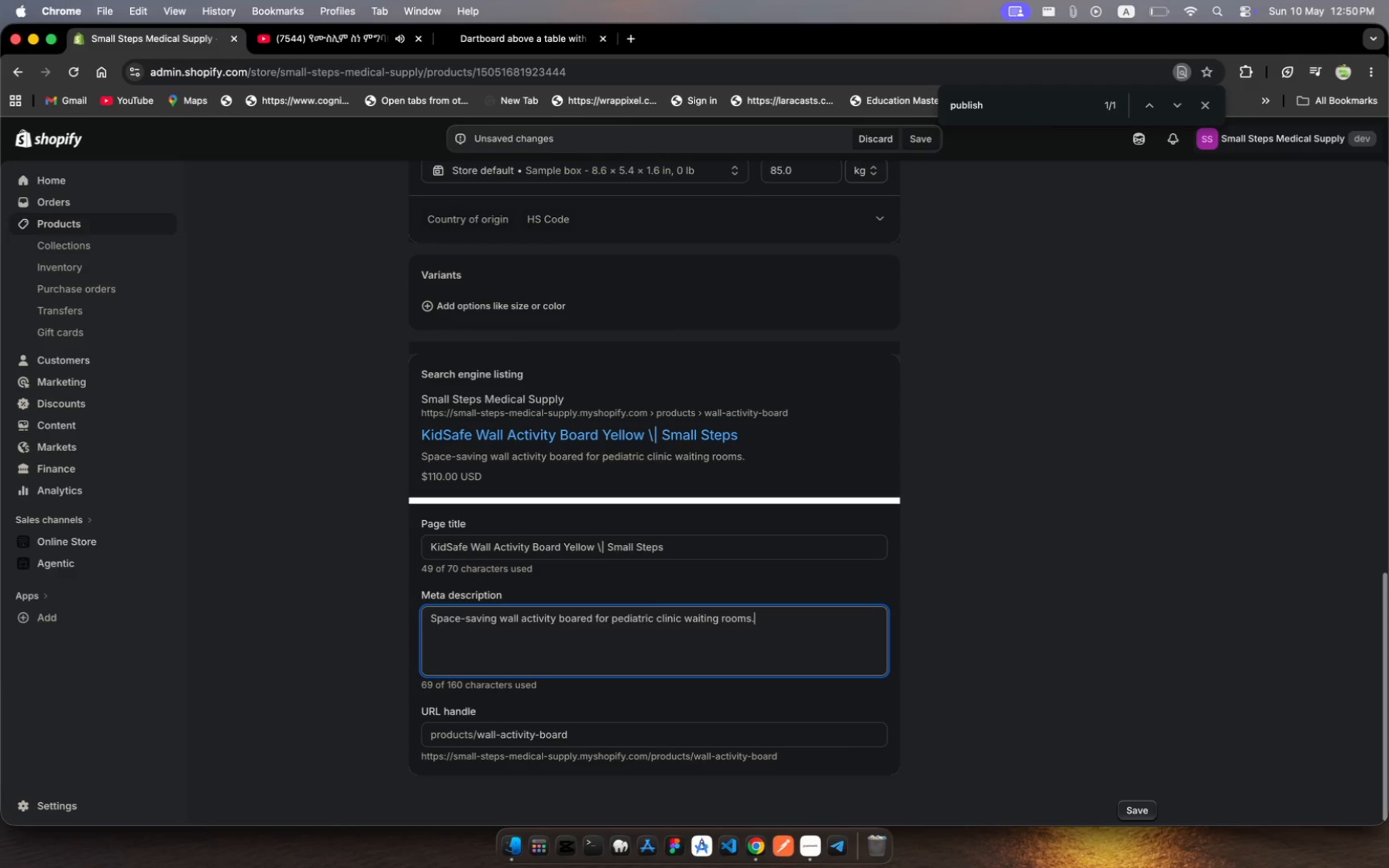 
type( Non-toxic wood finish, easy-to)
 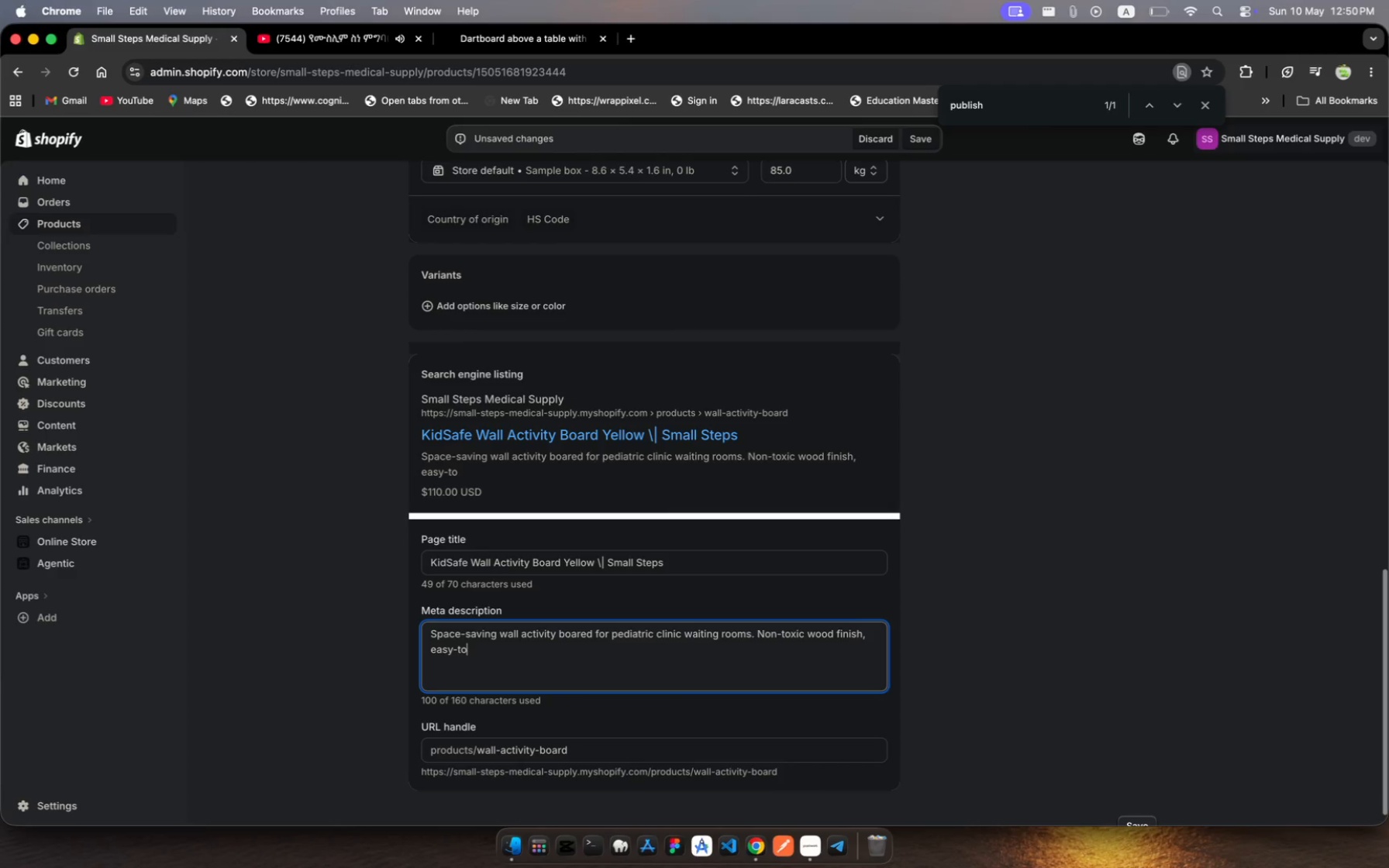 
type(-sanitize)
 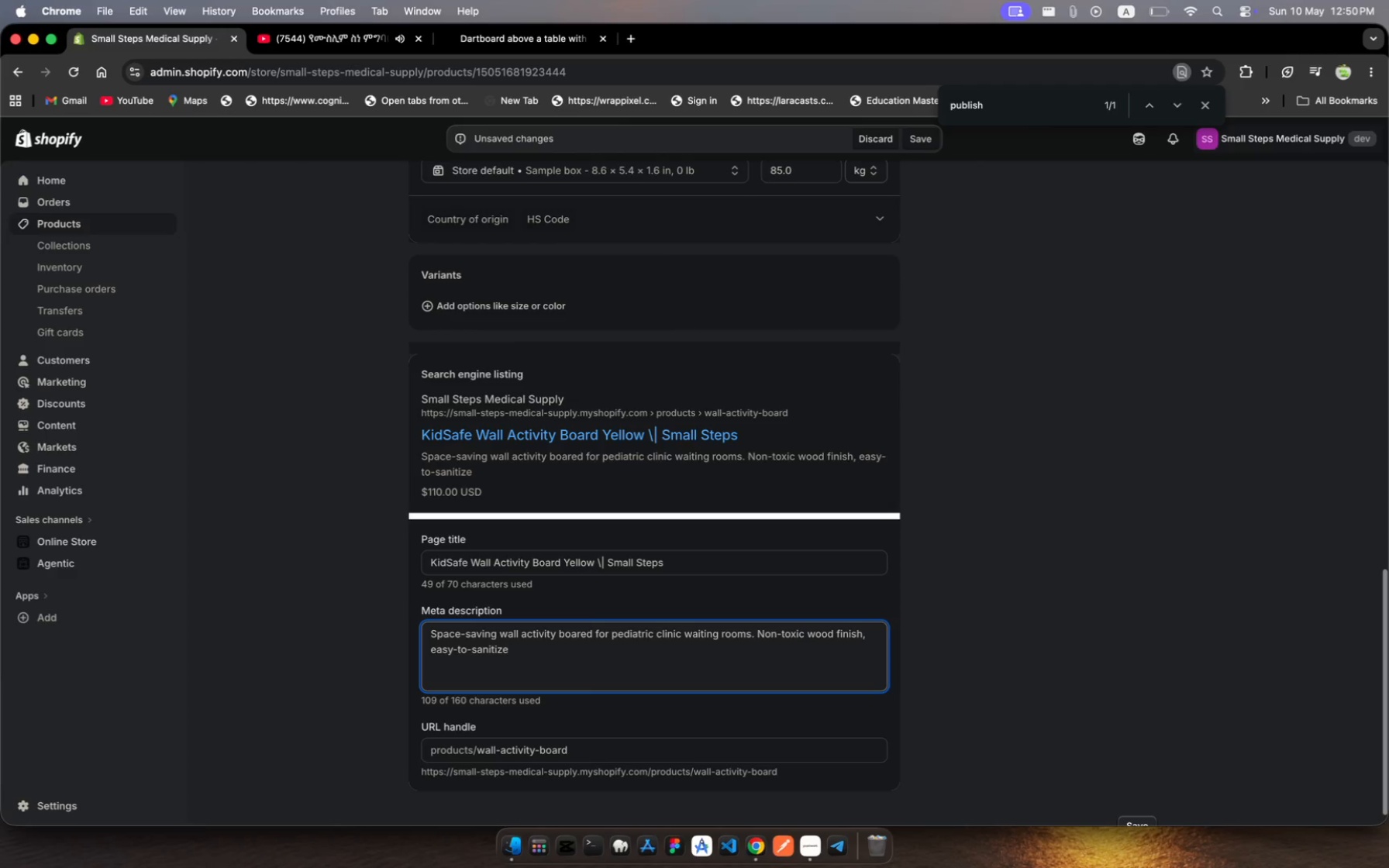 
wait(8.49)
 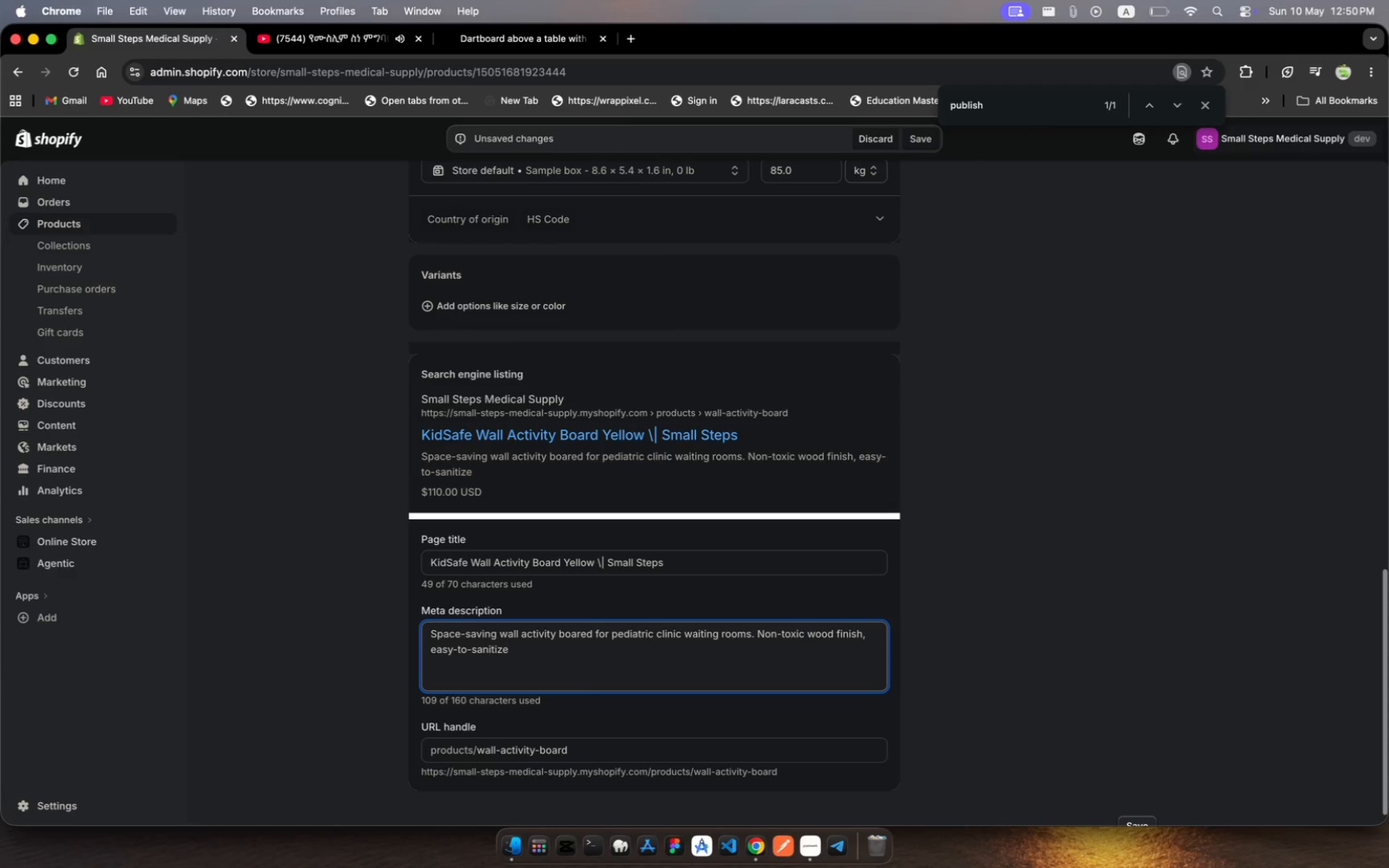 
type(. Safari Adventures design.)
 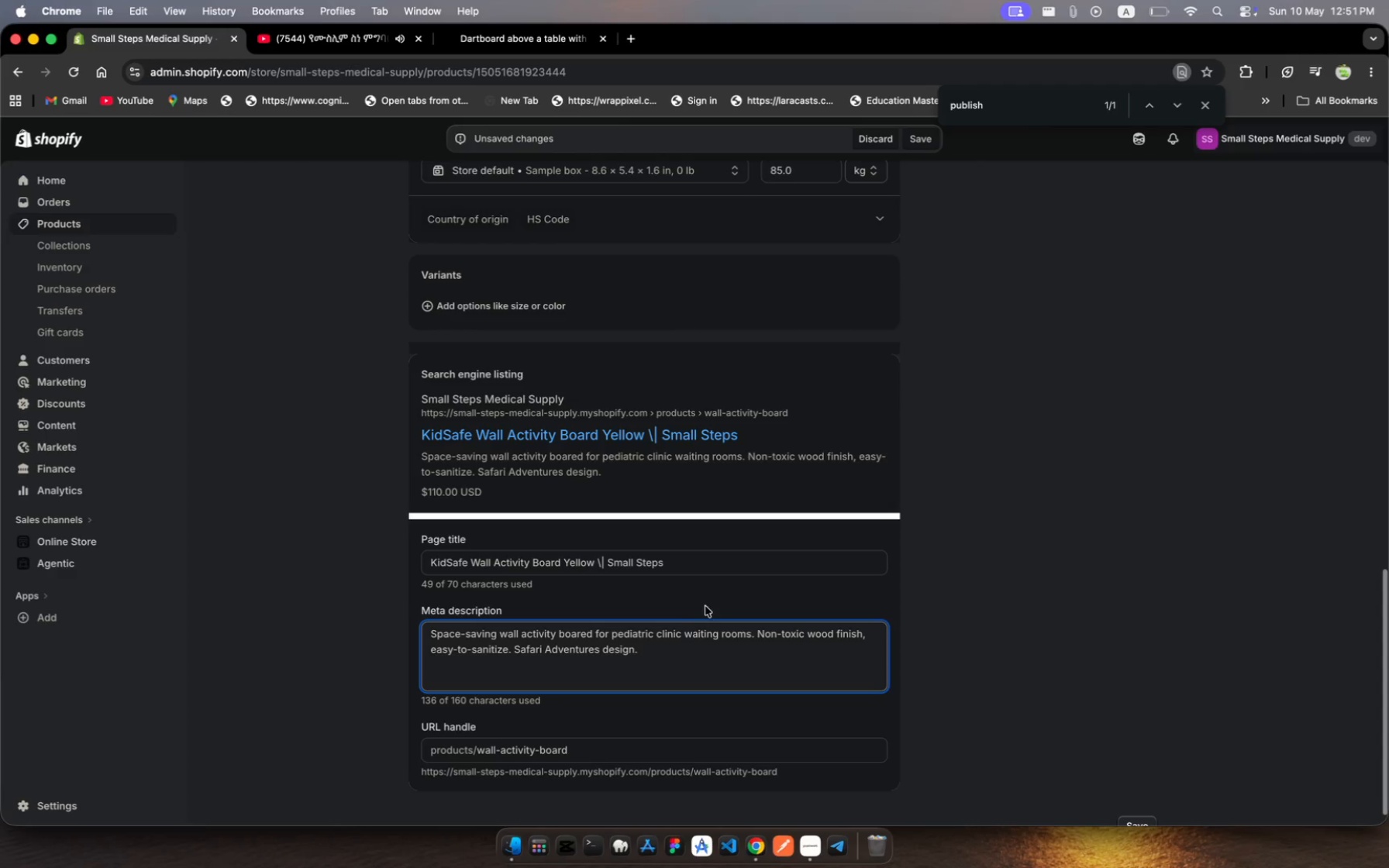 
scroll: coordinate [835, 464], scroll_direction: up, amount: 85.0
 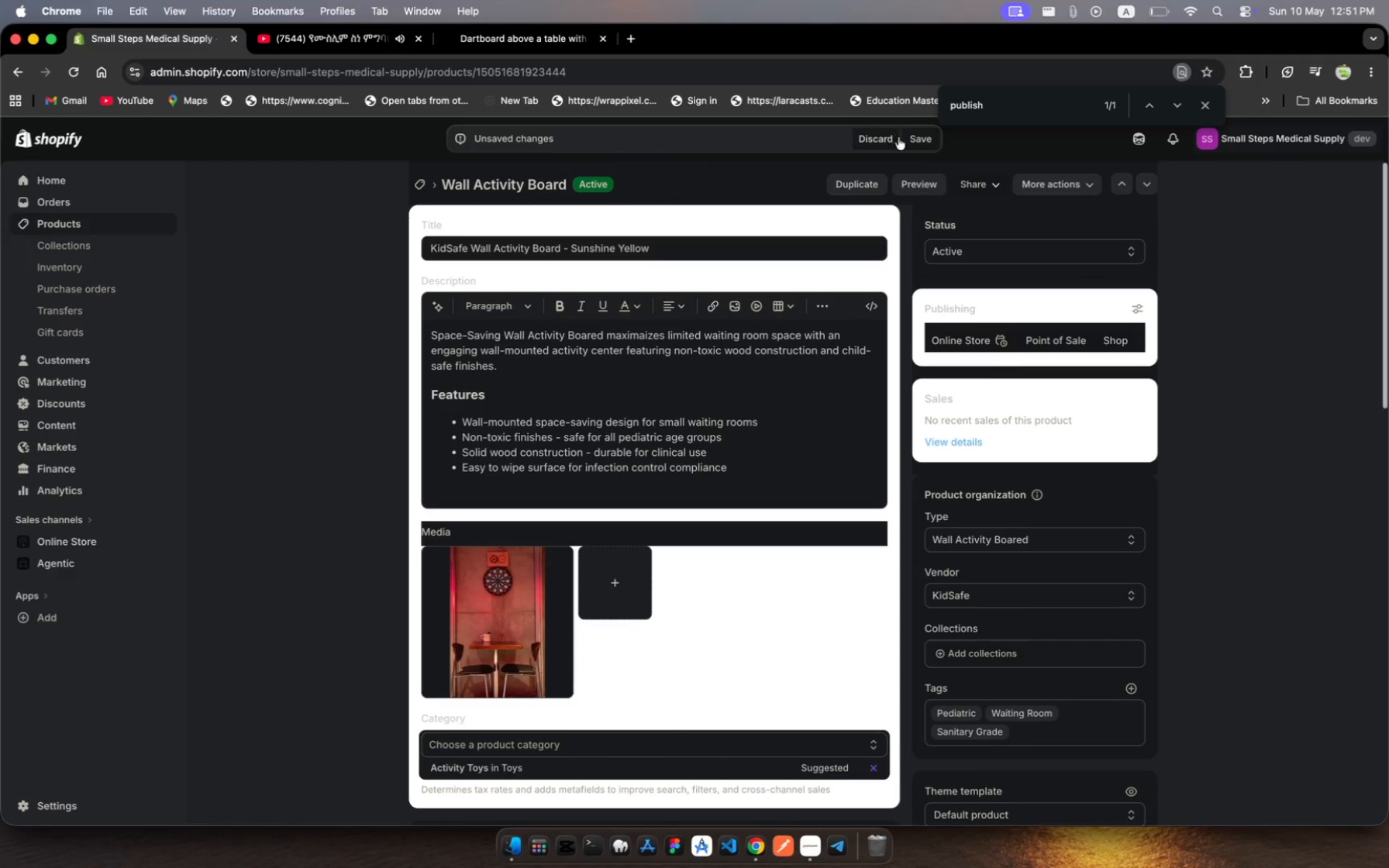 
left_click([922, 140])
 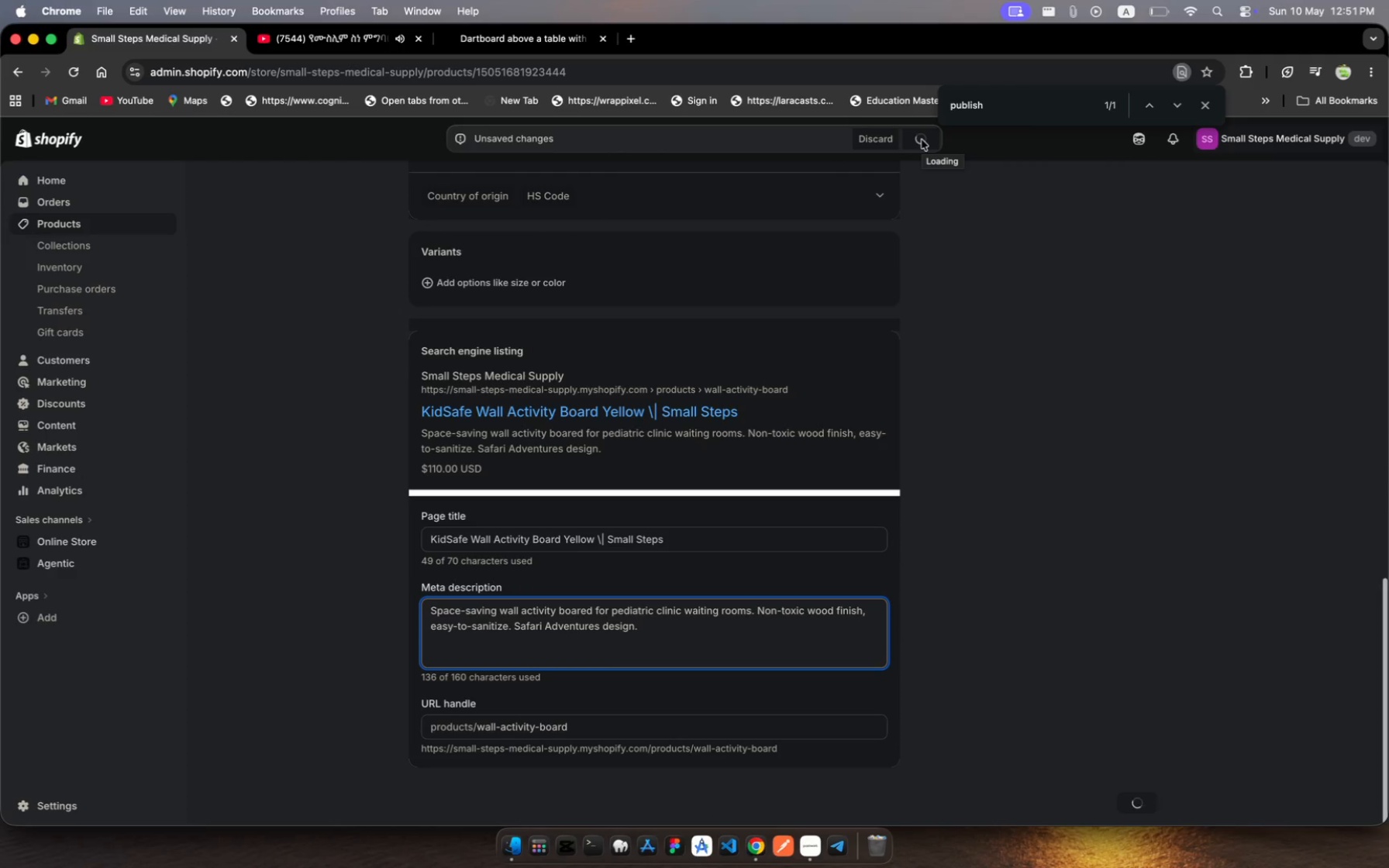 
wait(8.17)
 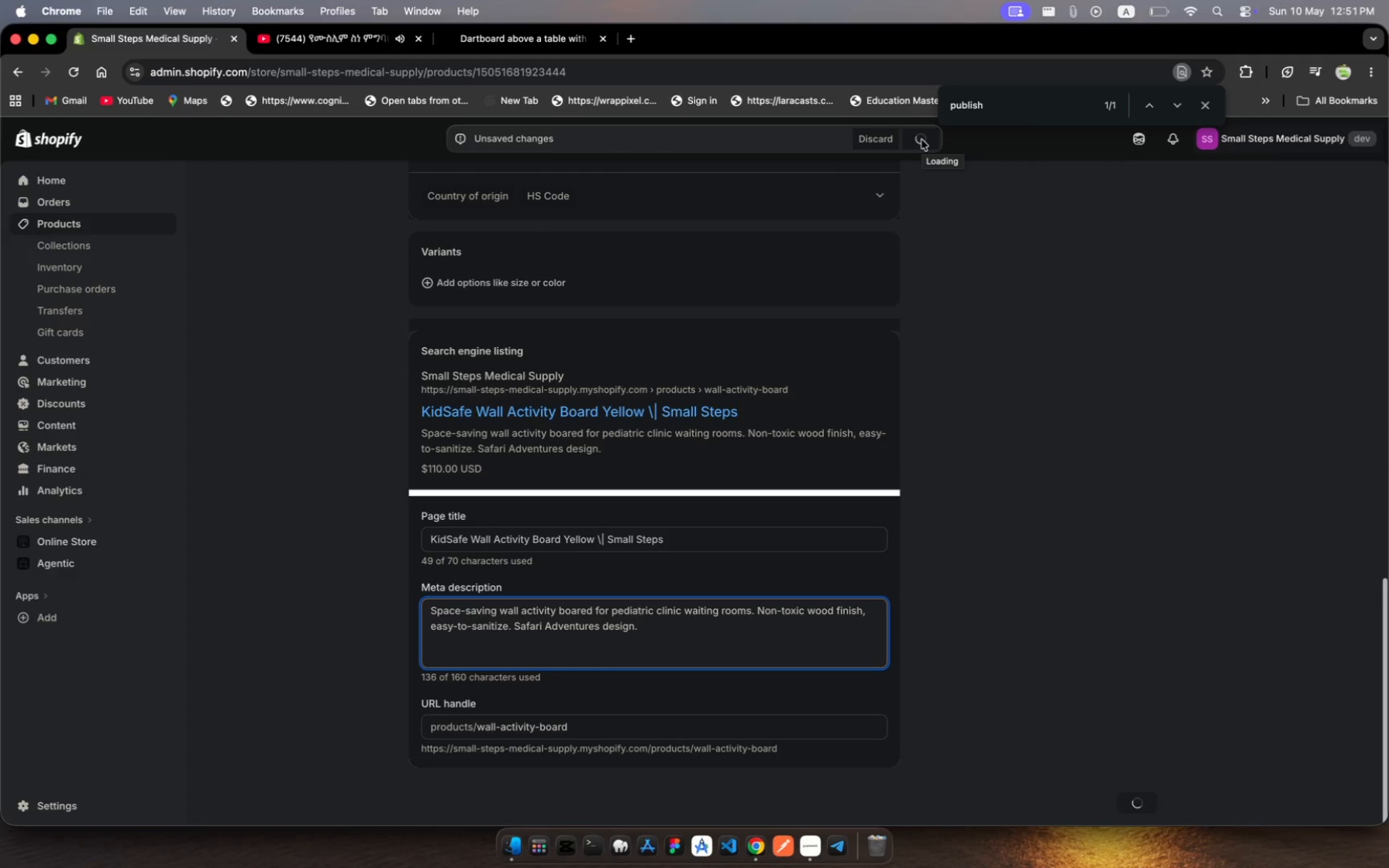 
left_click([1143, 801])
 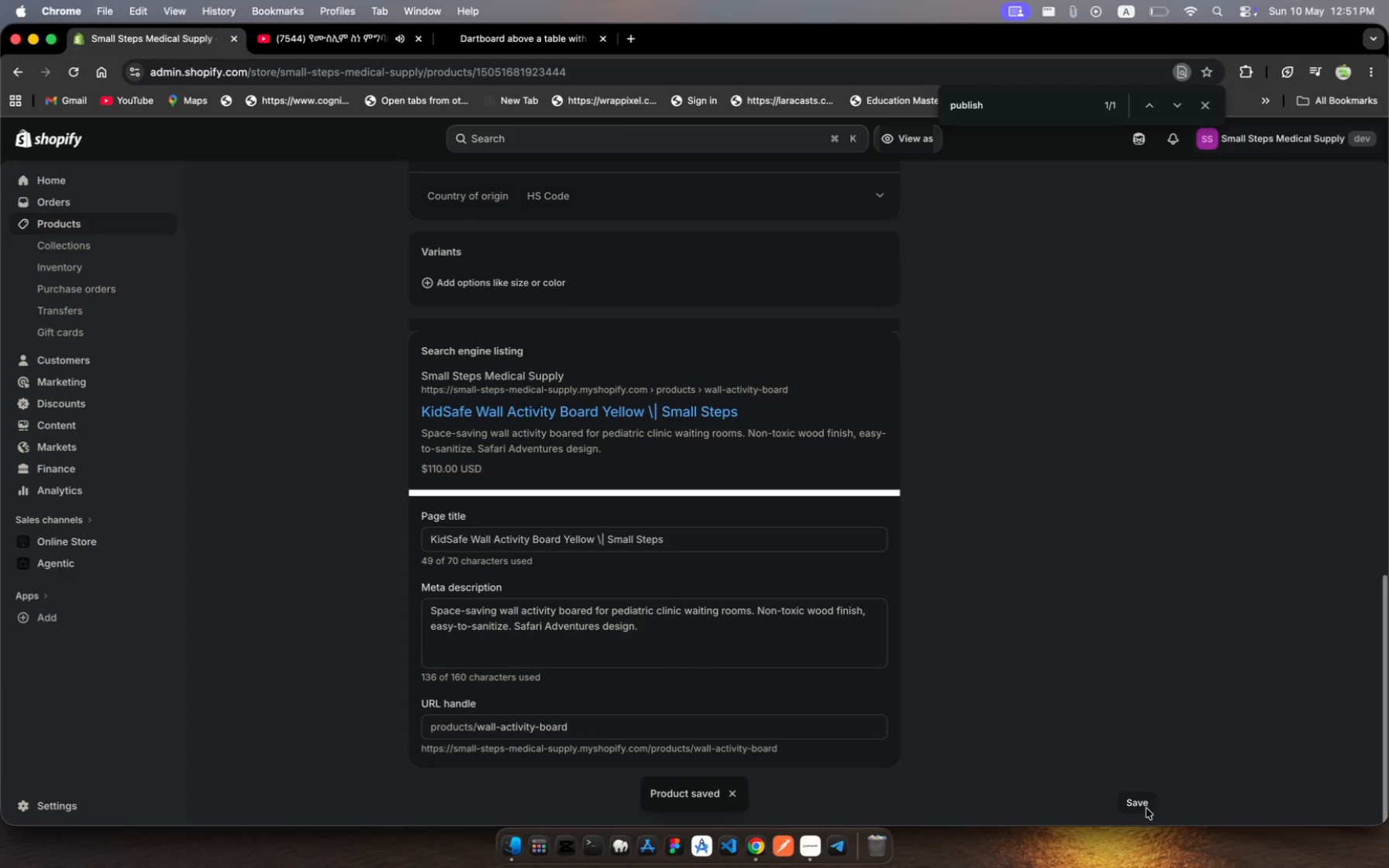 
left_click([1143, 804])
 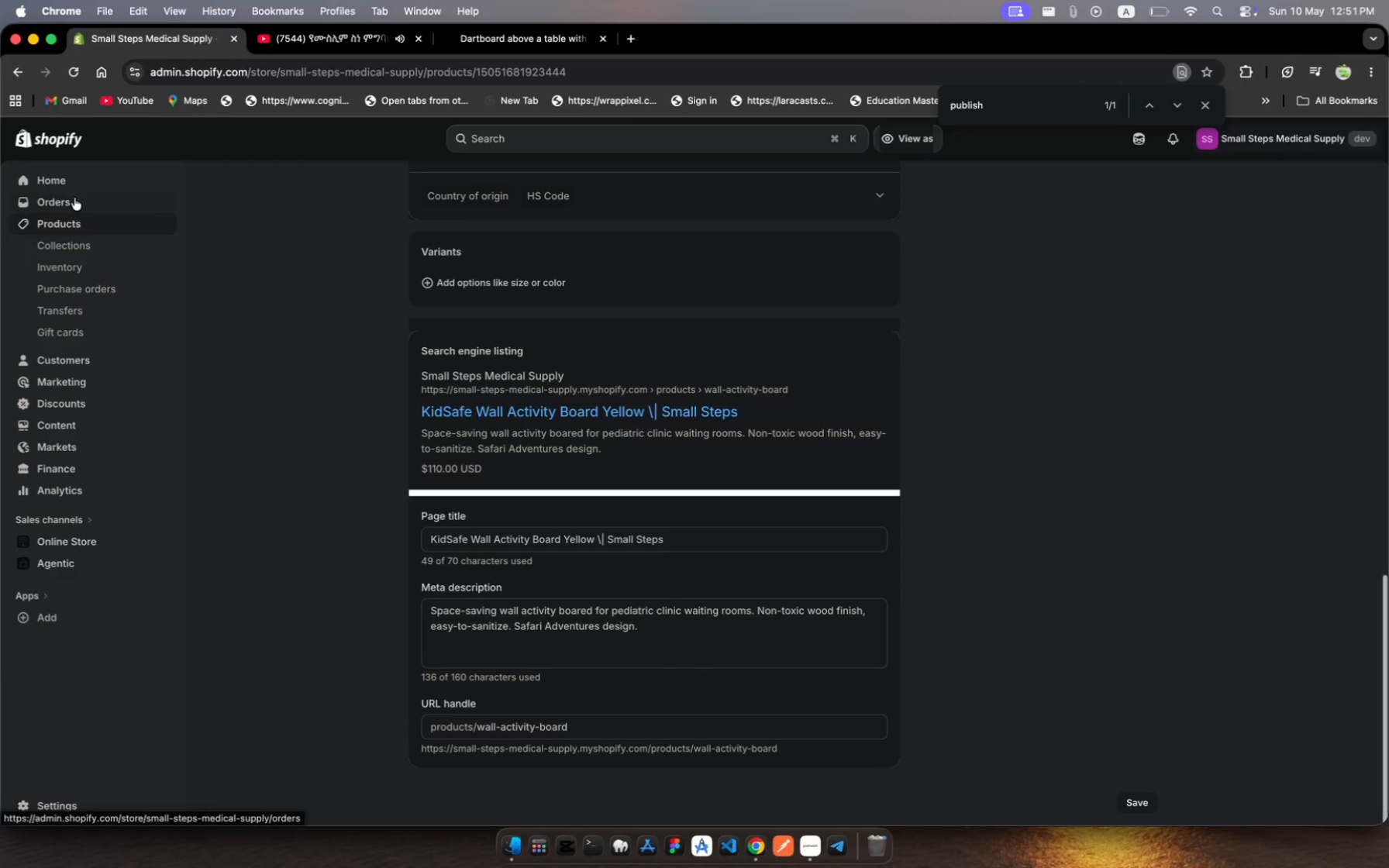 
left_click([86, 222])
 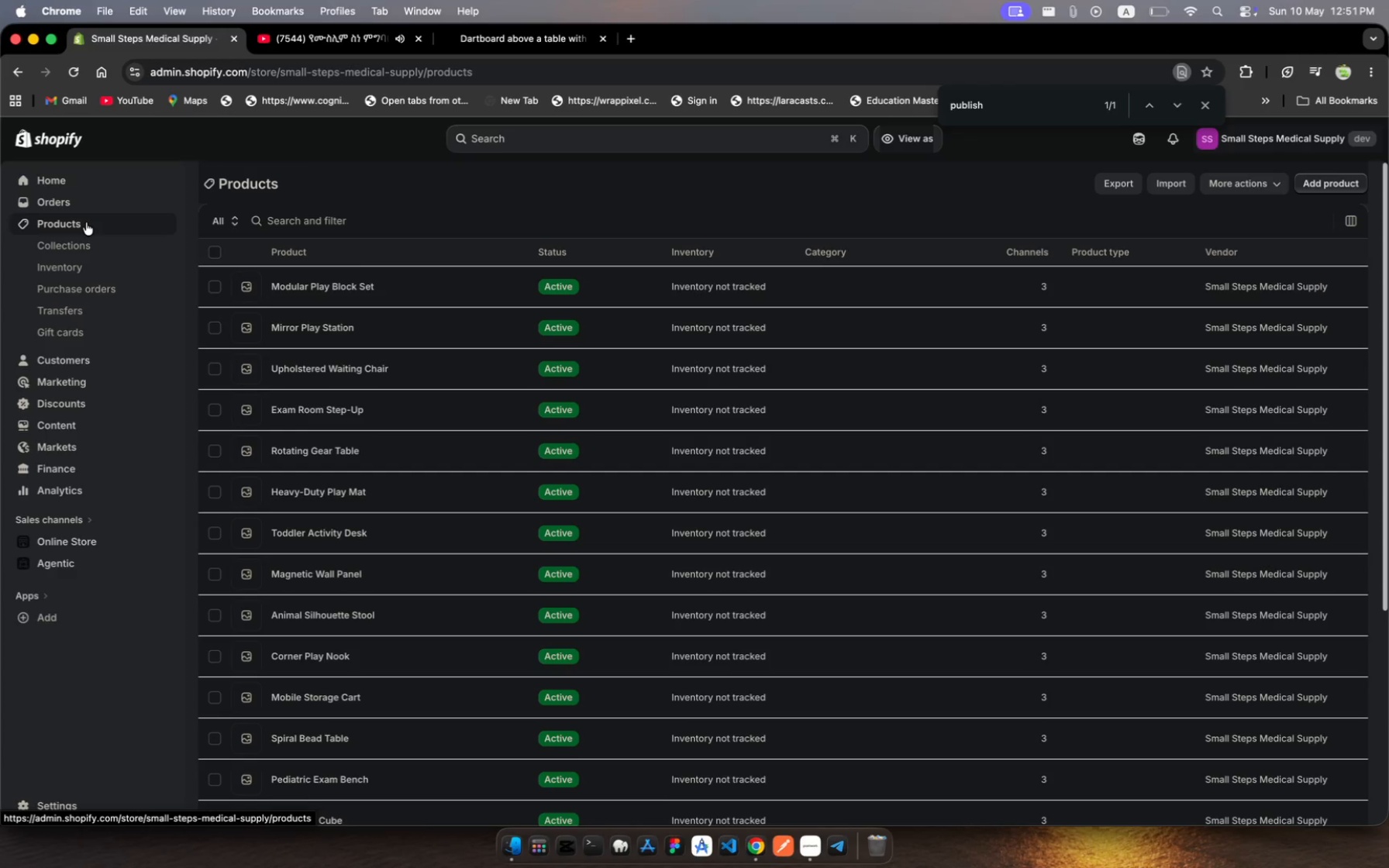 
wait(5.61)
 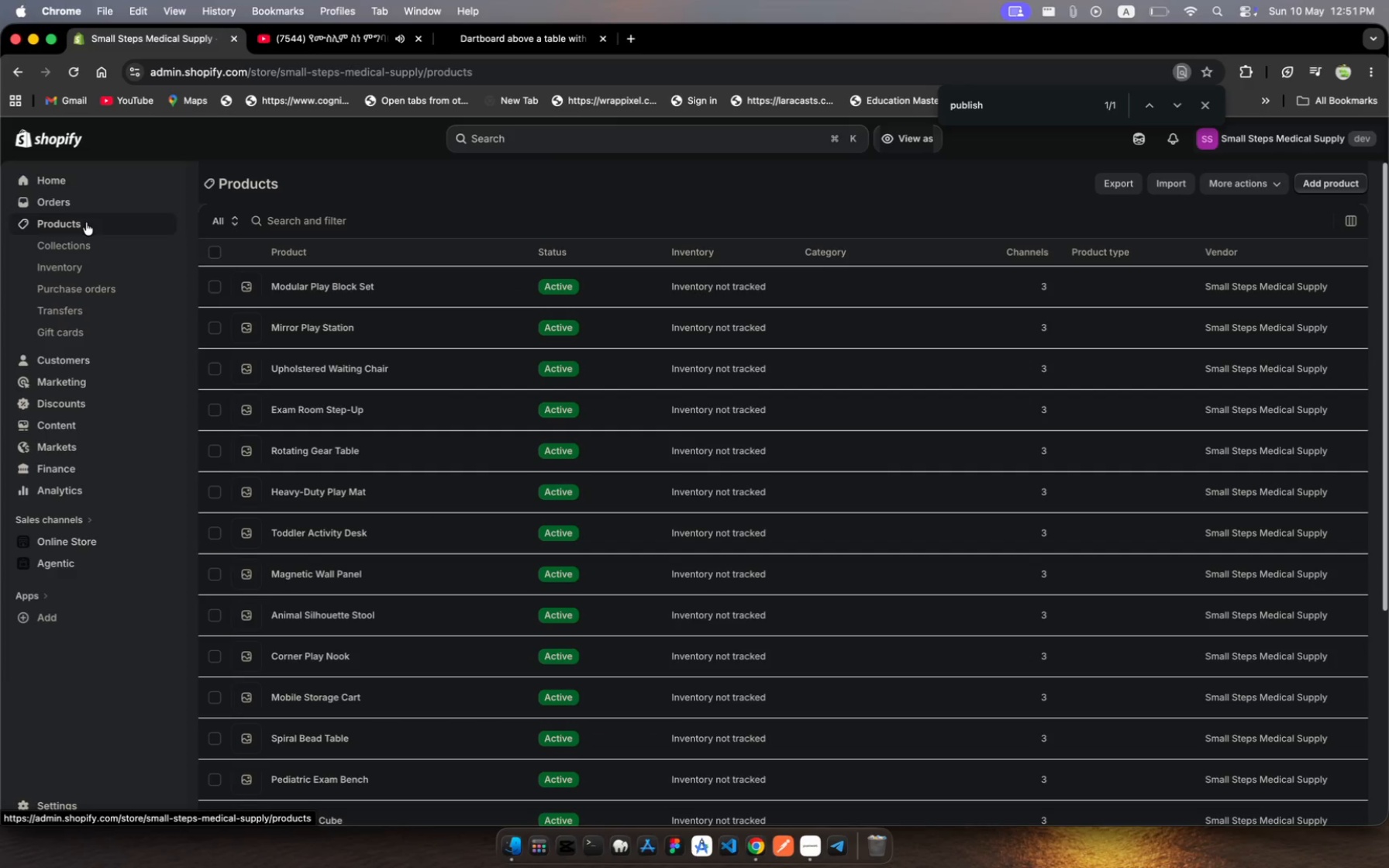 
scroll: coordinate [451, 570], scroll_direction: down, amount: 200.0
 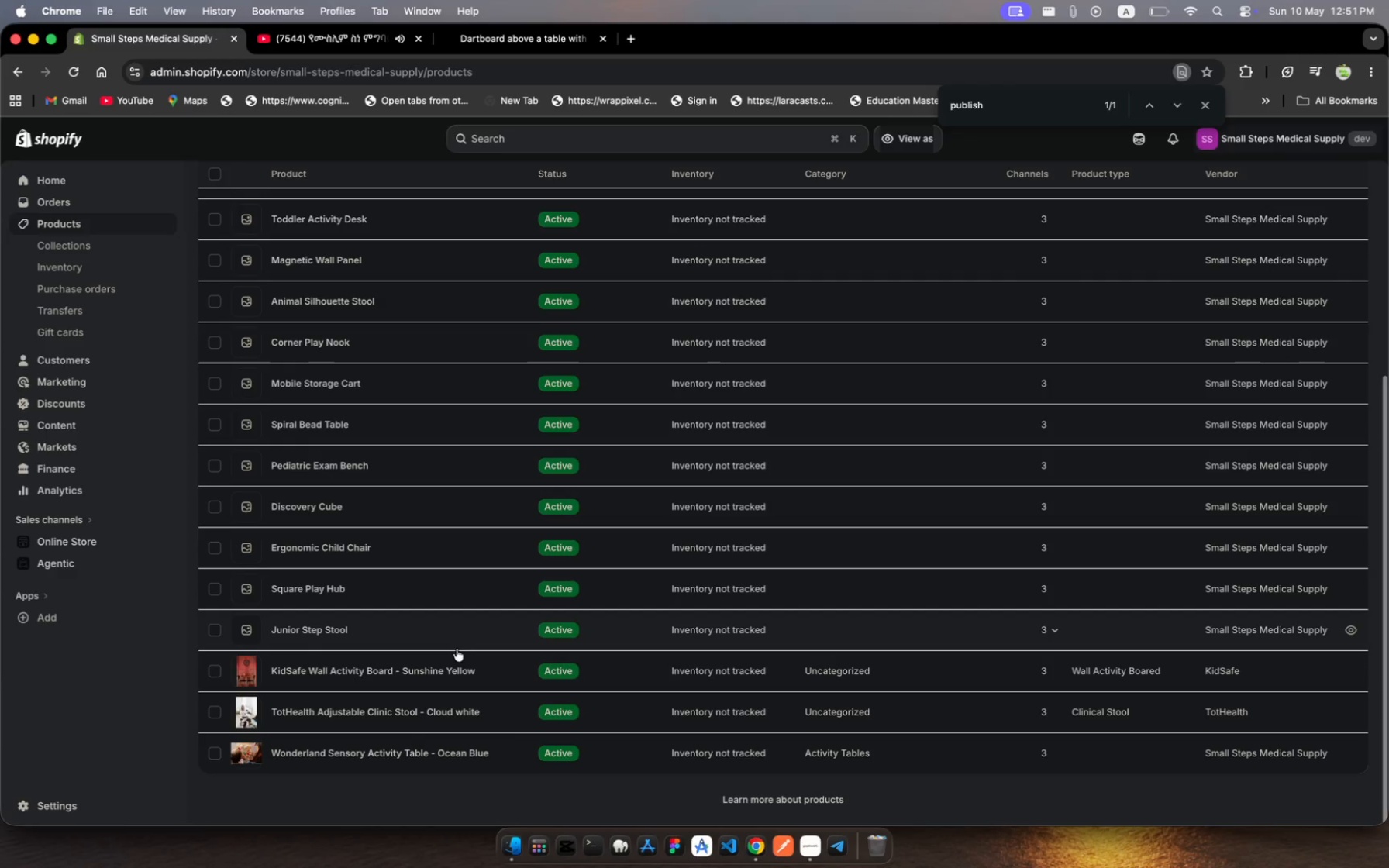 
wait(14.26)
 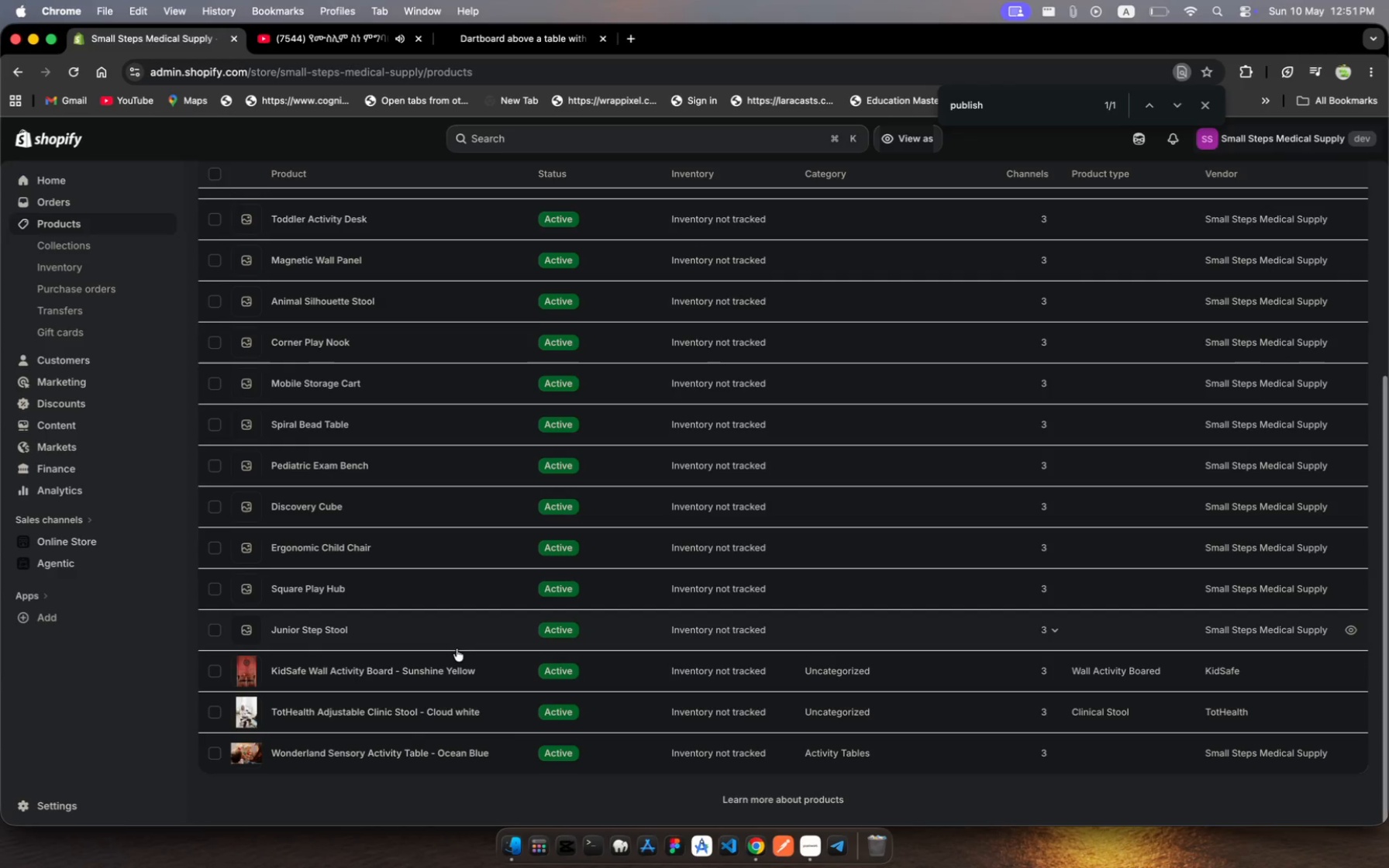 
left_click([471, 634])
 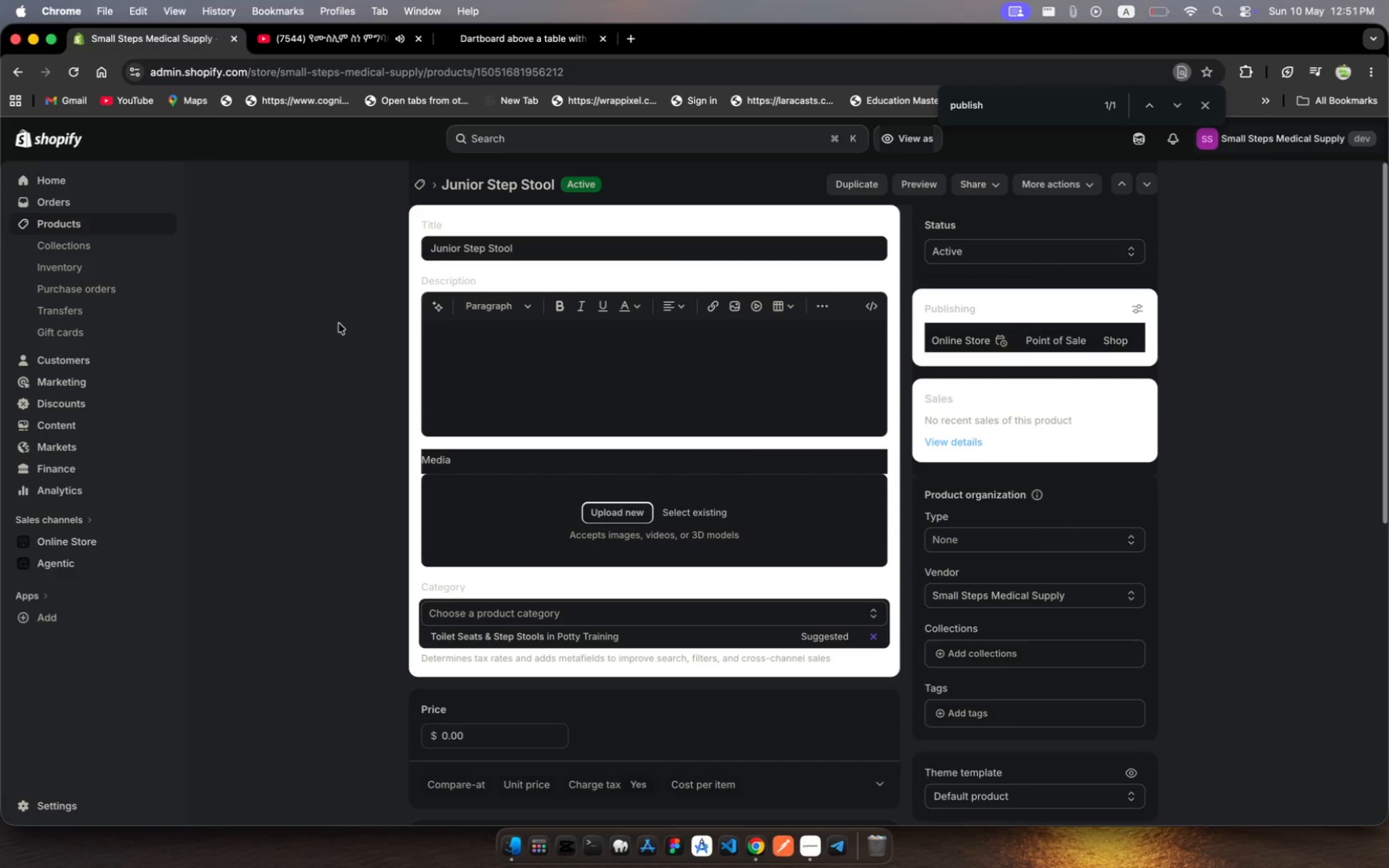 
left_click([74, 220])
 